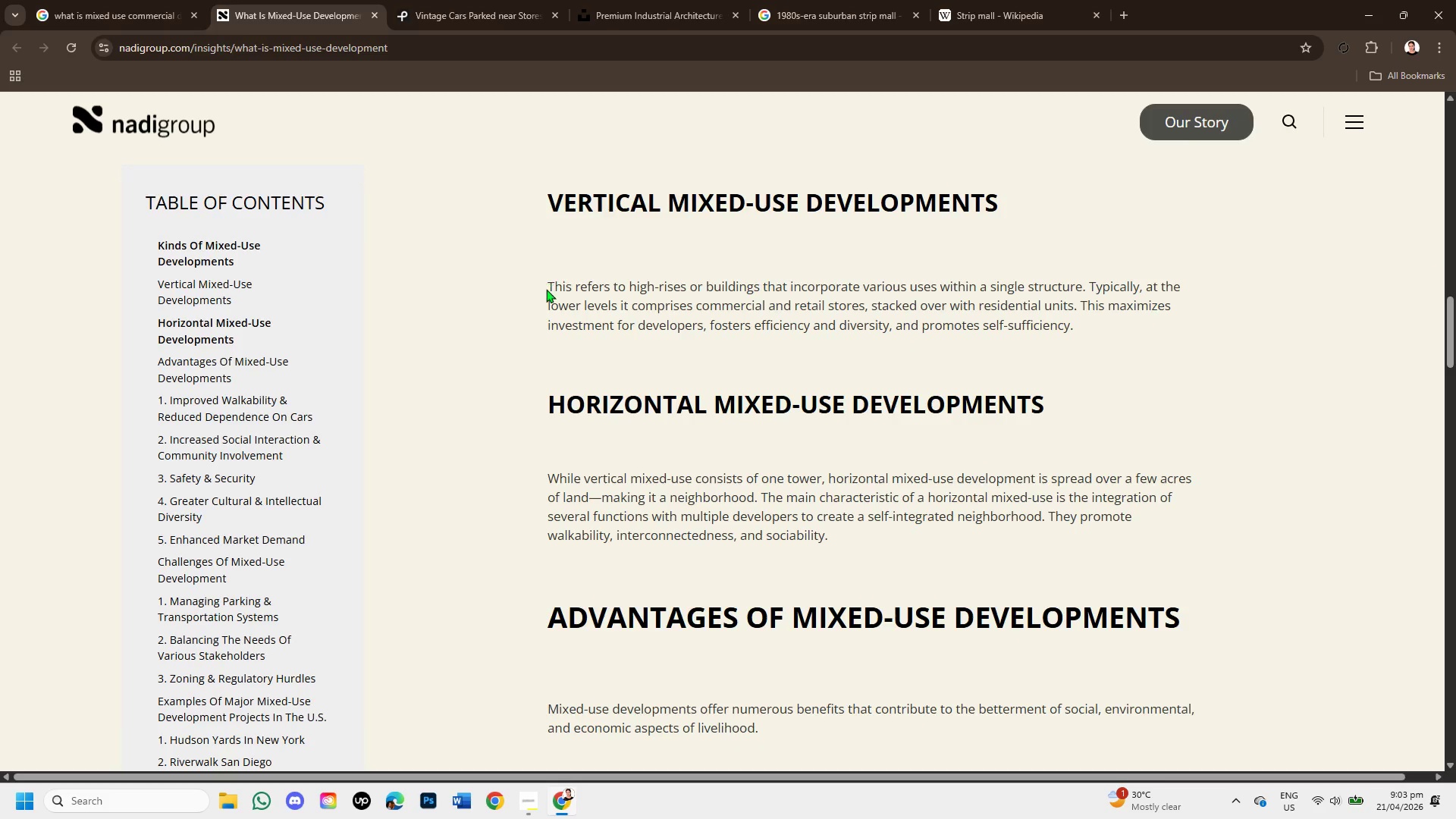 
left_click_drag(start_coordinate=[546, 287], to_coordinate=[1080, 324])
 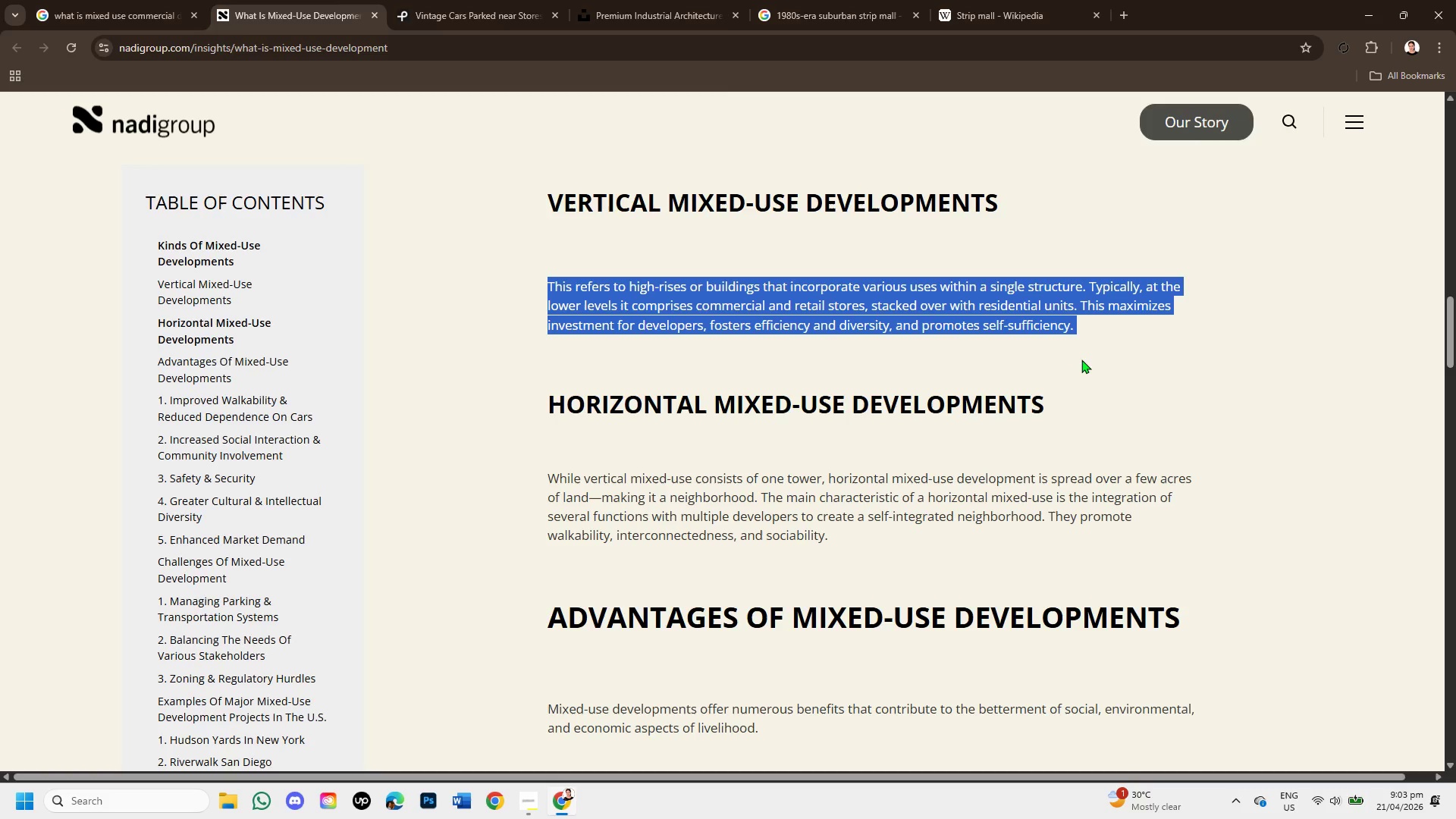 
scroll: coordinate [1081, 359], scroll_direction: down, amount: 1.0
 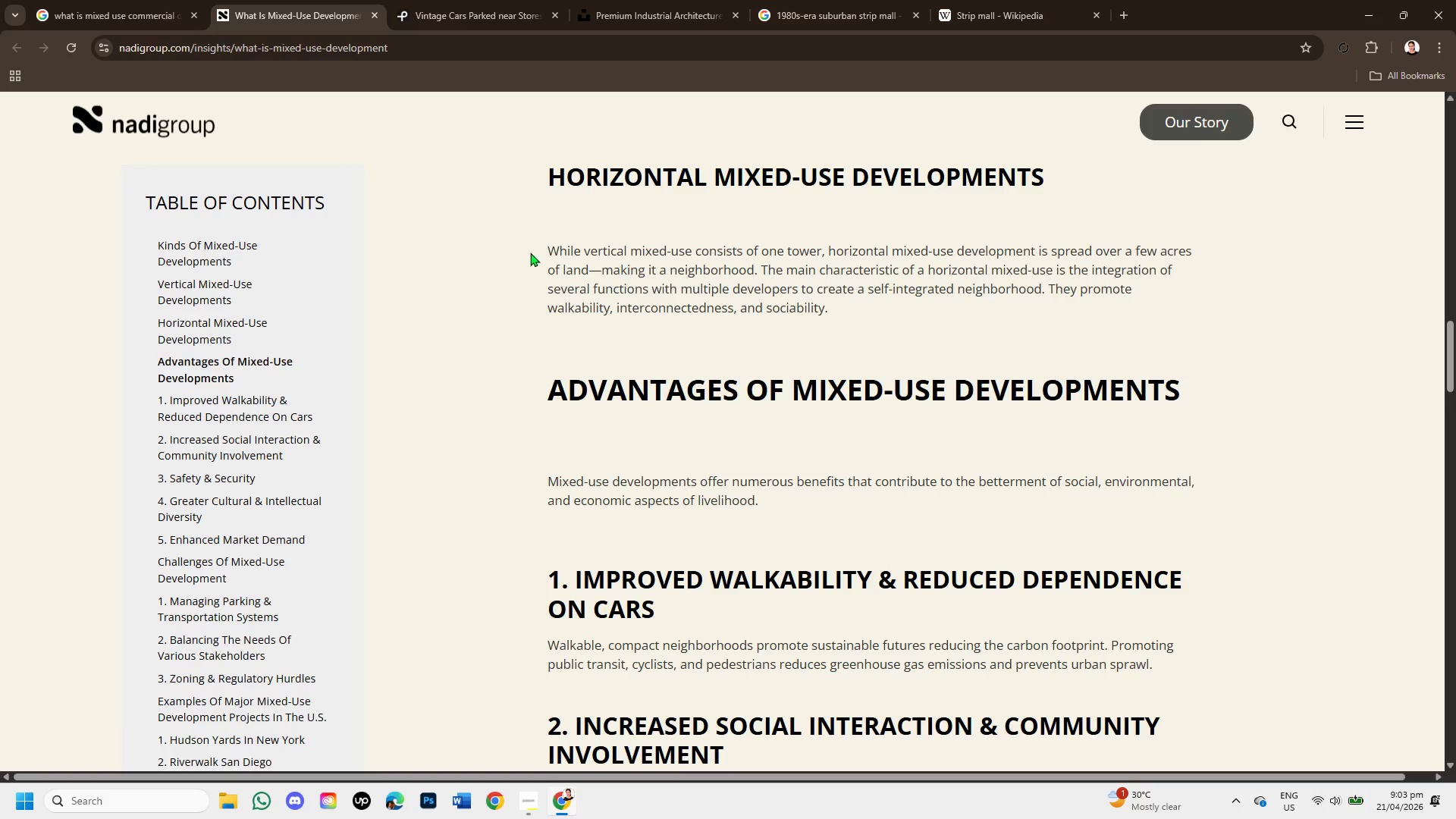 
left_click_drag(start_coordinate=[530, 253], to_coordinate=[838, 320])
 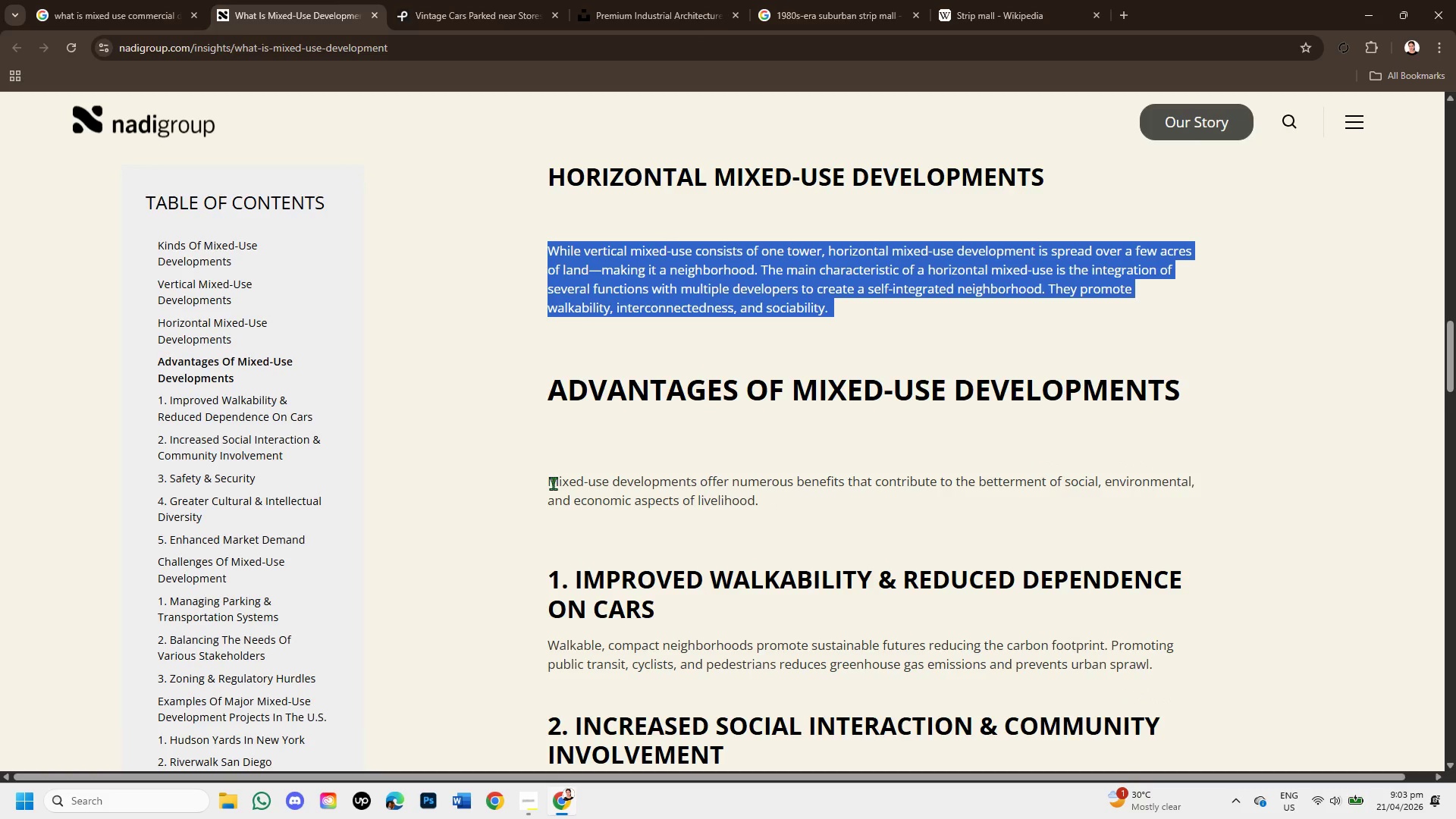 
left_click_drag(start_coordinate=[543, 483], to_coordinate=[778, 504])
 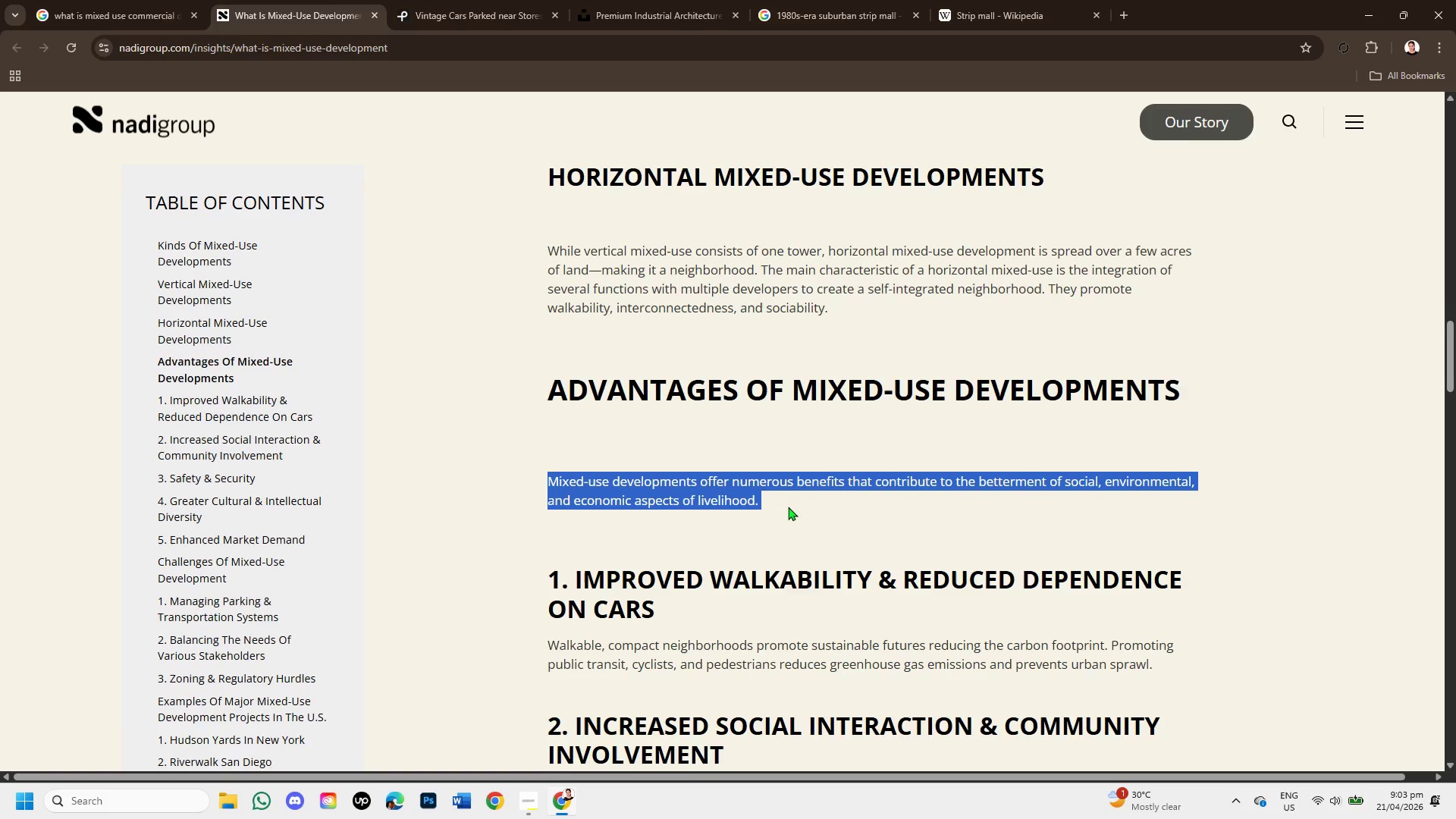 
scroll: coordinate [786, 508], scroll_direction: down, amount: 1.0
 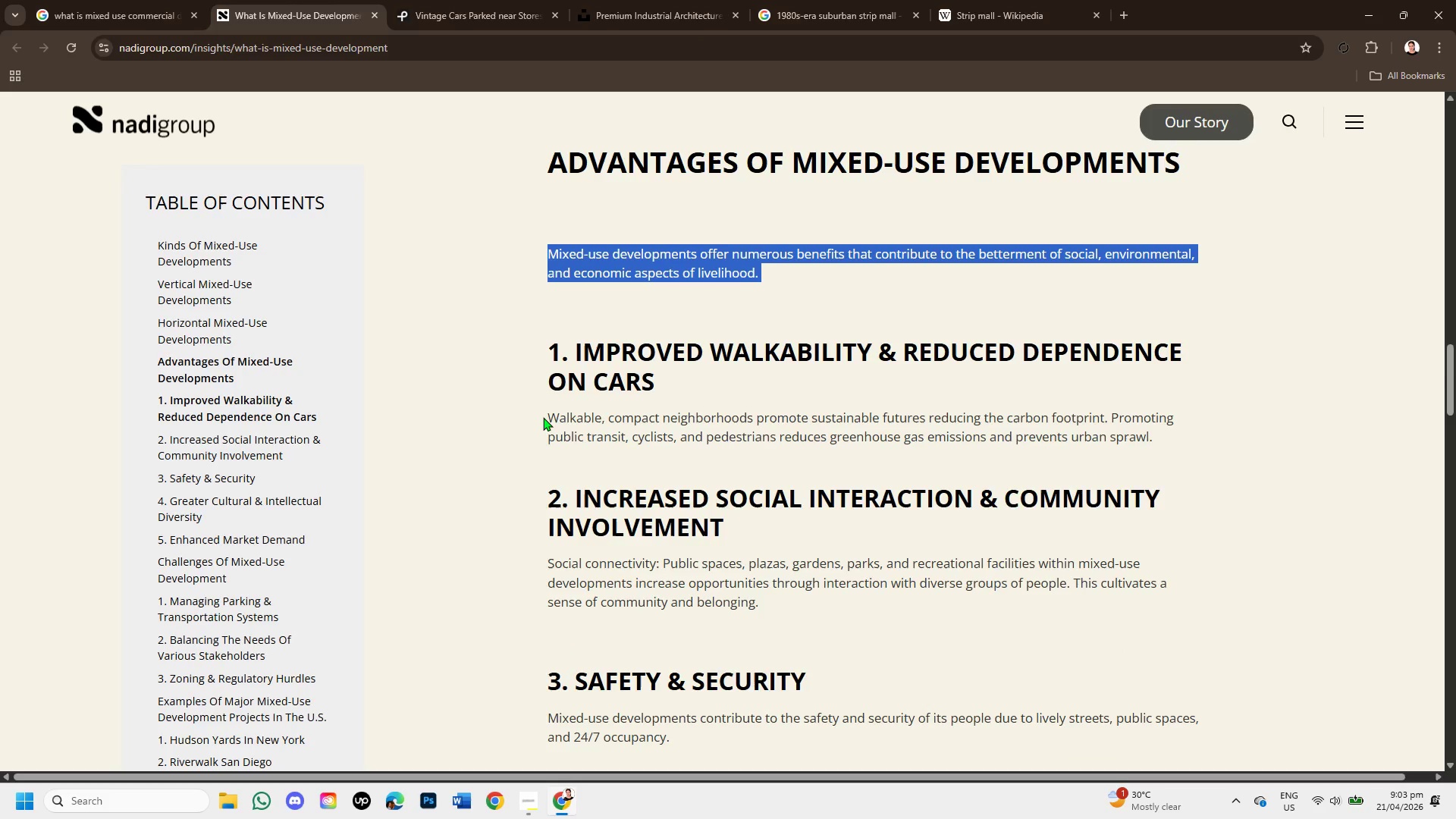 
left_click_drag(start_coordinate=[540, 418], to_coordinate=[789, 453])
 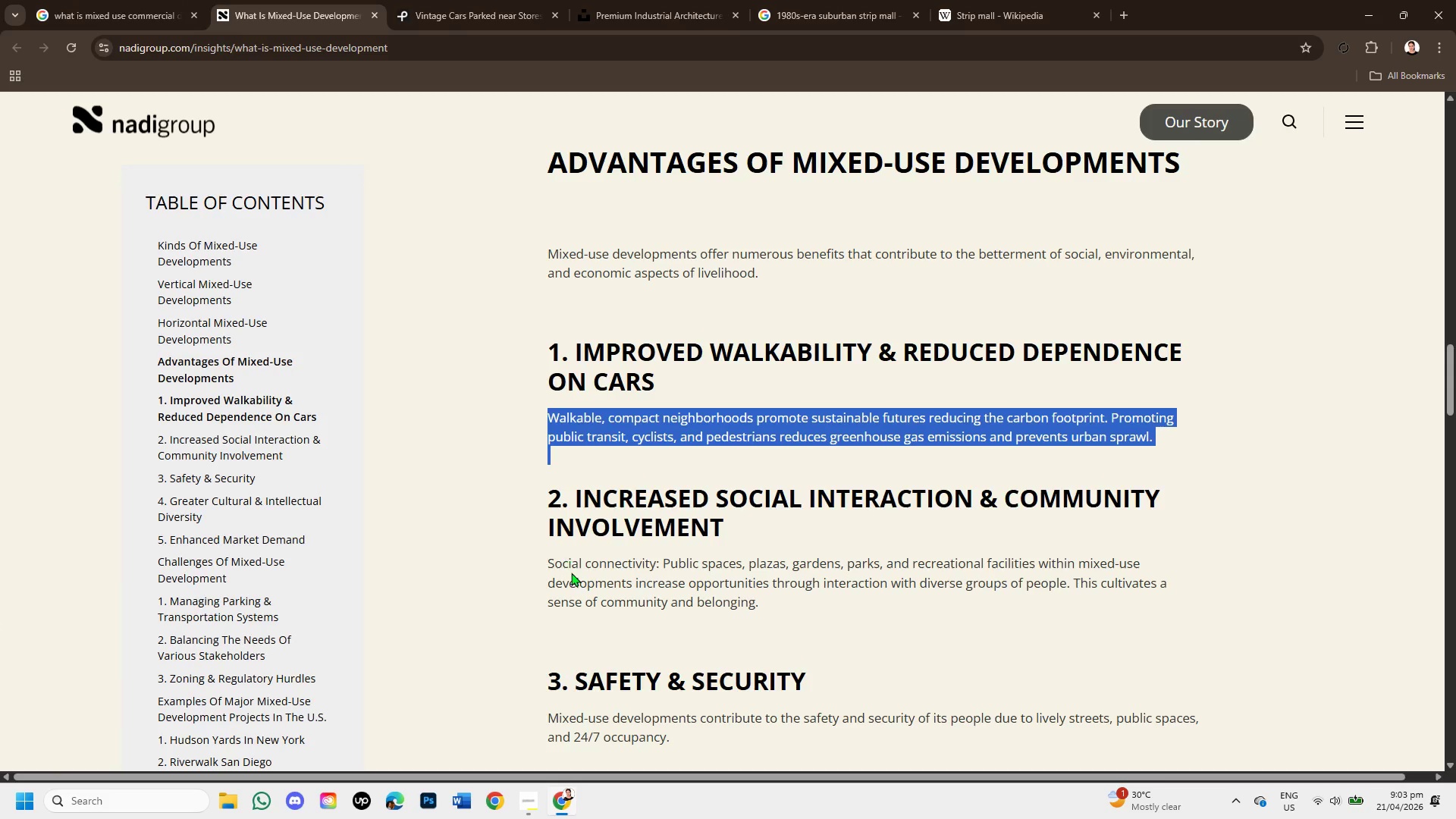 
wait(6.91)
 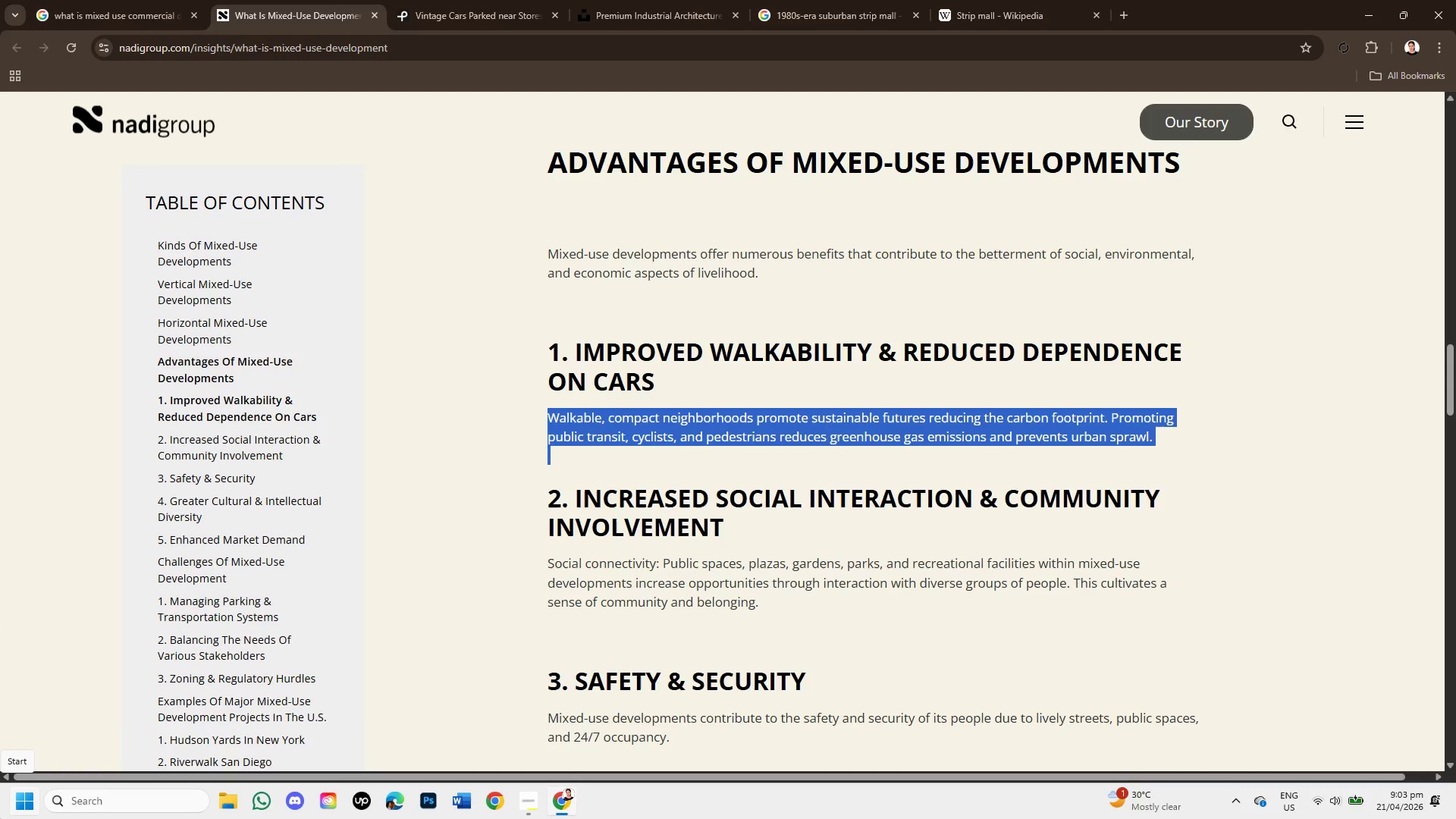 
left_click_drag(start_coordinate=[546, 561], to_coordinate=[777, 595])
 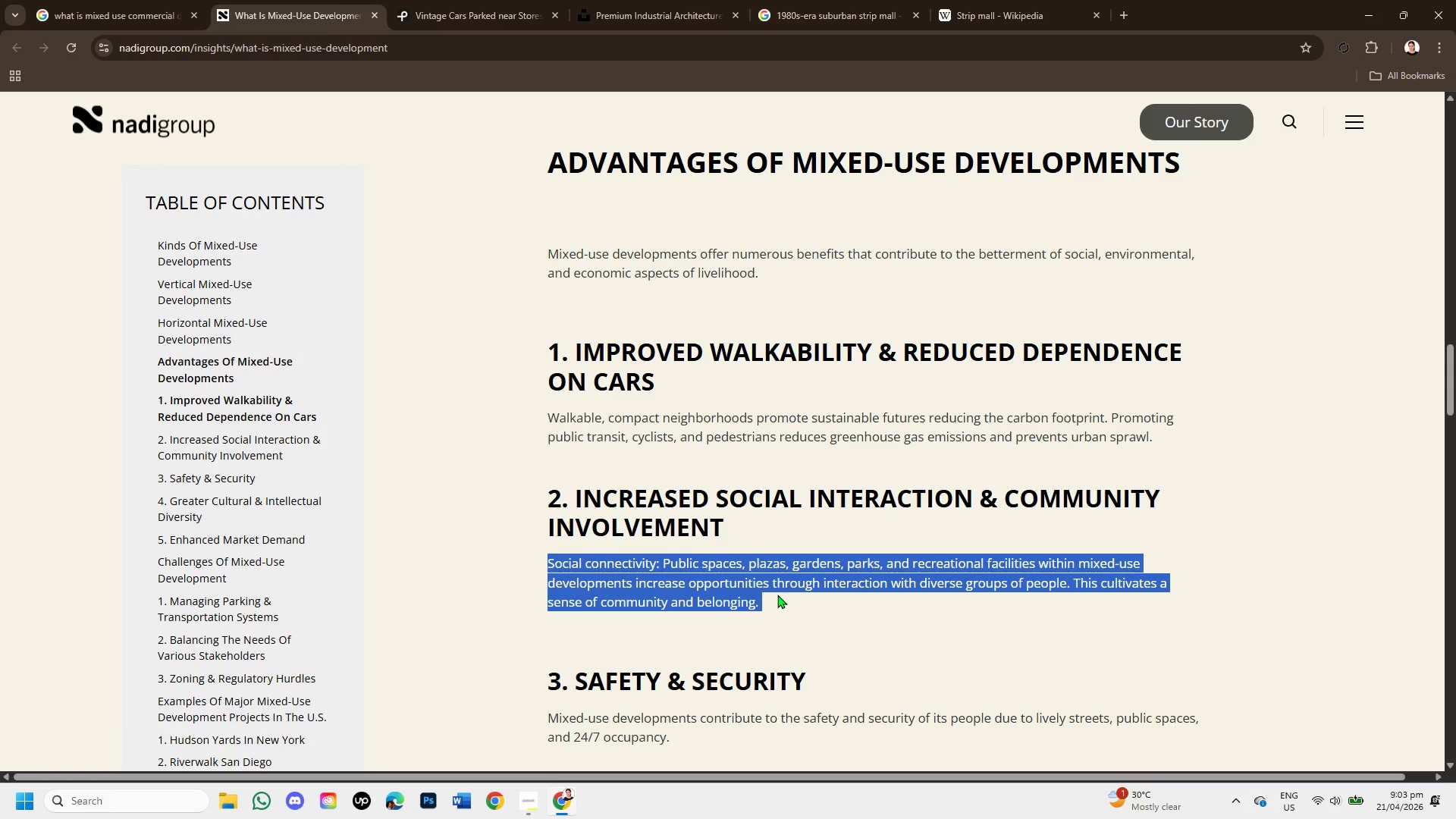 
scroll: coordinate [781, 595], scroll_direction: down, amount: 2.0
 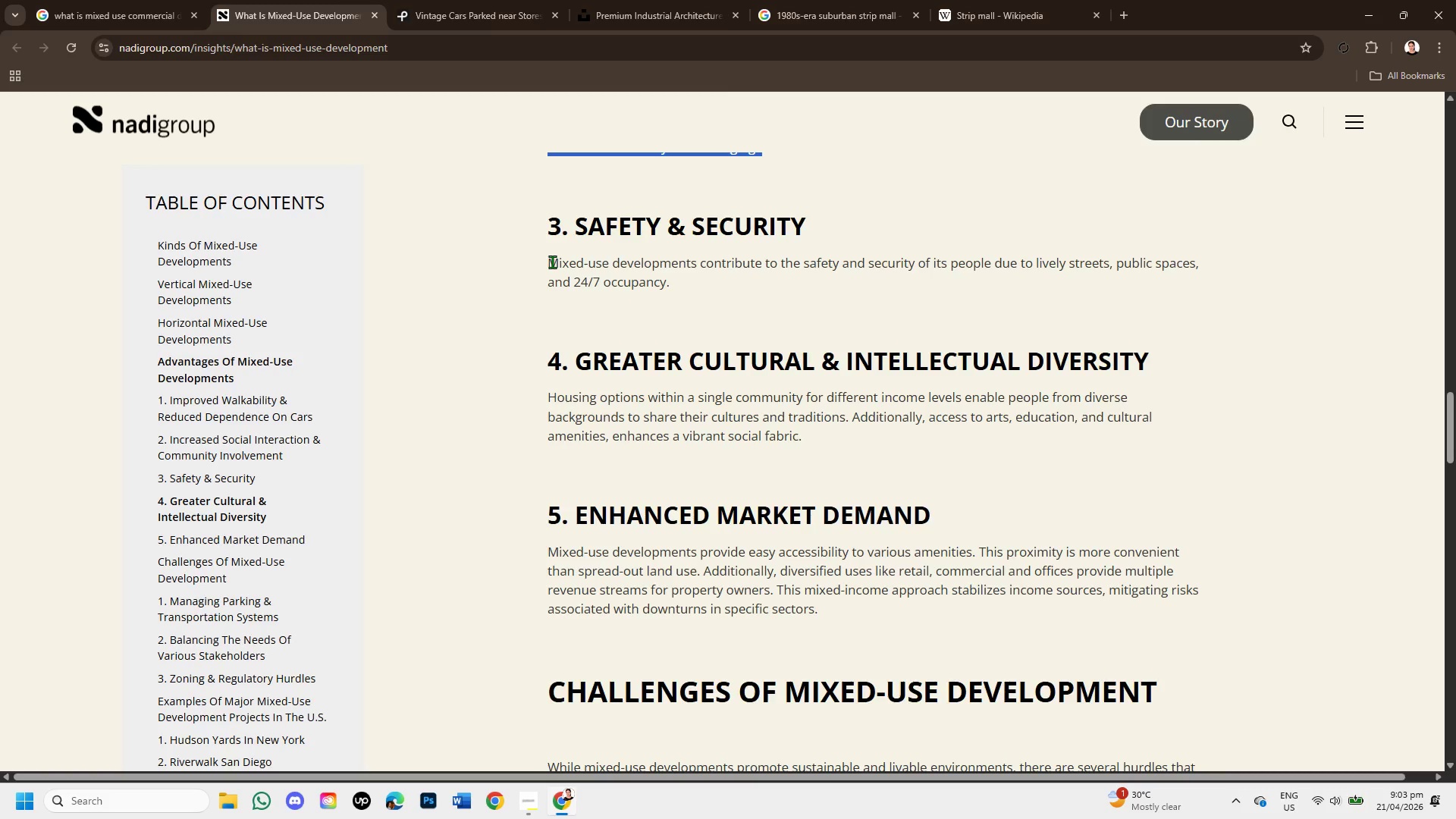 
left_click_drag(start_coordinate=[544, 262], to_coordinate=[1136, 290])
 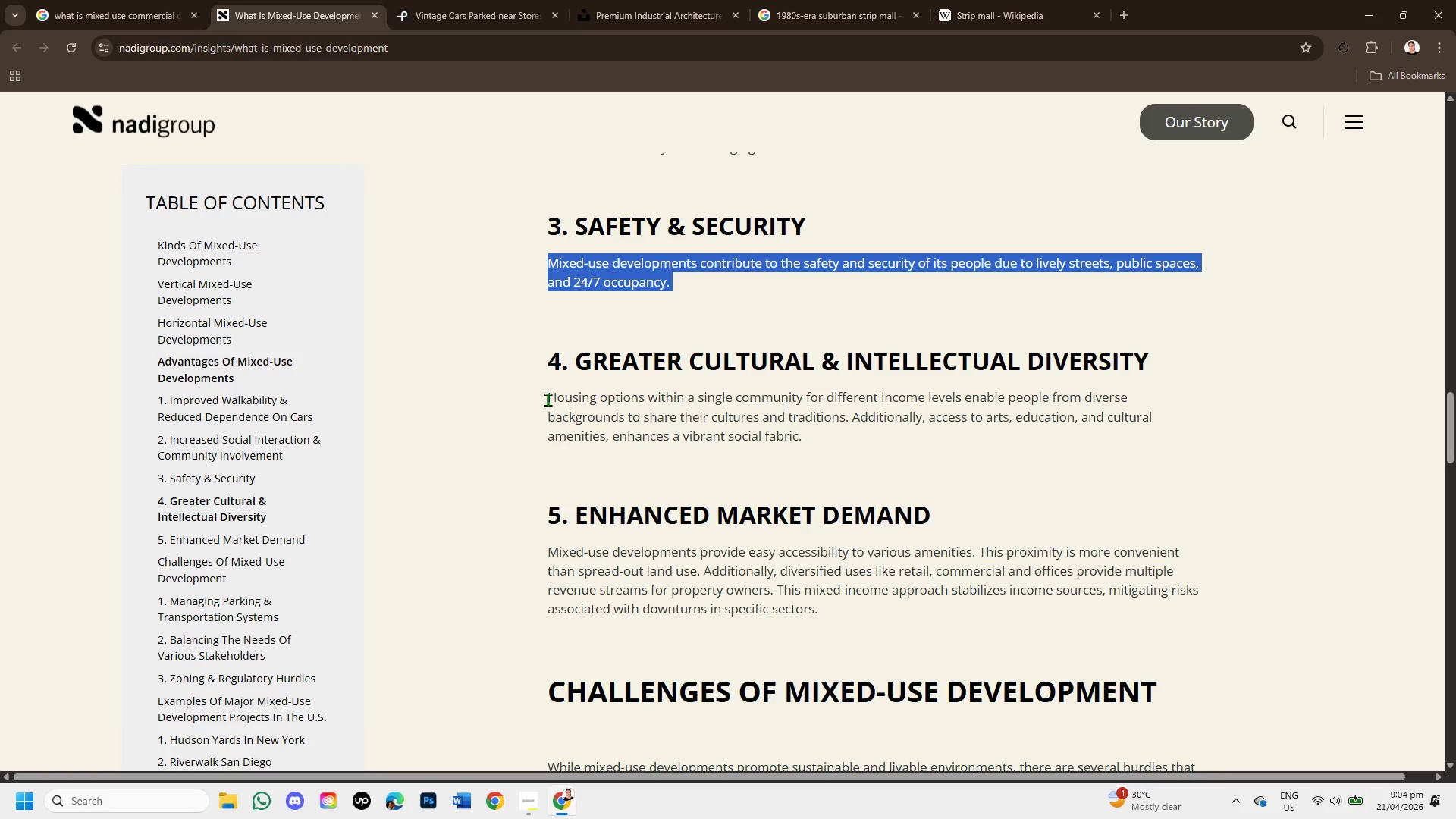 
left_click_drag(start_coordinate=[548, 400], to_coordinate=[851, 432])
 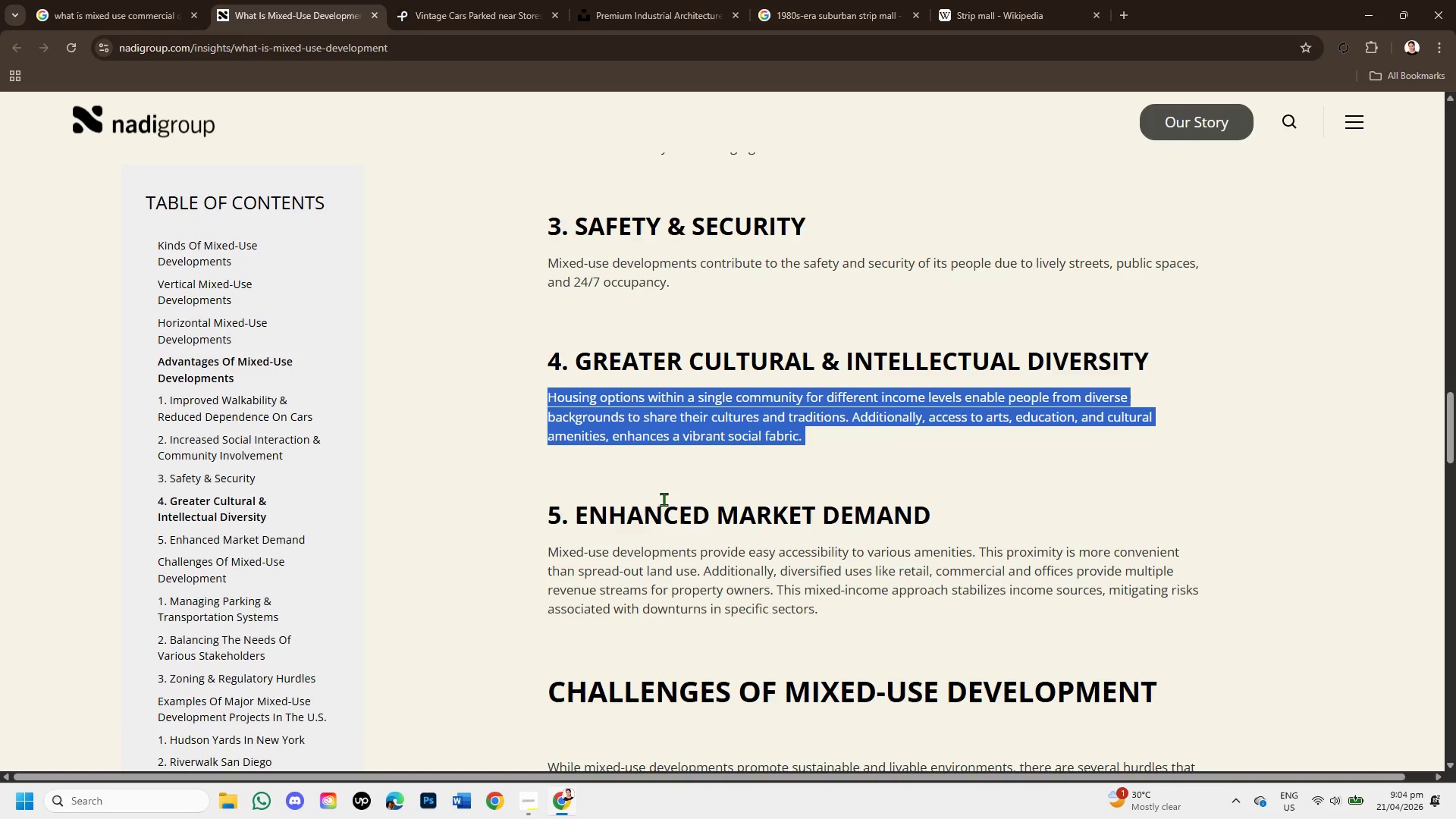 
scroll: coordinate [664, 499], scroll_direction: down, amount: 1.0
 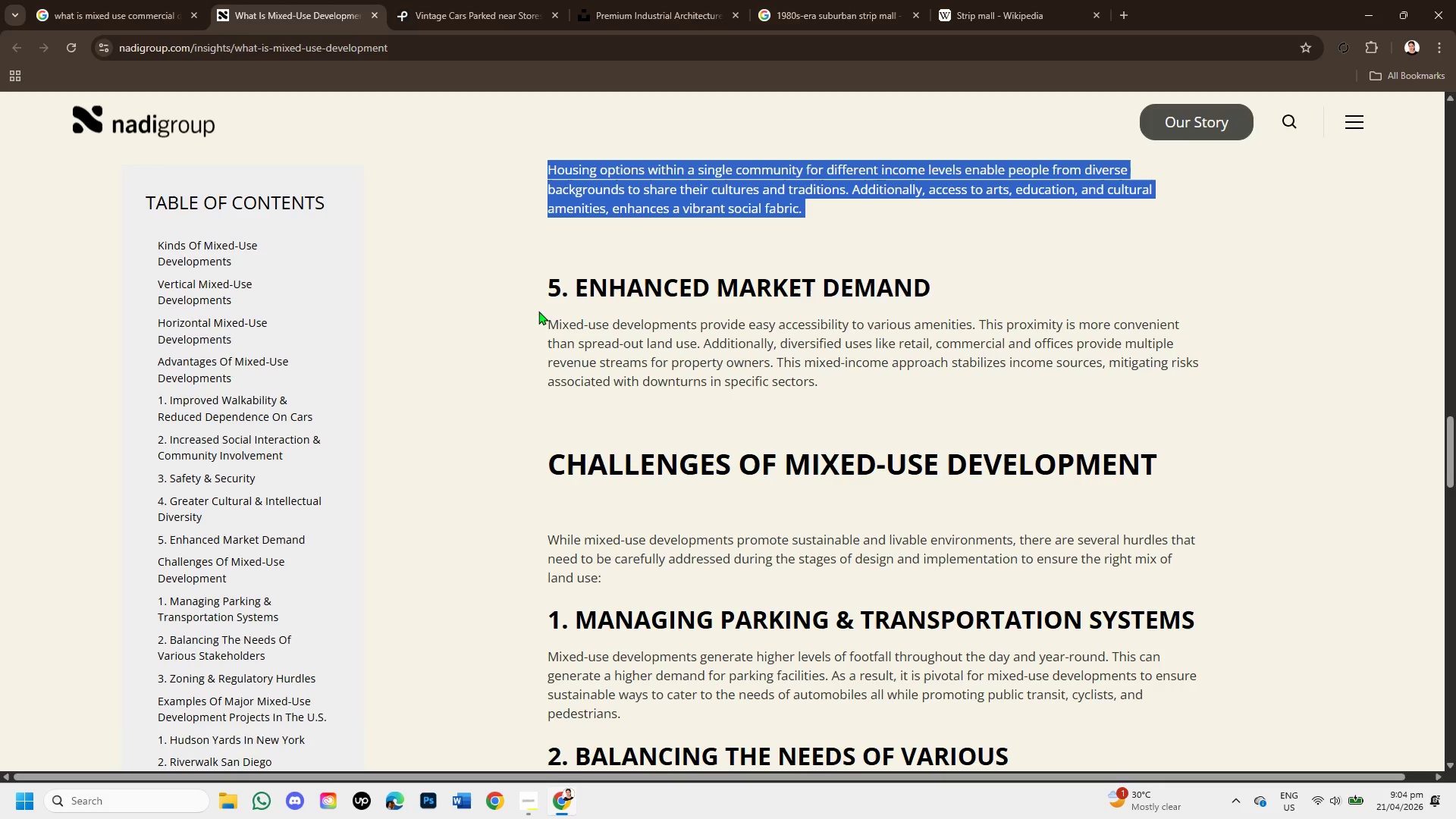 
left_click_drag(start_coordinate=[541, 320], to_coordinate=[1144, 405])
 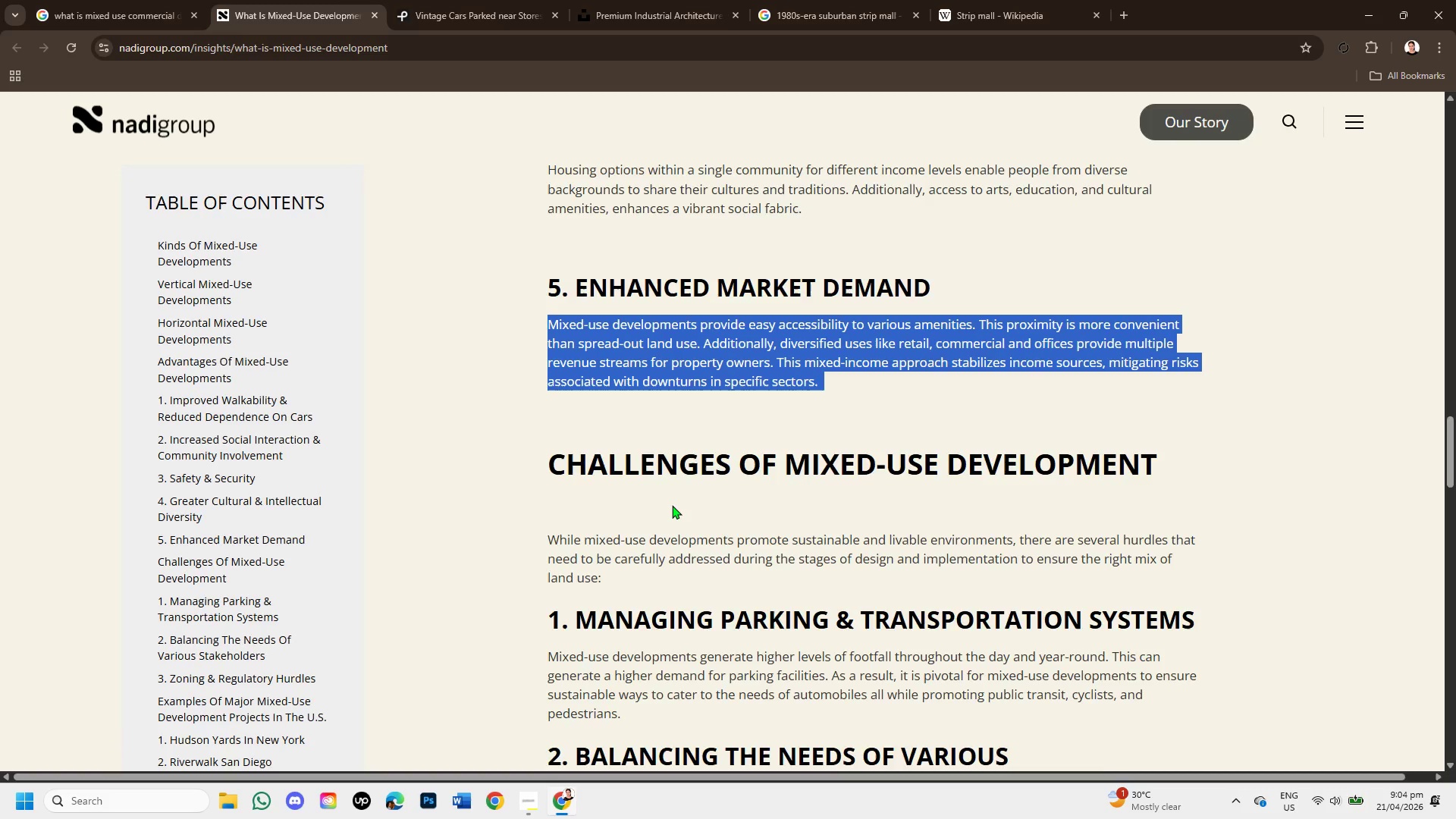 
scroll: coordinate [672, 505], scroll_direction: down, amount: 1.0
 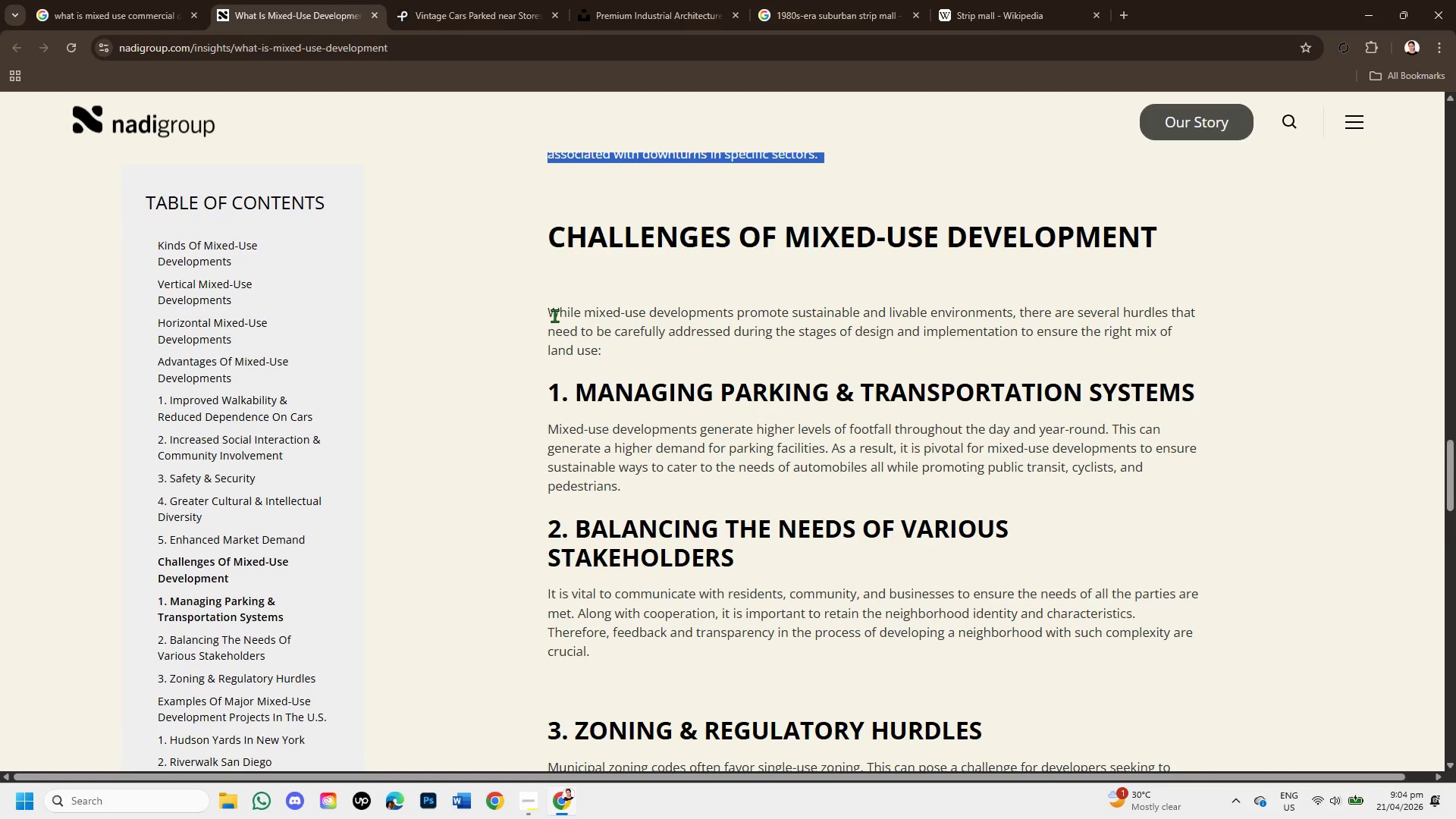 
left_click_drag(start_coordinate=[551, 315], to_coordinate=[1164, 347])
 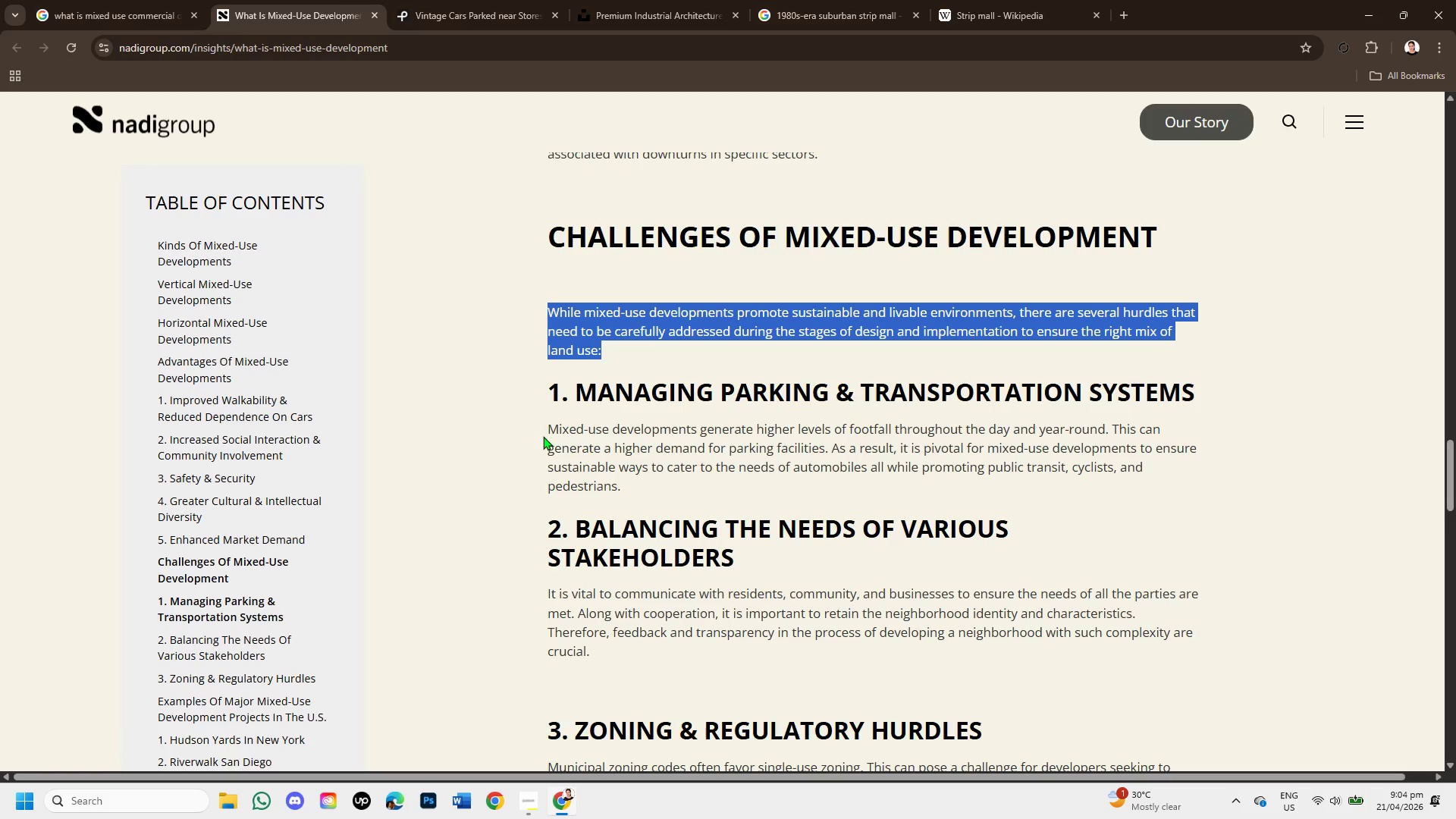 
left_click_drag(start_coordinate=[550, 429], to_coordinate=[1163, 488])
 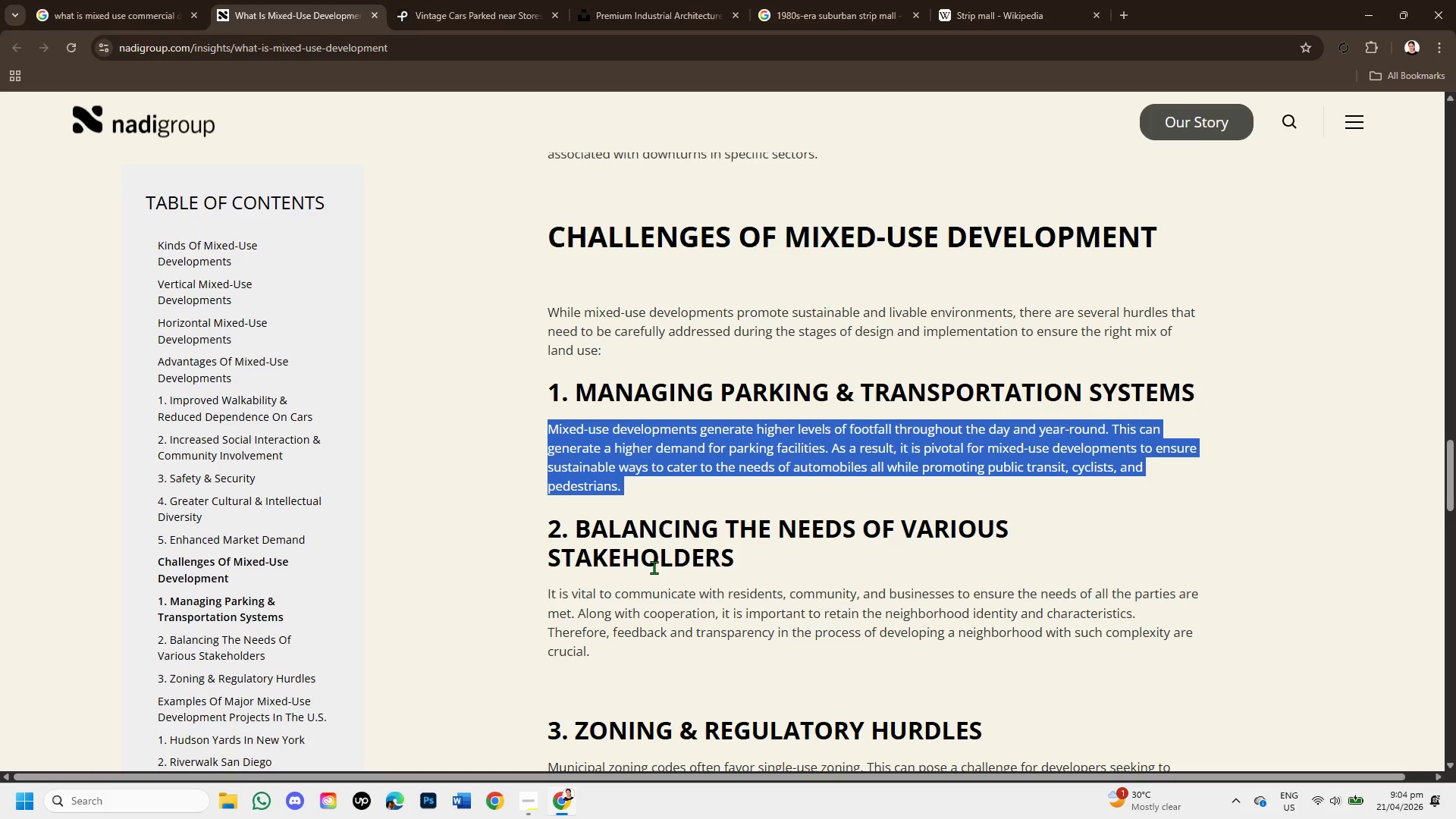 
scroll: coordinate [654, 567], scroll_direction: down, amount: 1.0
 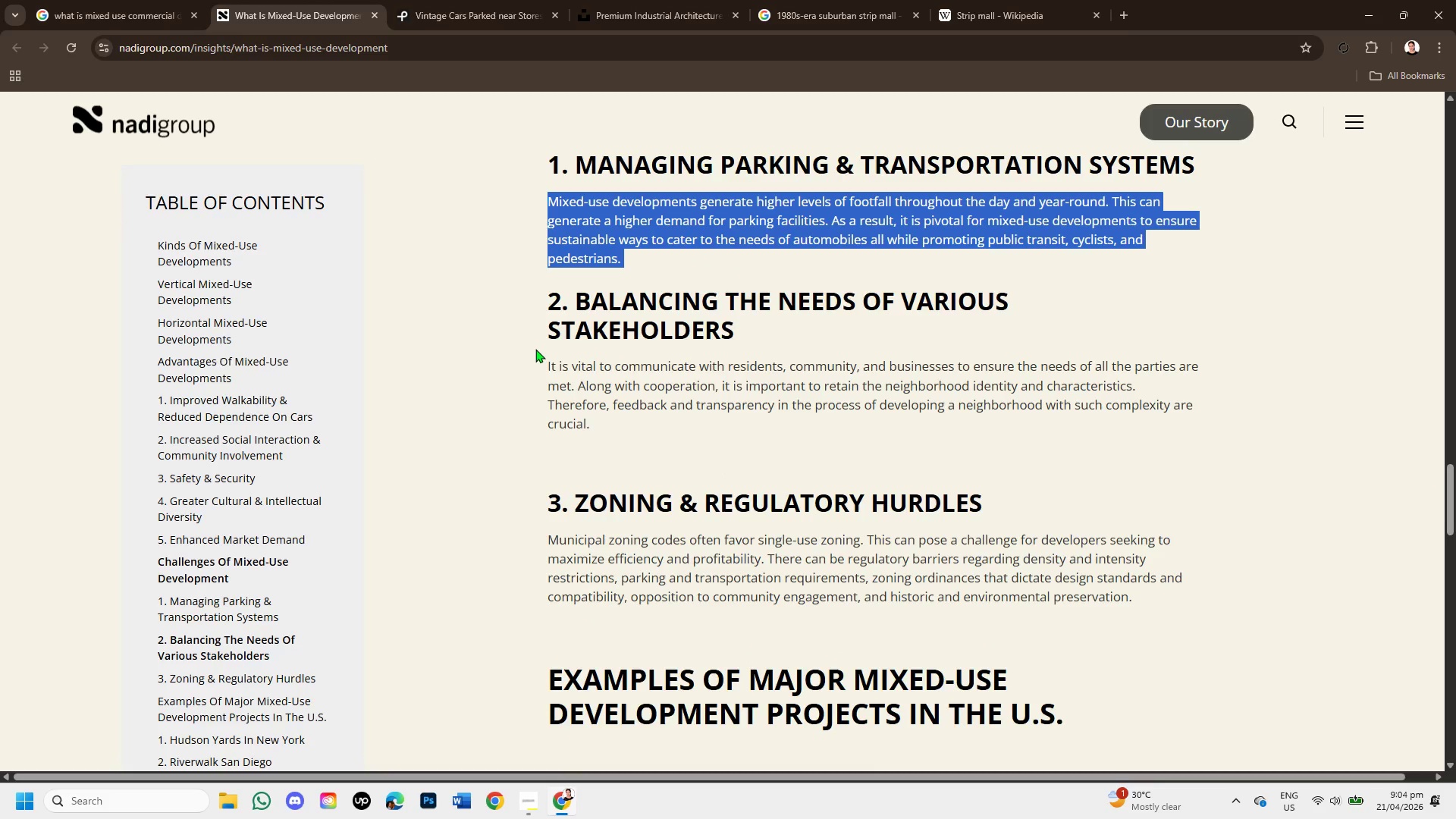 
left_click_drag(start_coordinate=[535, 359], to_coordinate=[805, 424])
 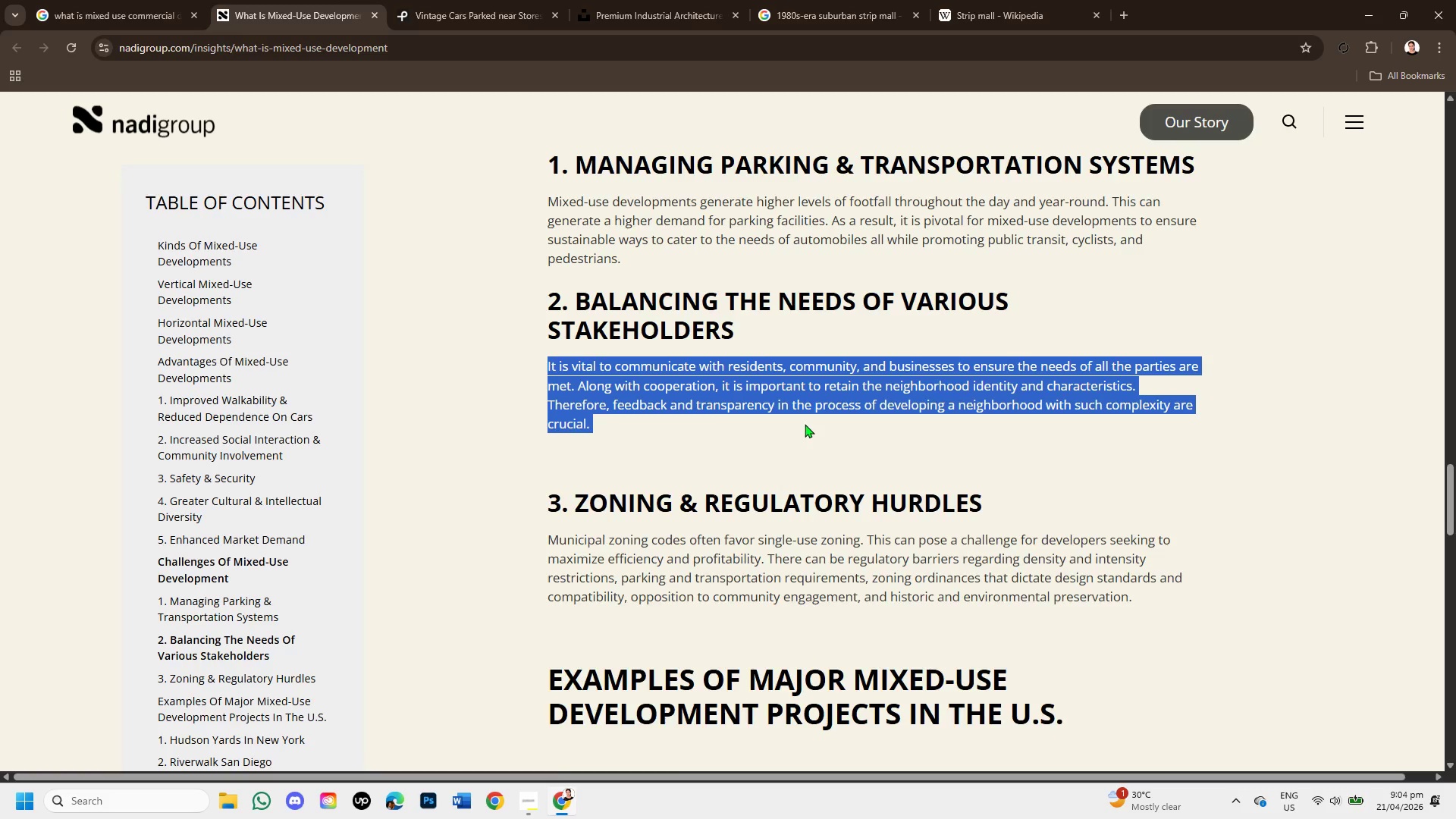 
scroll: coordinate [805, 424], scroll_direction: down, amount: 1.0
 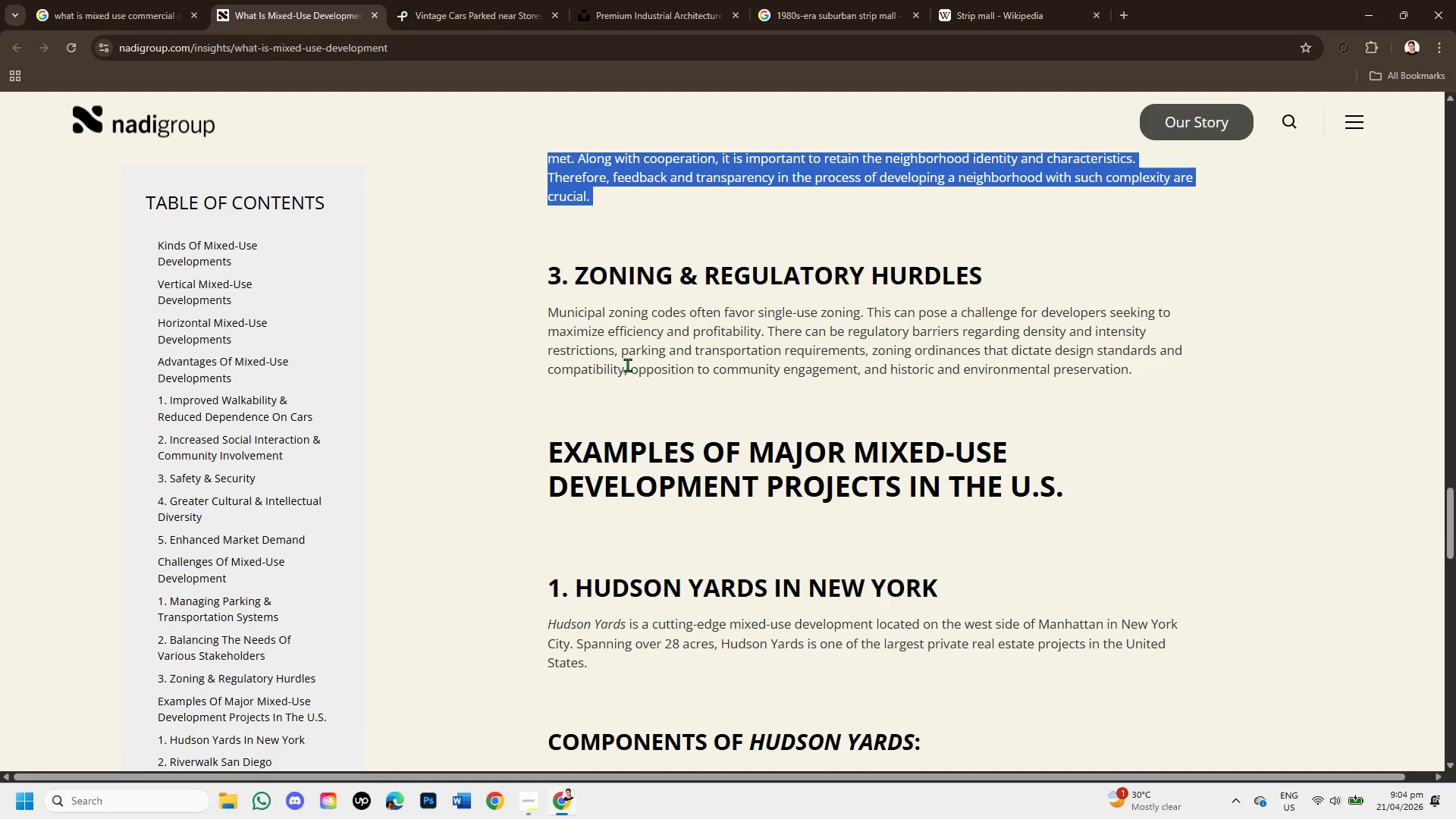 
left_click_drag(start_coordinate=[538, 313], to_coordinate=[1173, 364])
 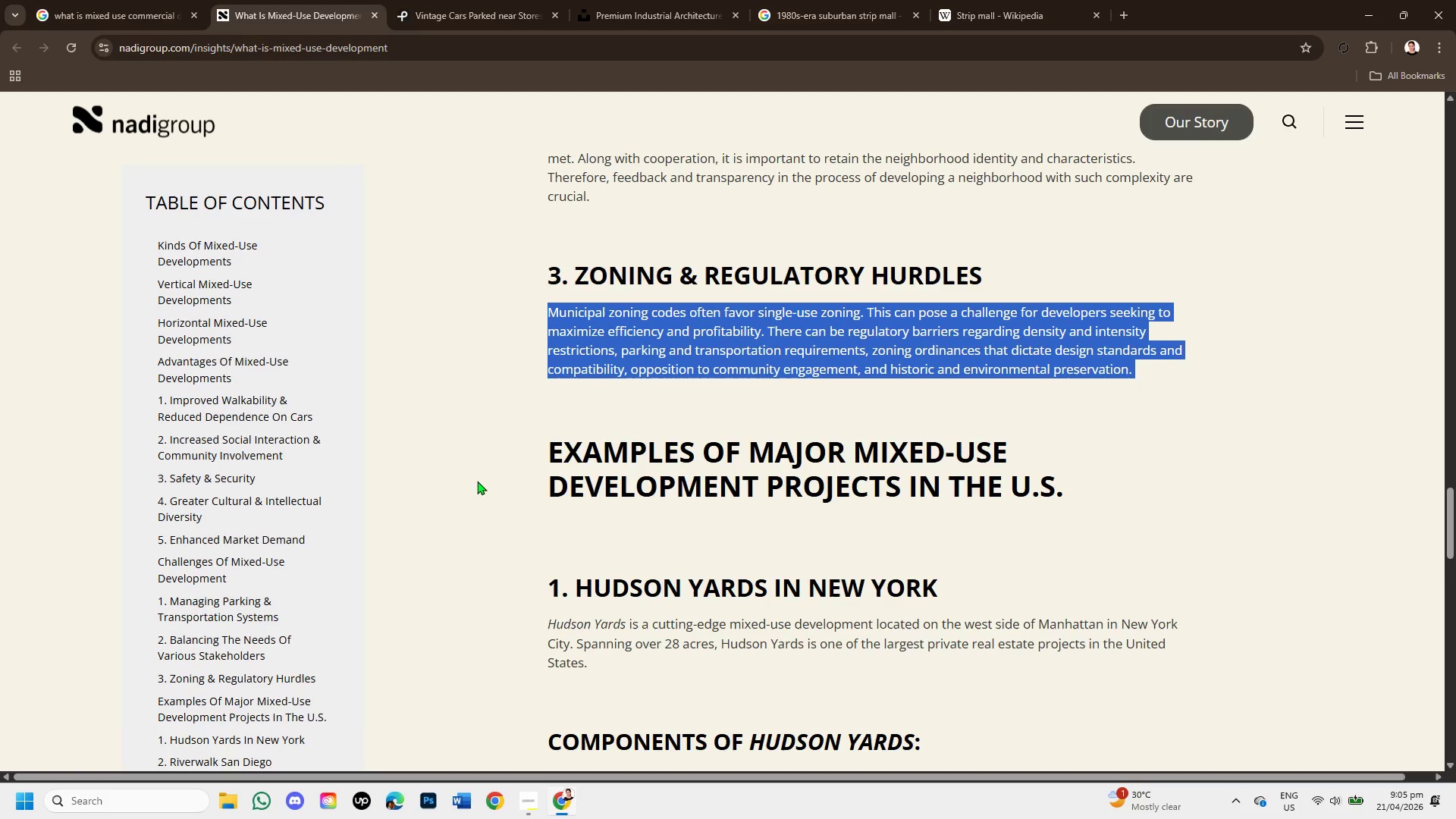 
scroll: coordinate [712, 525], scroll_direction: down, amount: 1.0
 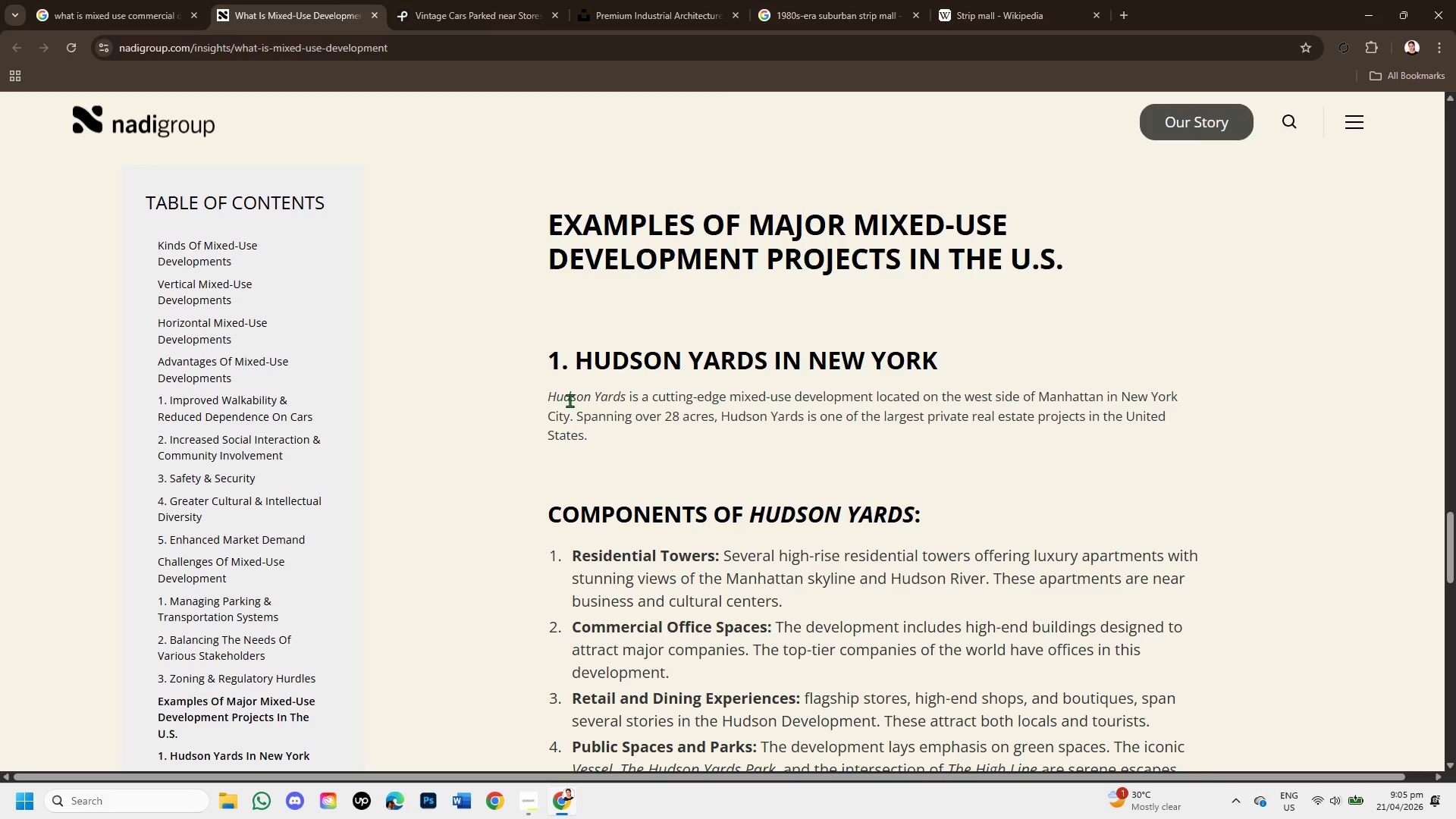 
wait(7.89)
 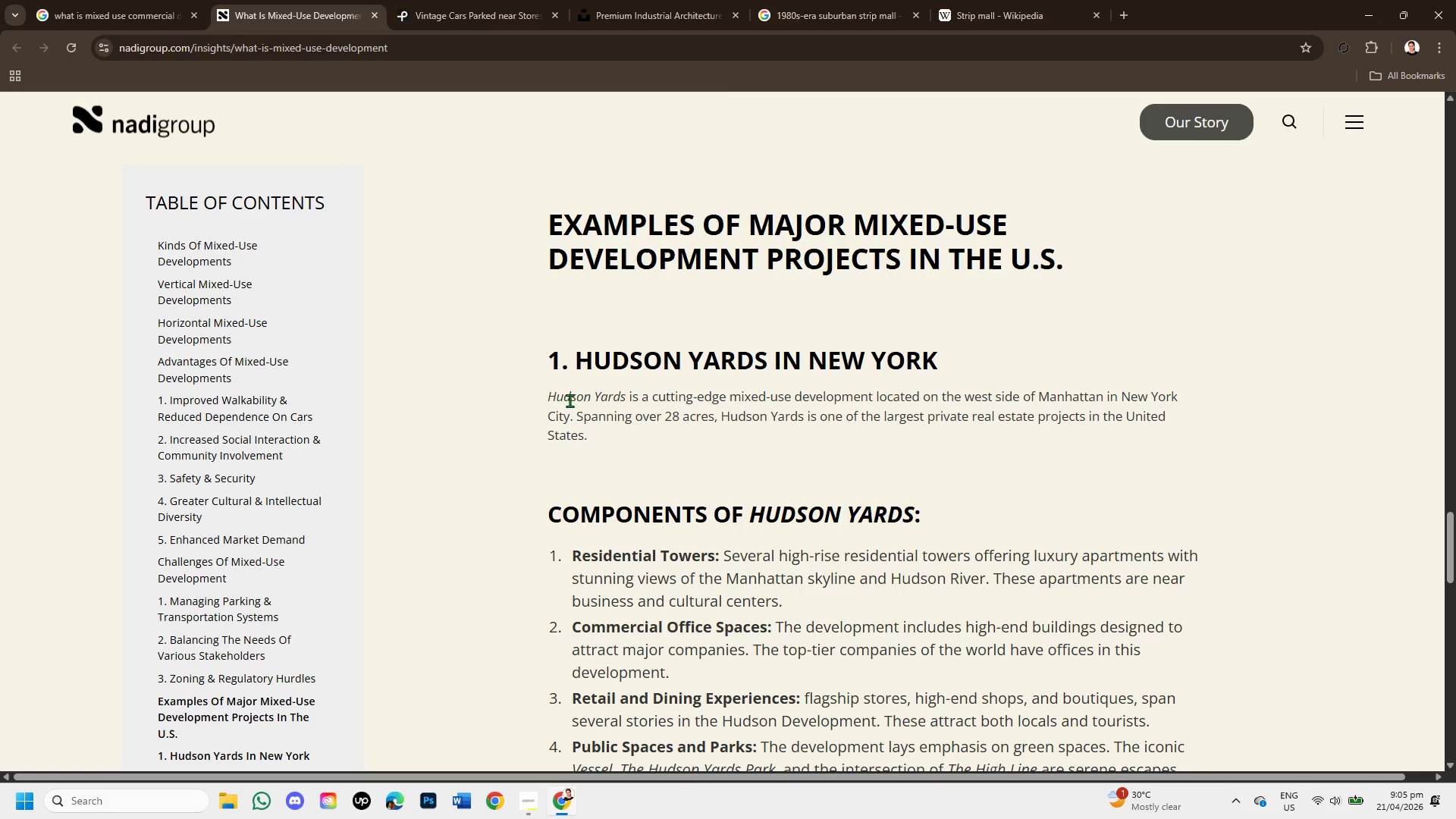 
left_click_drag(start_coordinate=[538, 398], to_coordinate=[627, 394])
 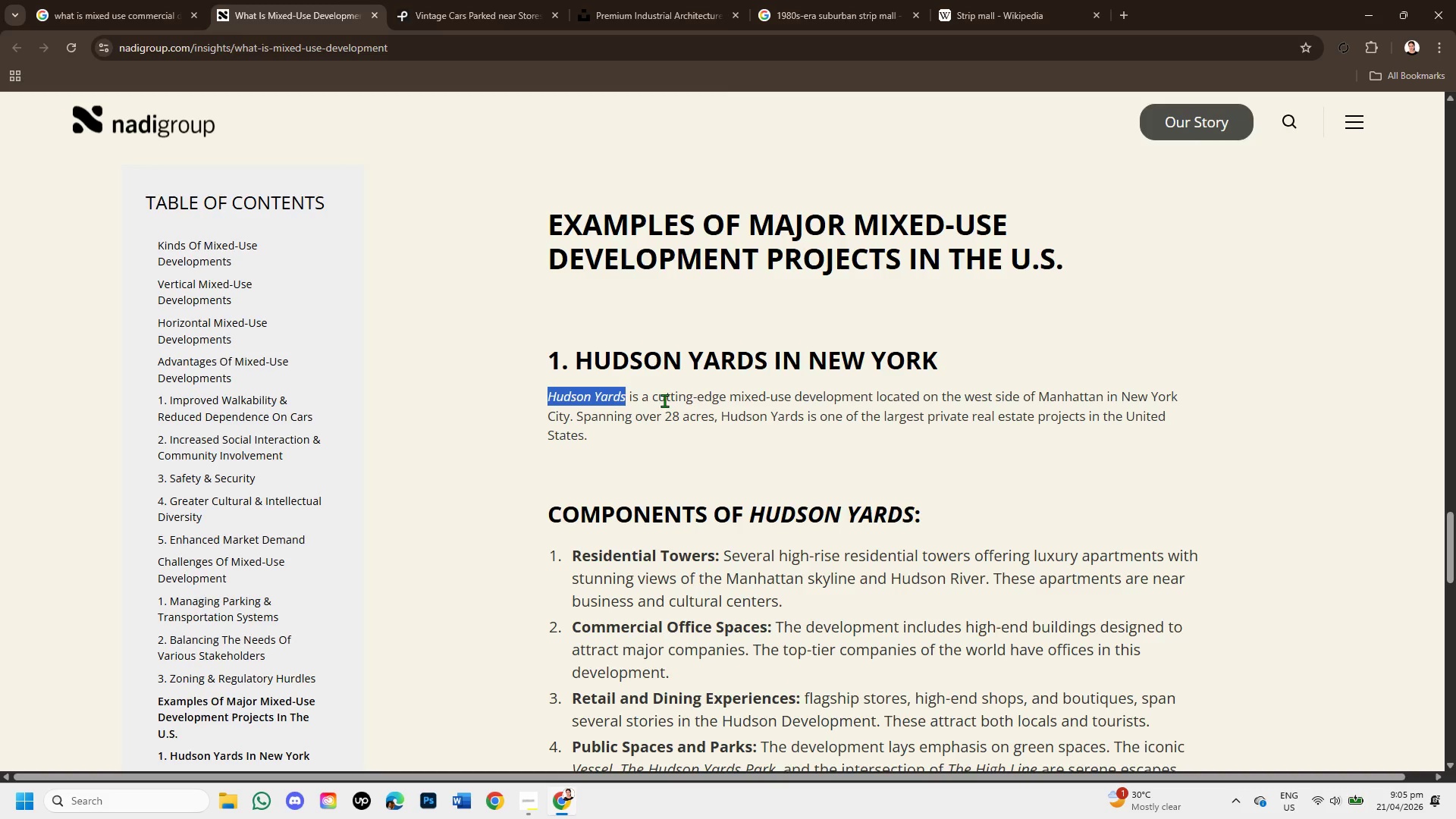 
key(Control+C)
 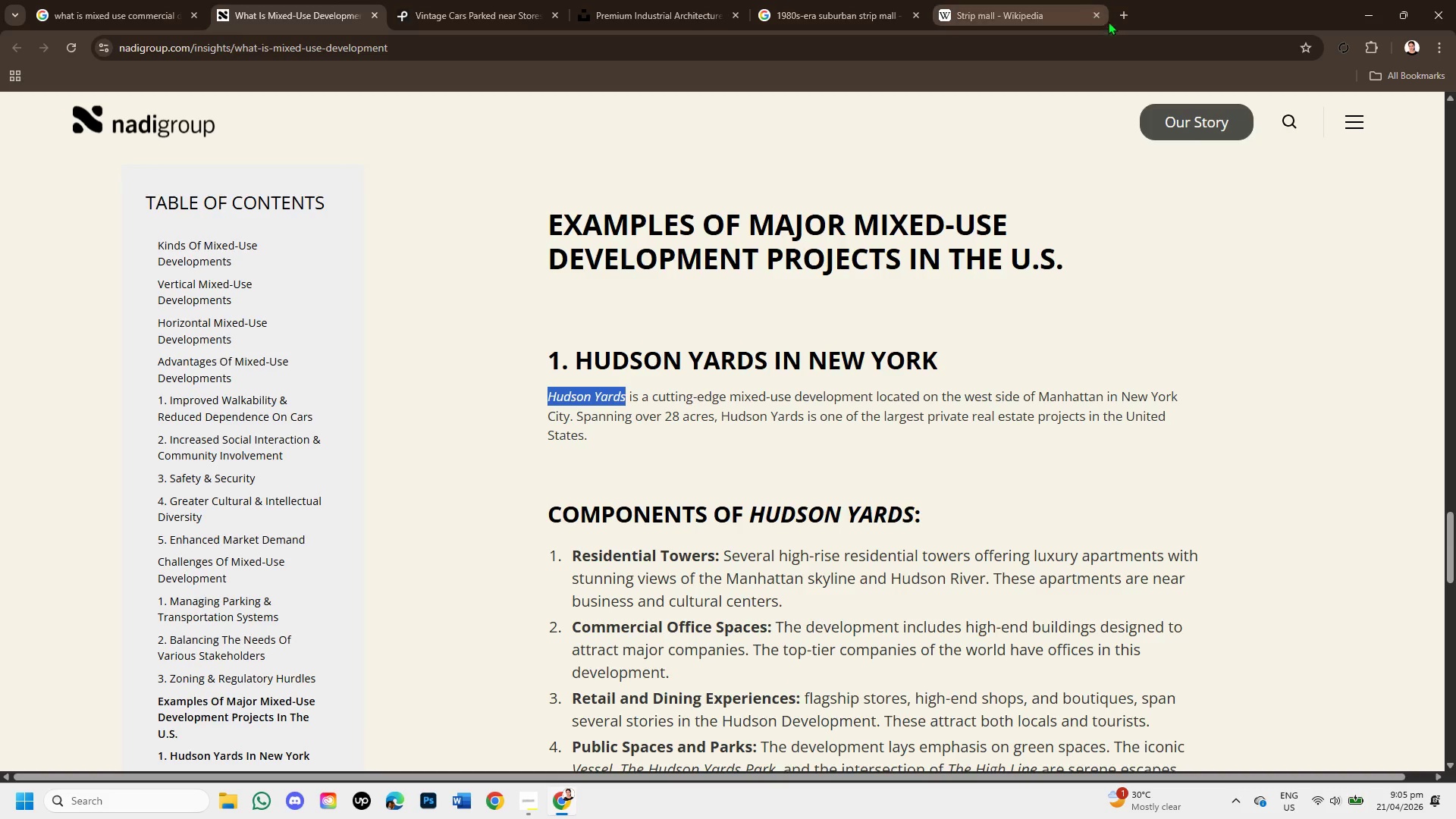 
left_click([1130, 14])
 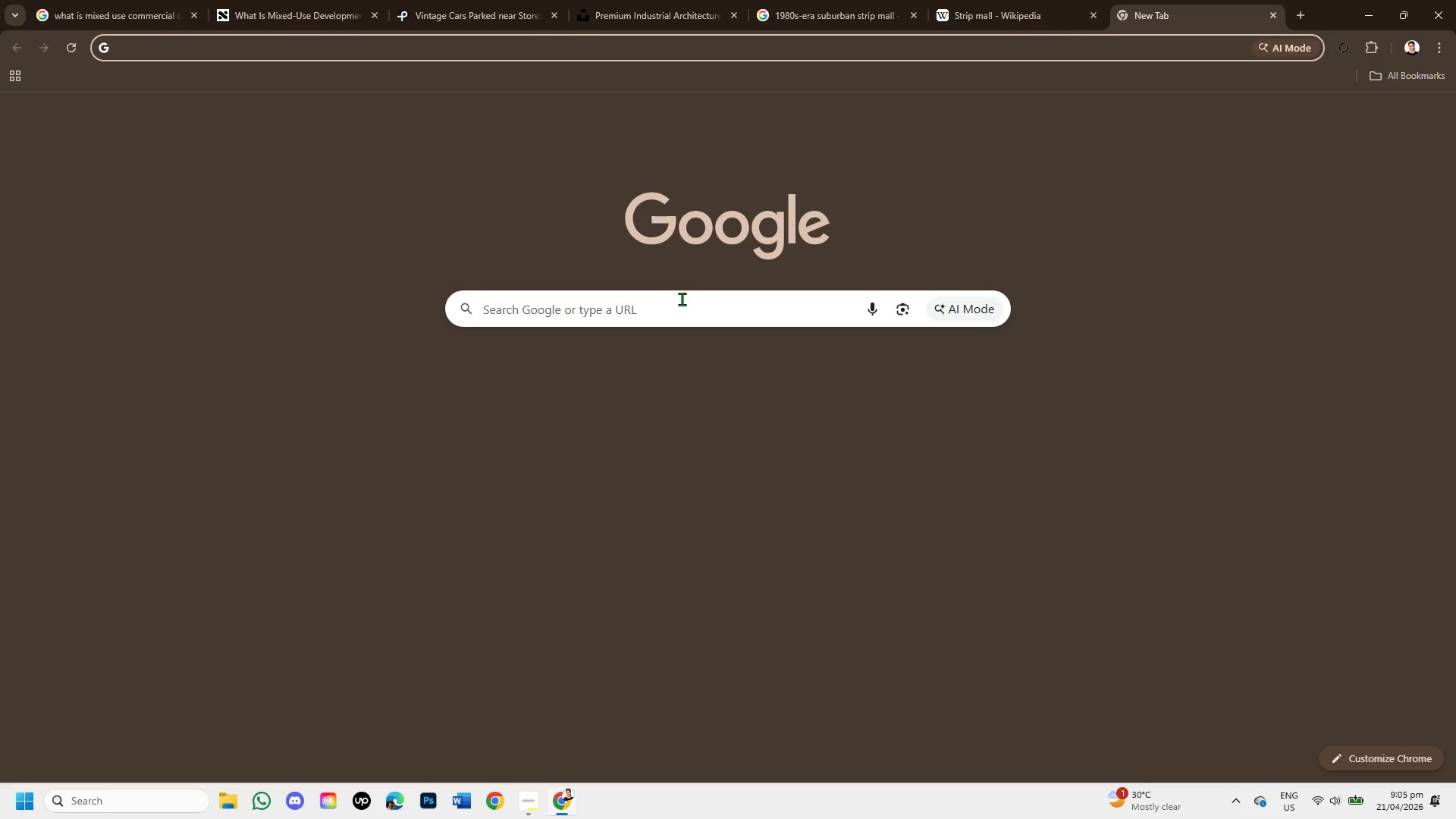 
left_click([664, 312])
 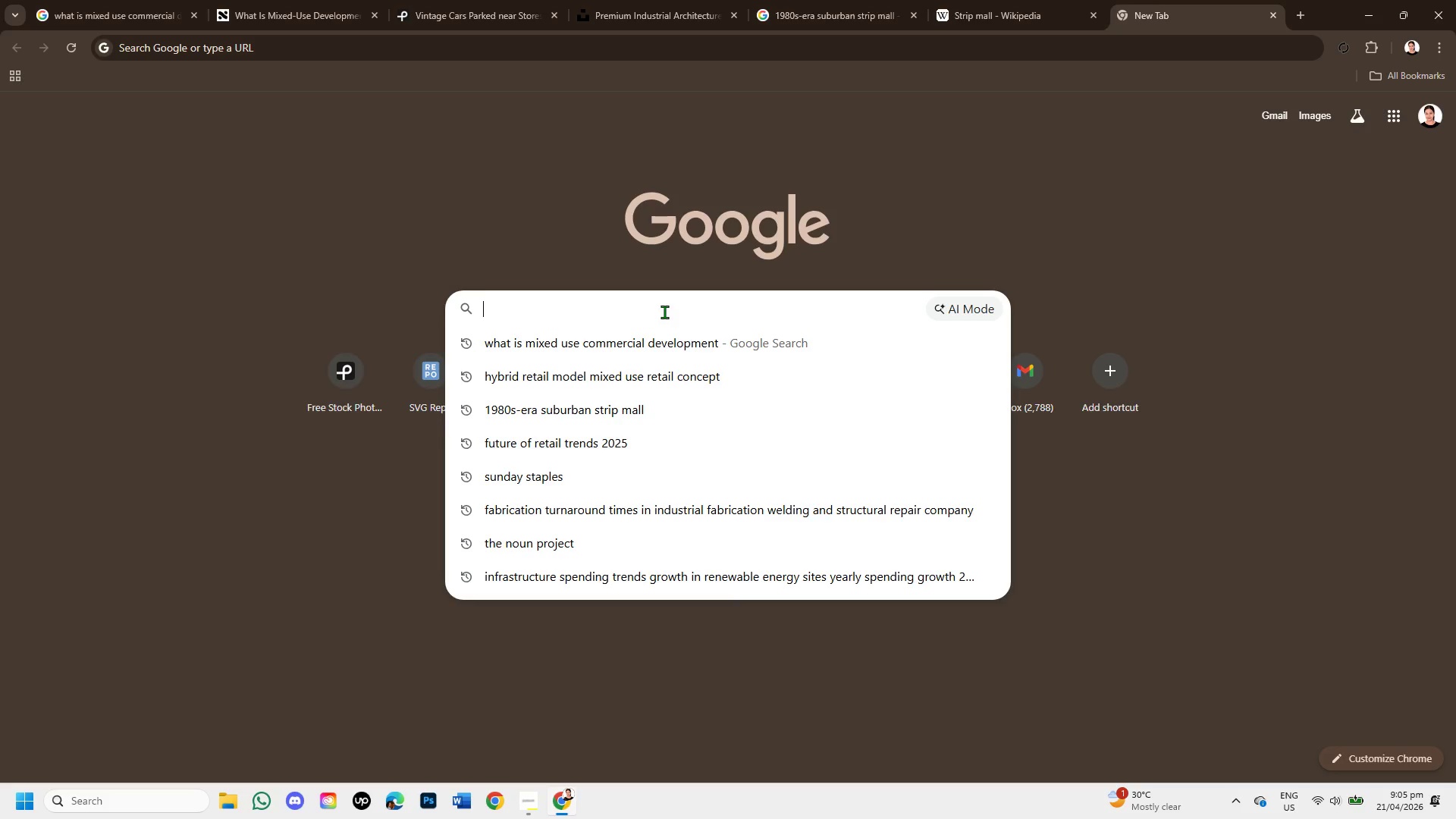 
key(Control+V)
 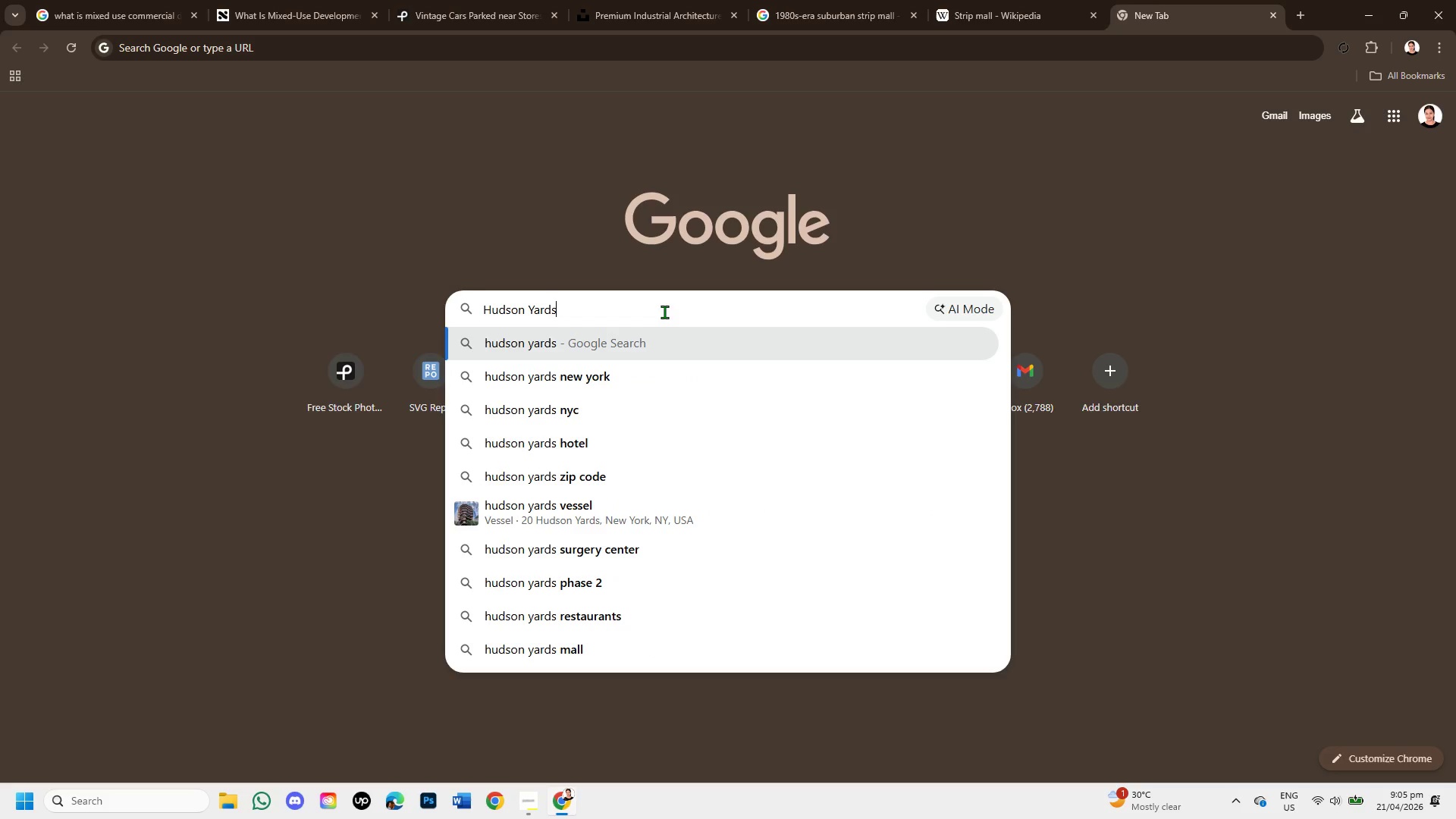 
key(Enter)
 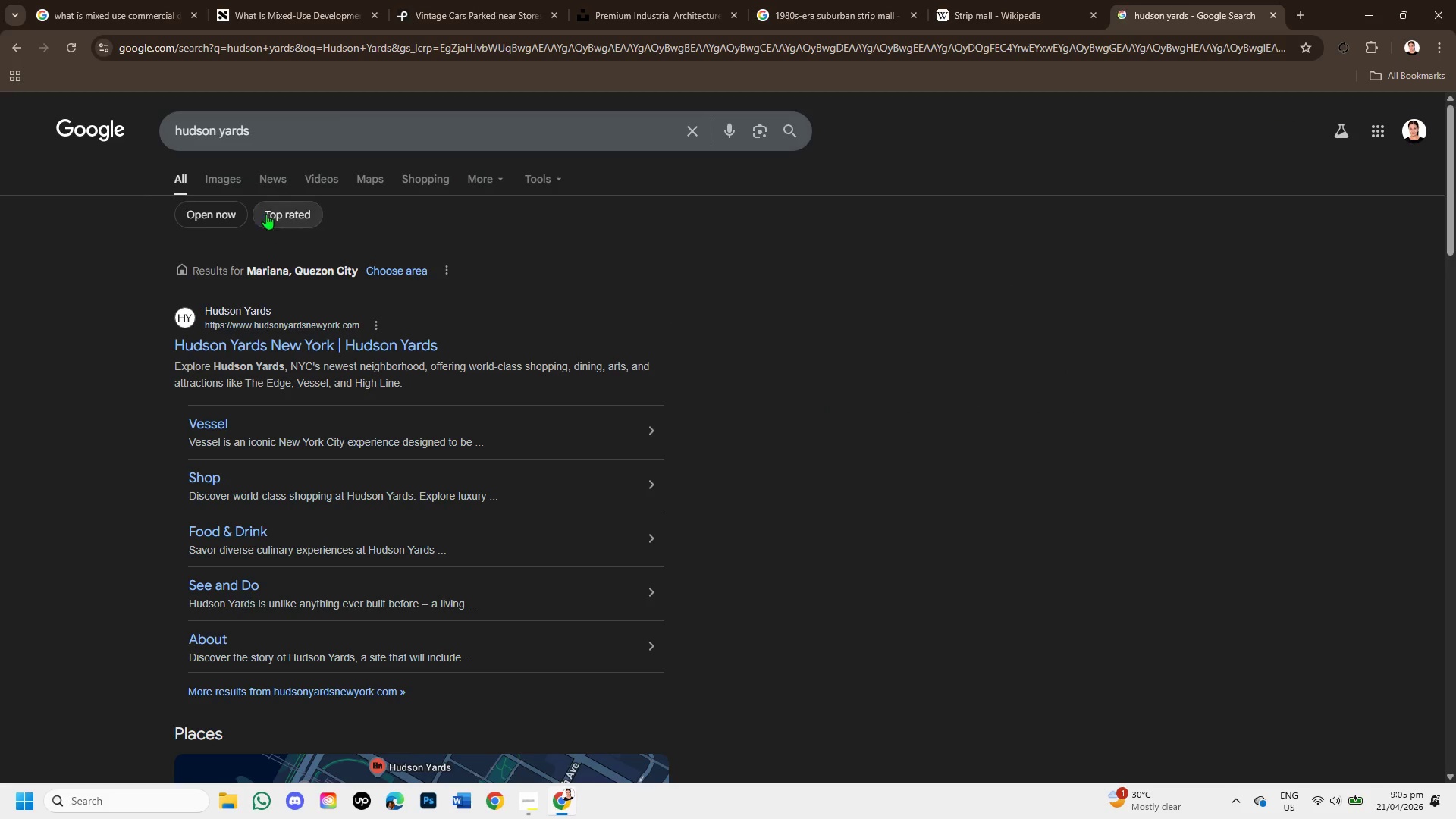 
left_click([235, 174])
 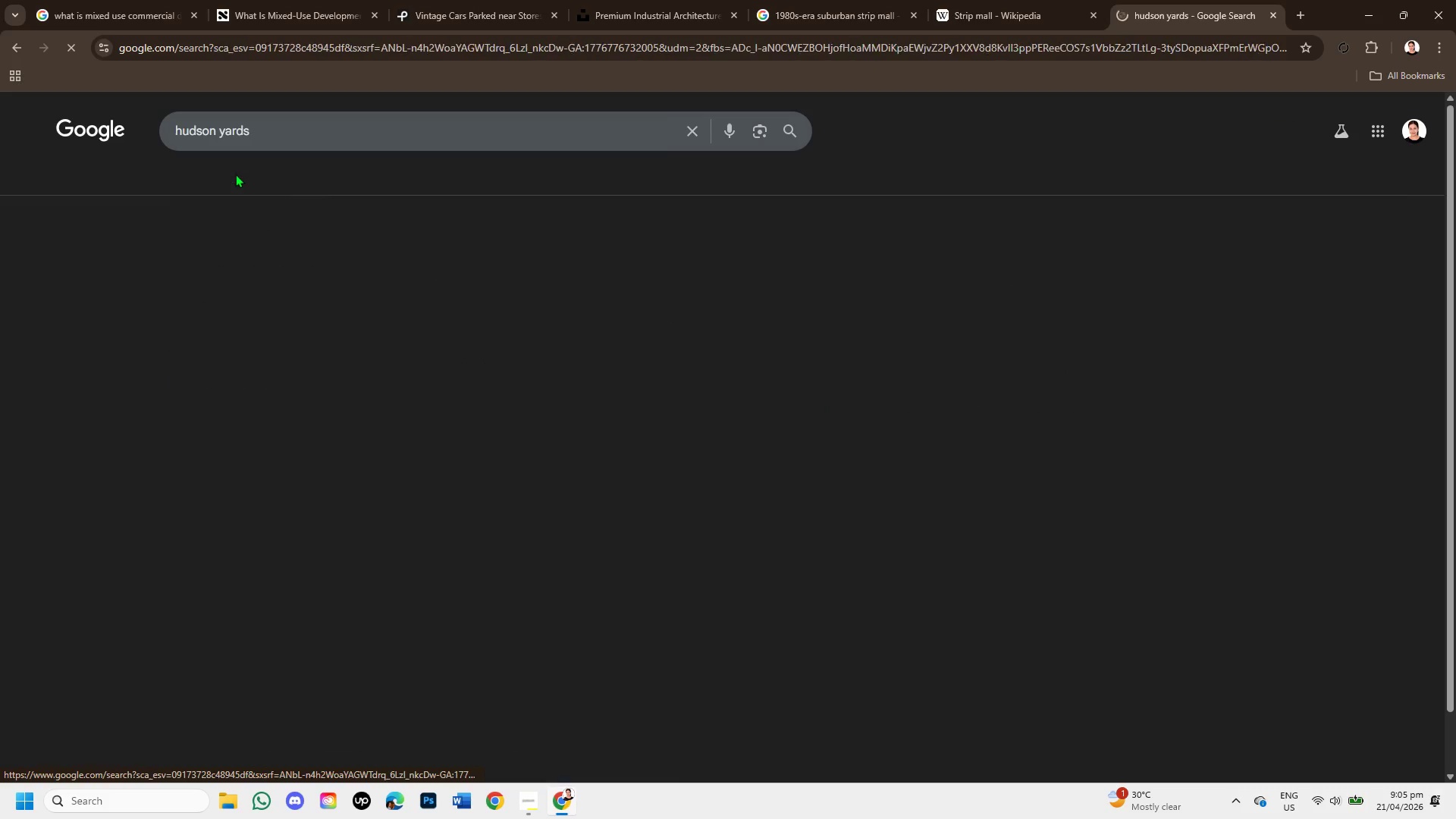 
mouse_move([256, 192])
 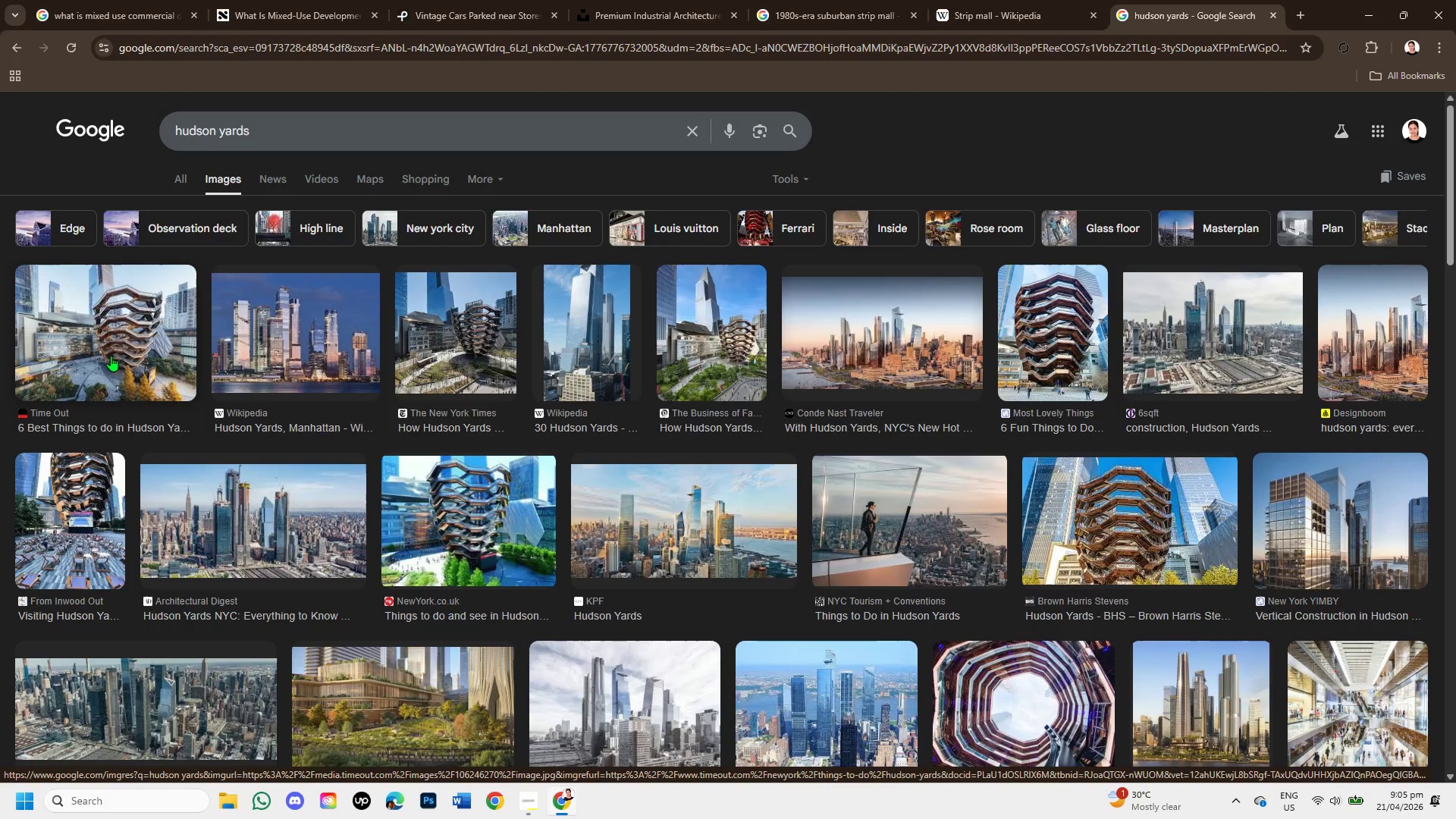 
left_click([111, 356])
 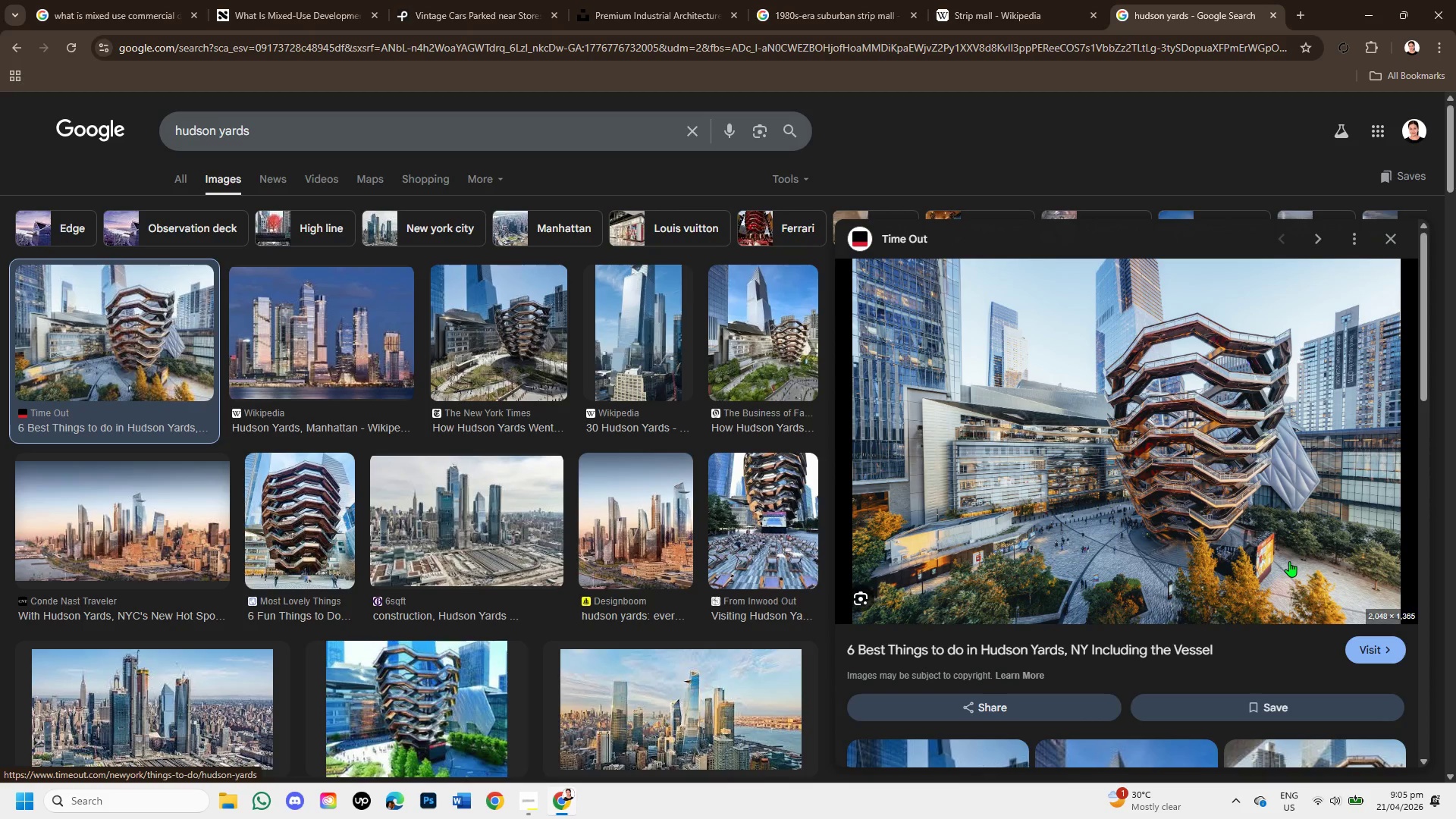 
scroll: coordinate [1282, 560], scroll_direction: down, amount: 3.0
 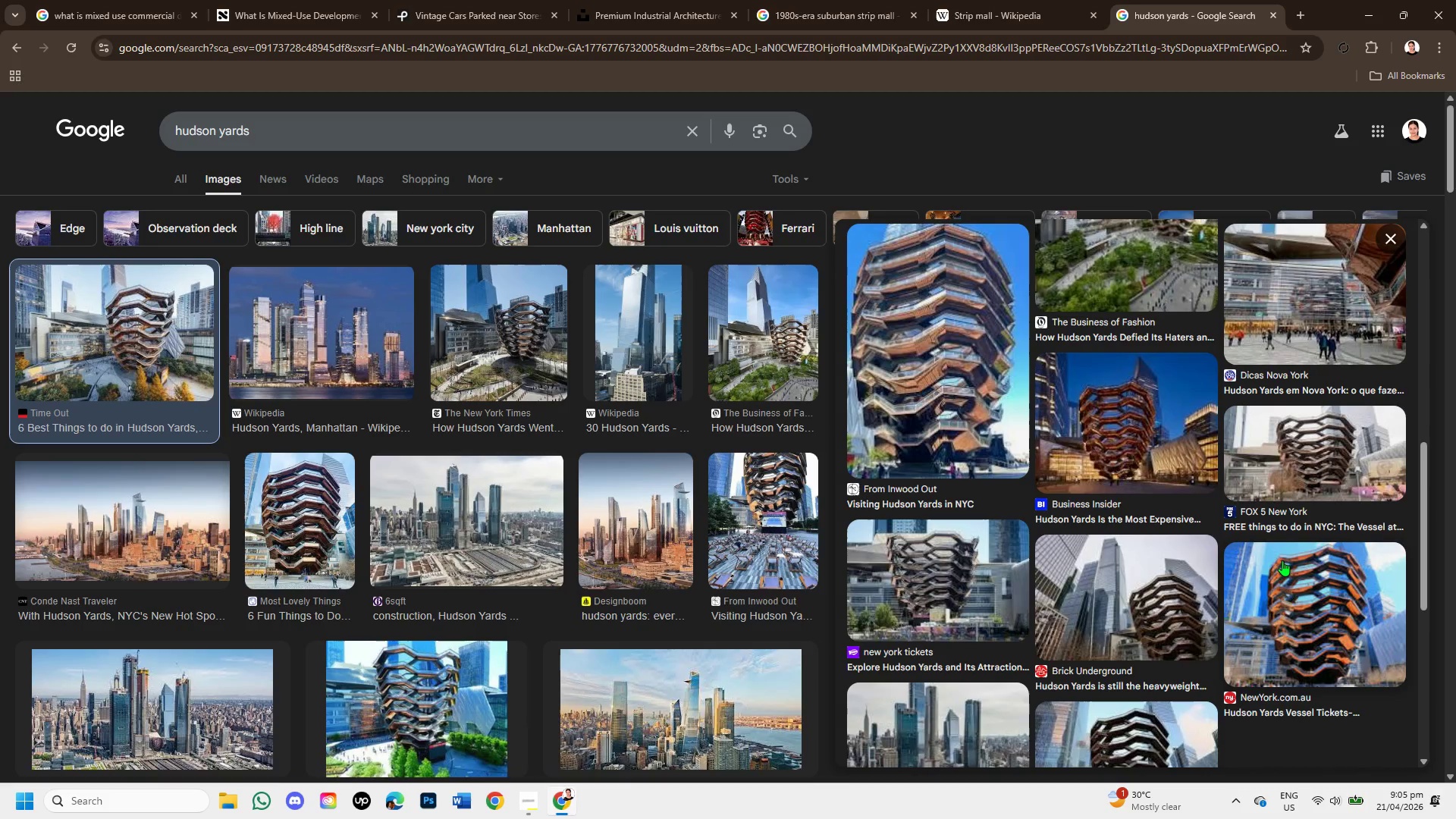 
scroll: coordinate [1281, 559], scroll_direction: up, amount: 2.0
 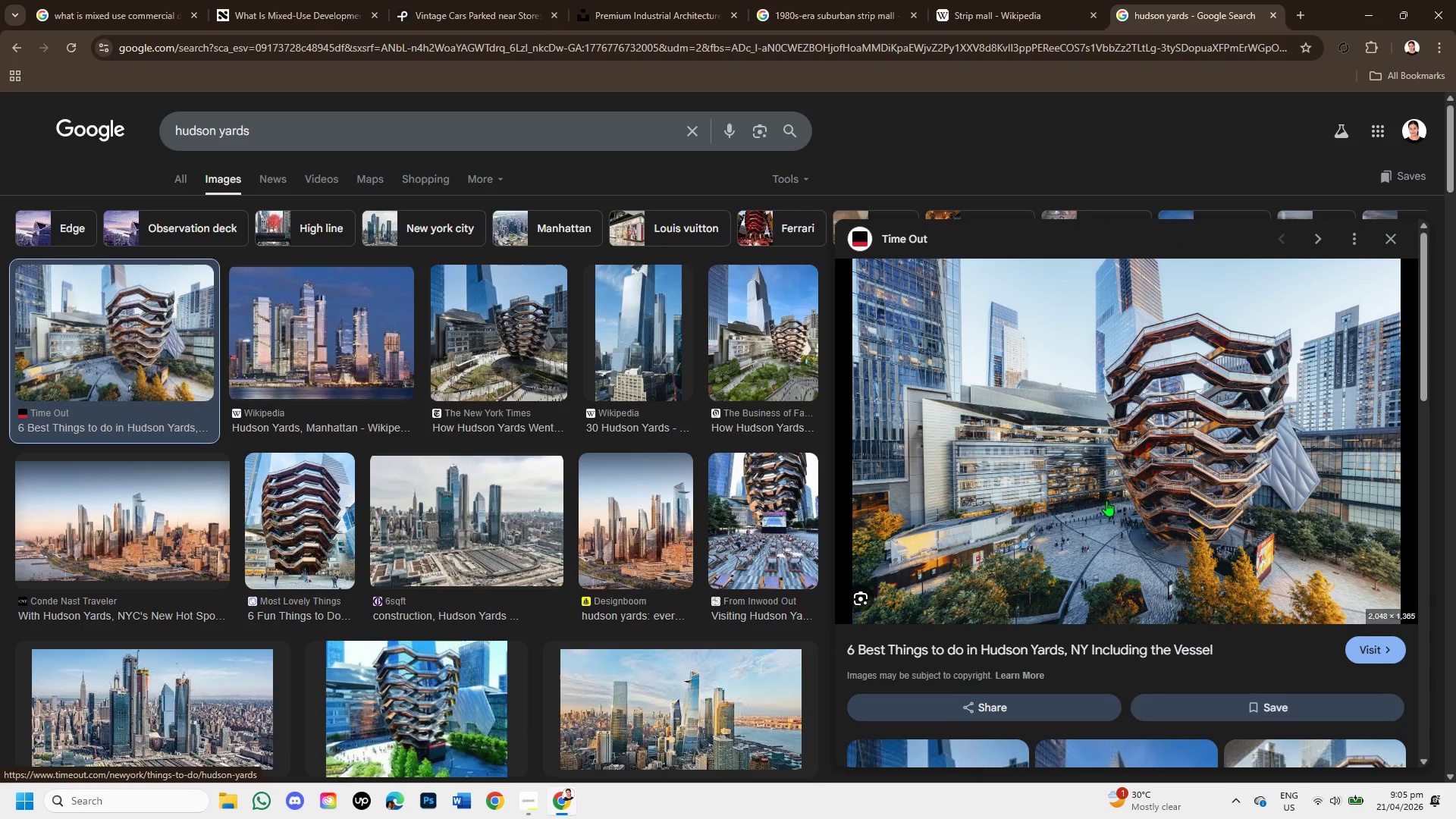 
wait(10.06)
 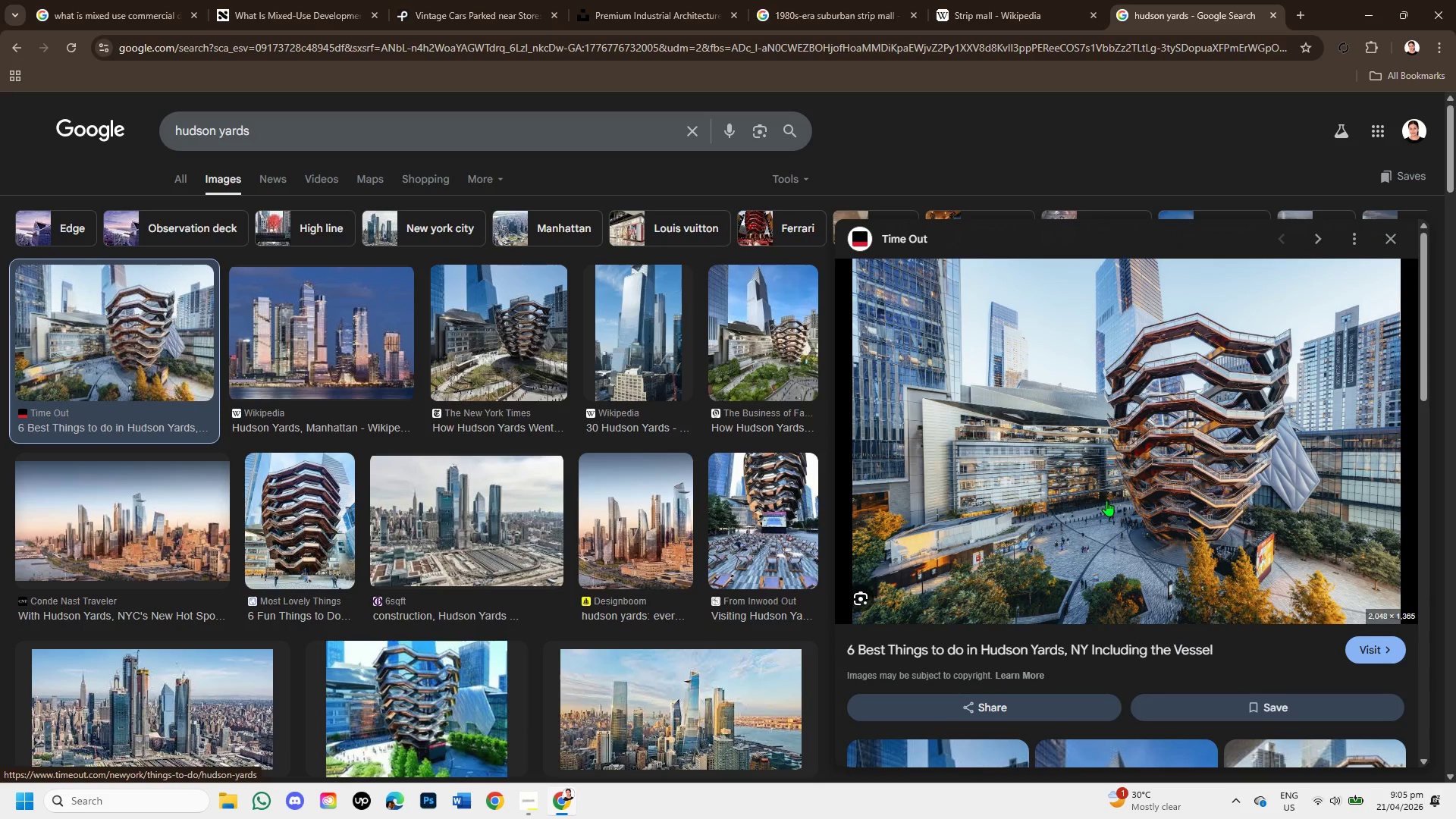 
scroll: coordinate [1139, 581], scroll_direction: down, amount: 4.0
 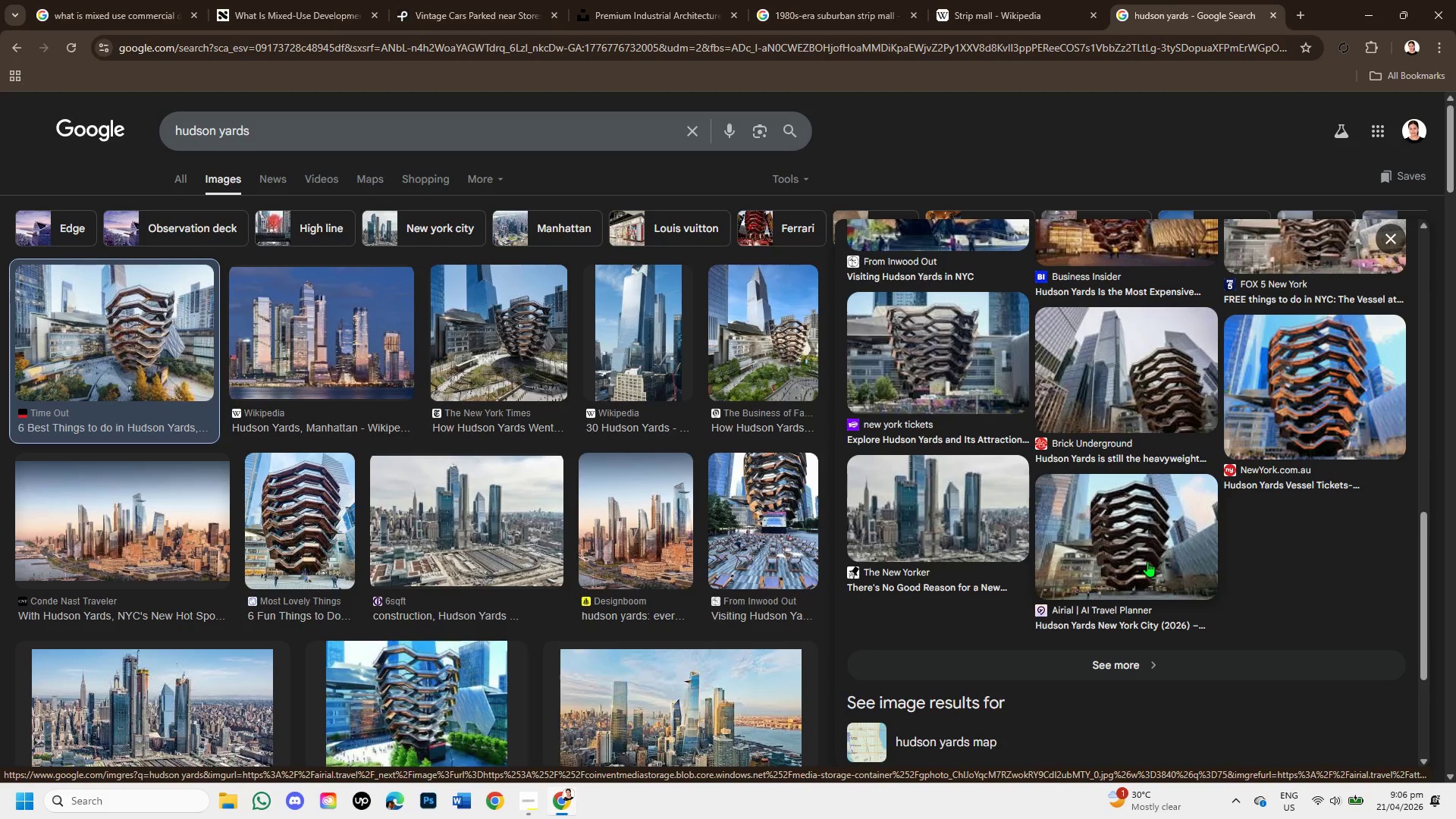 
wait(5.56)
 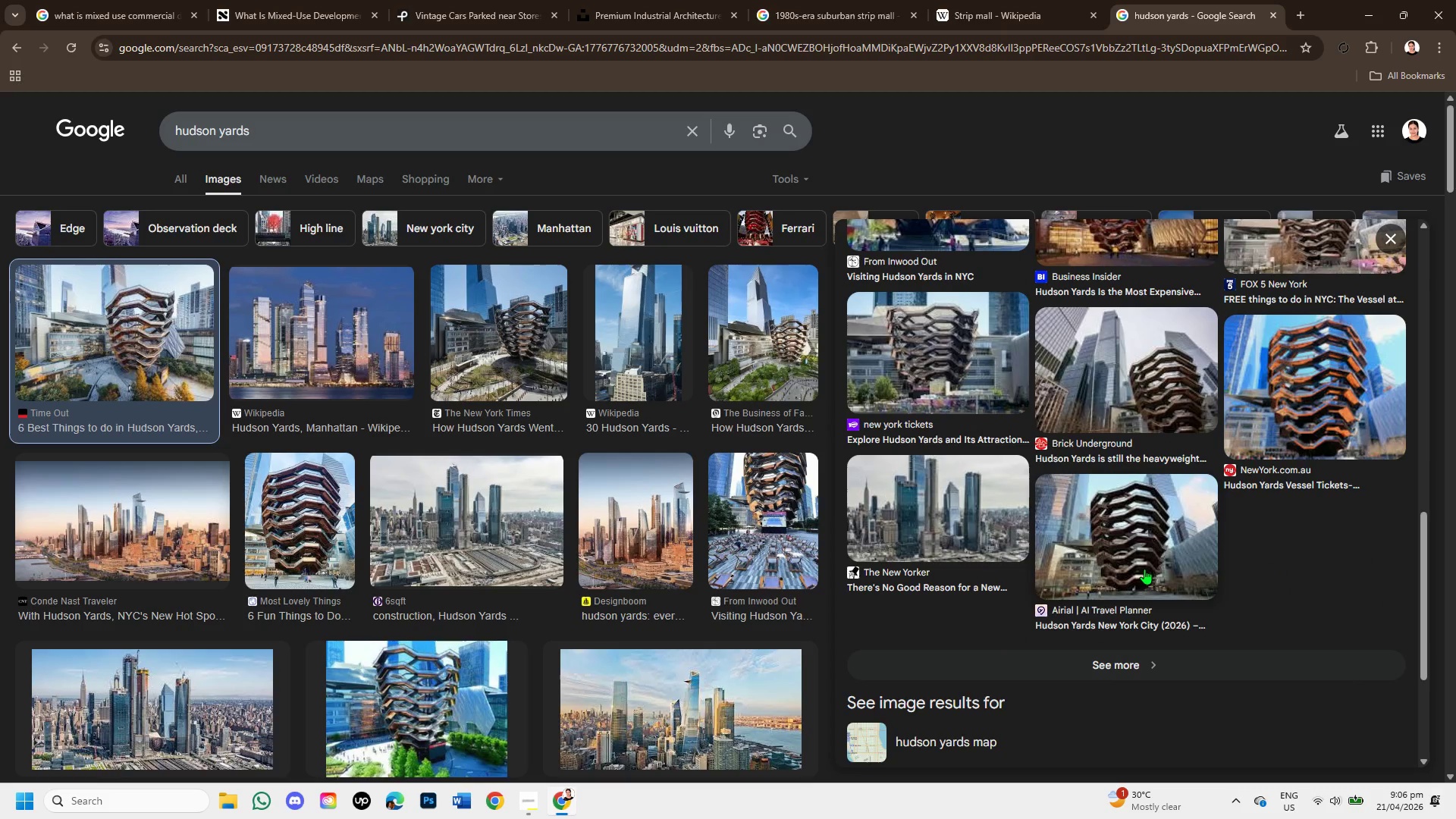 
scroll: coordinate [744, 528], scroll_direction: down, amount: 5.0
 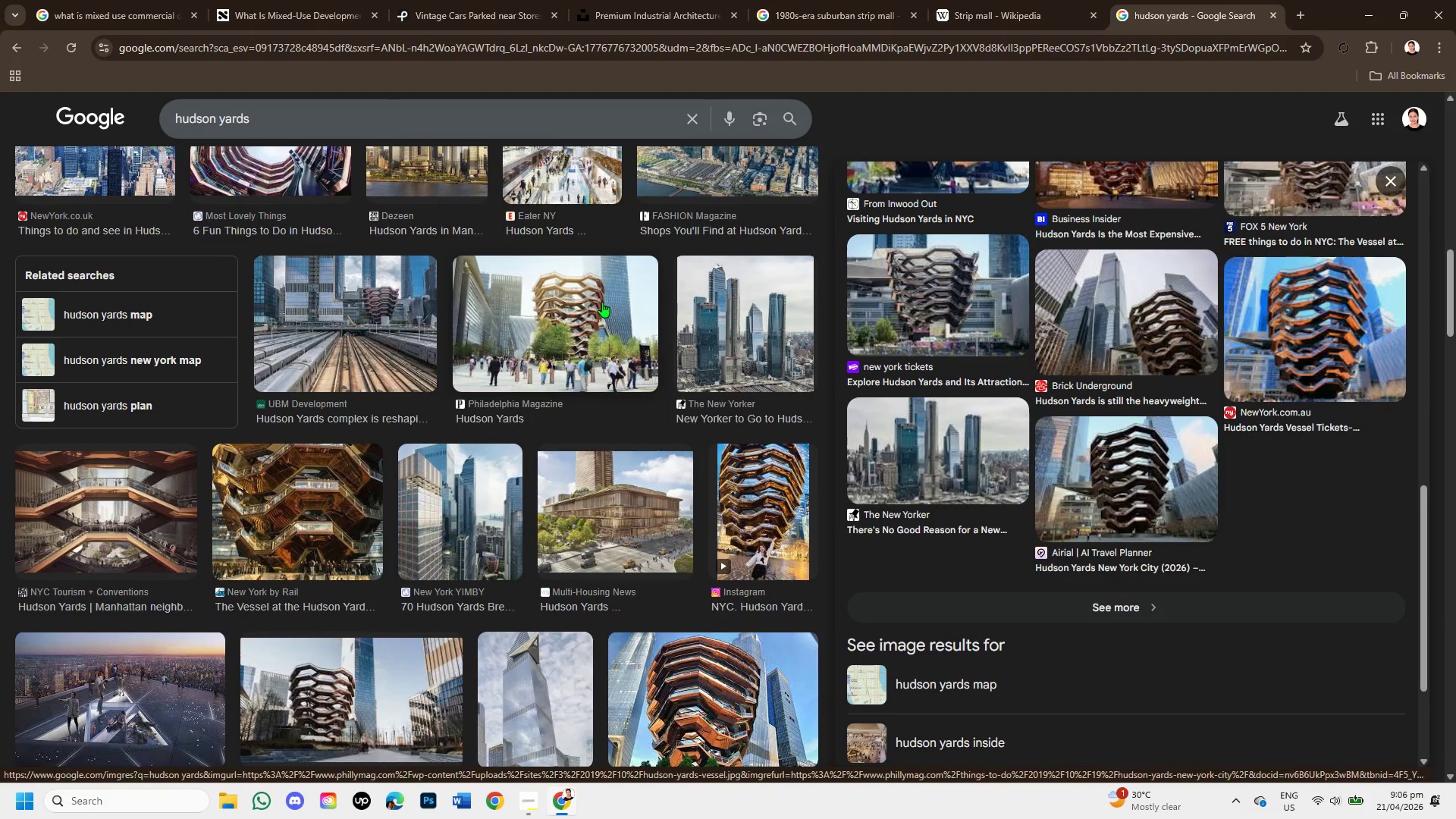 
left_click([602, 302])
 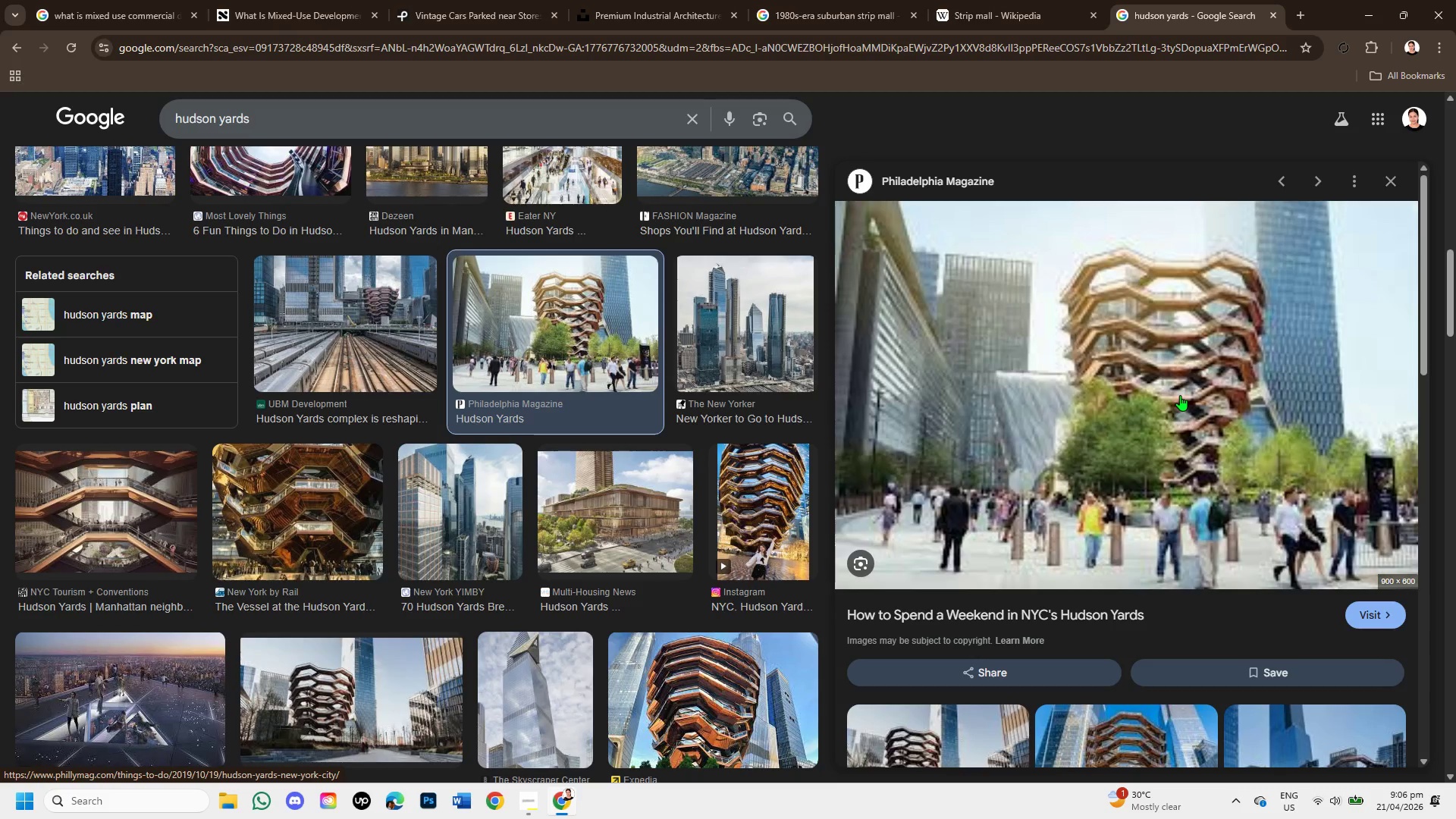 
scroll: coordinate [576, 603], scroll_direction: down, amount: 8.0
 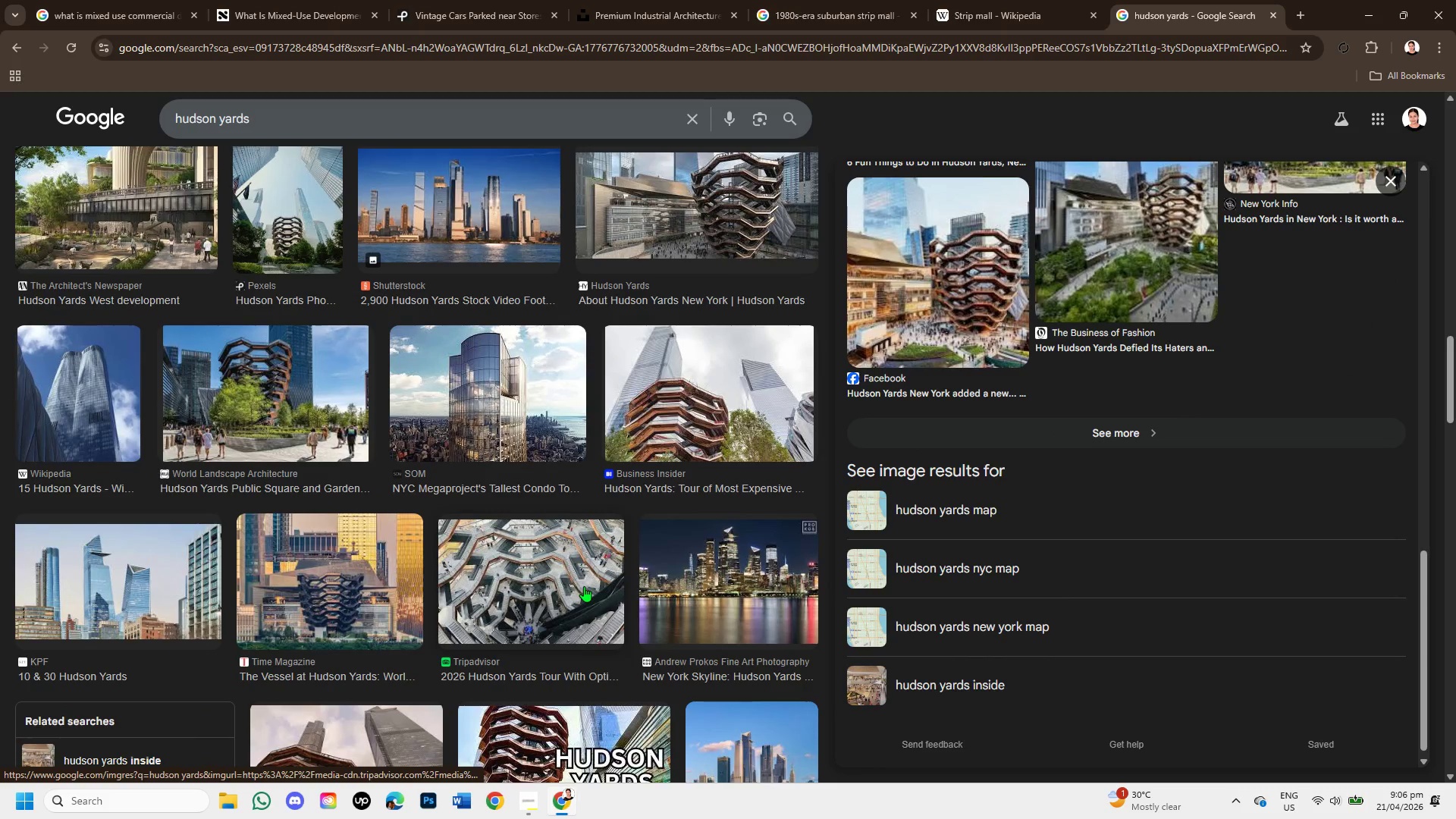 
scroll: coordinate [584, 586], scroll_direction: down, amount: 2.0
 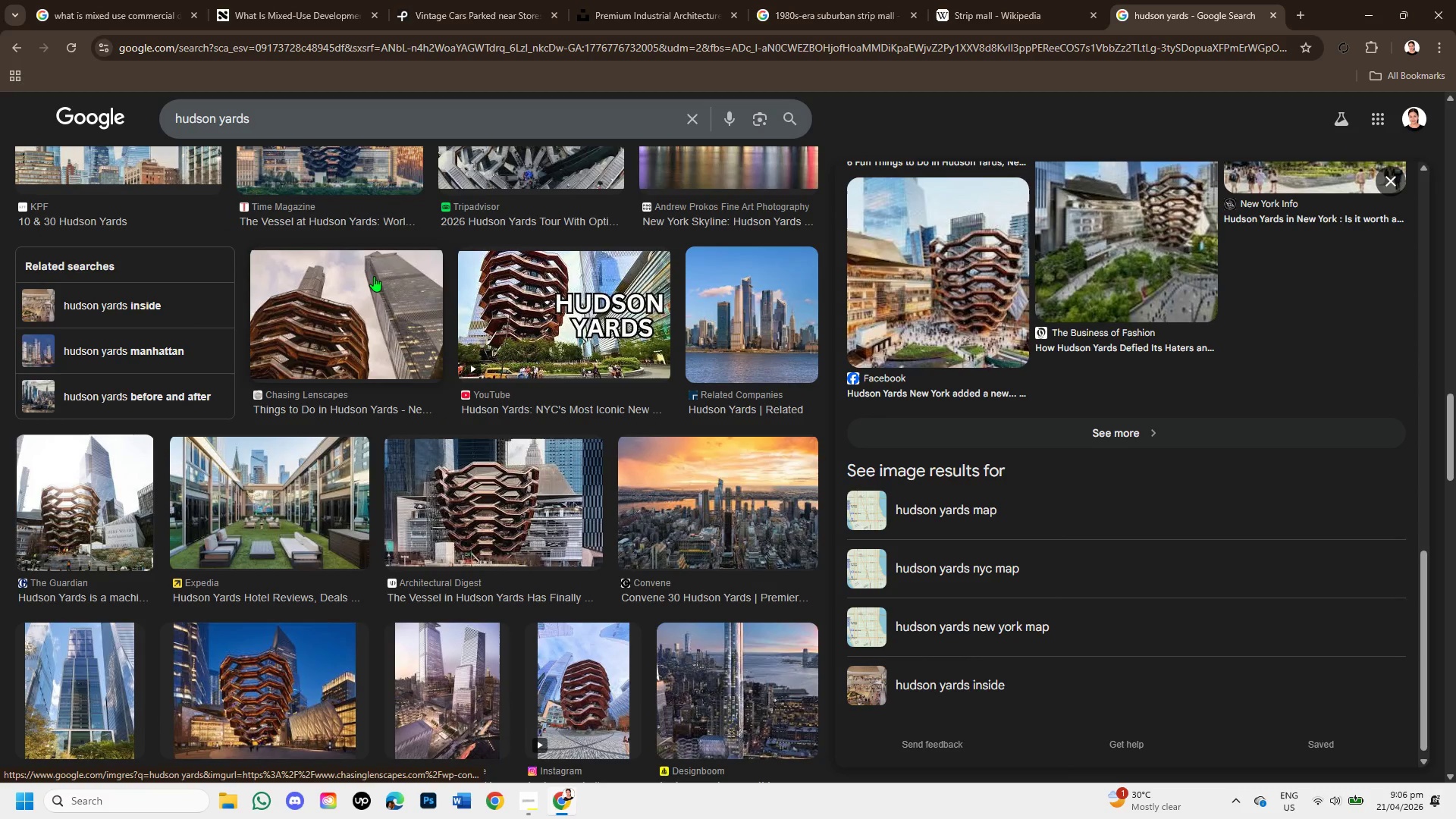 
left_click([374, 276])
 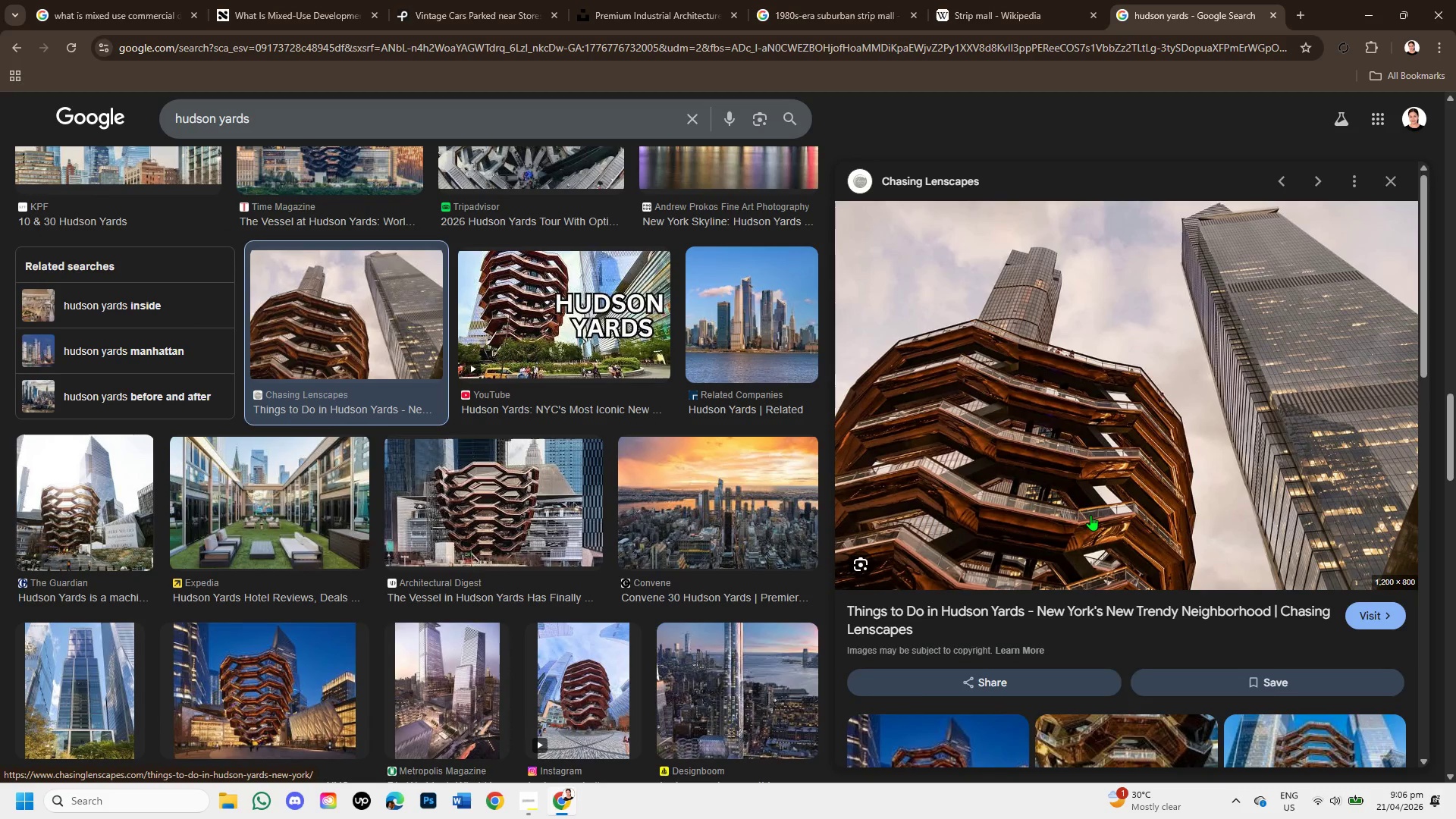 
wait(5.92)
 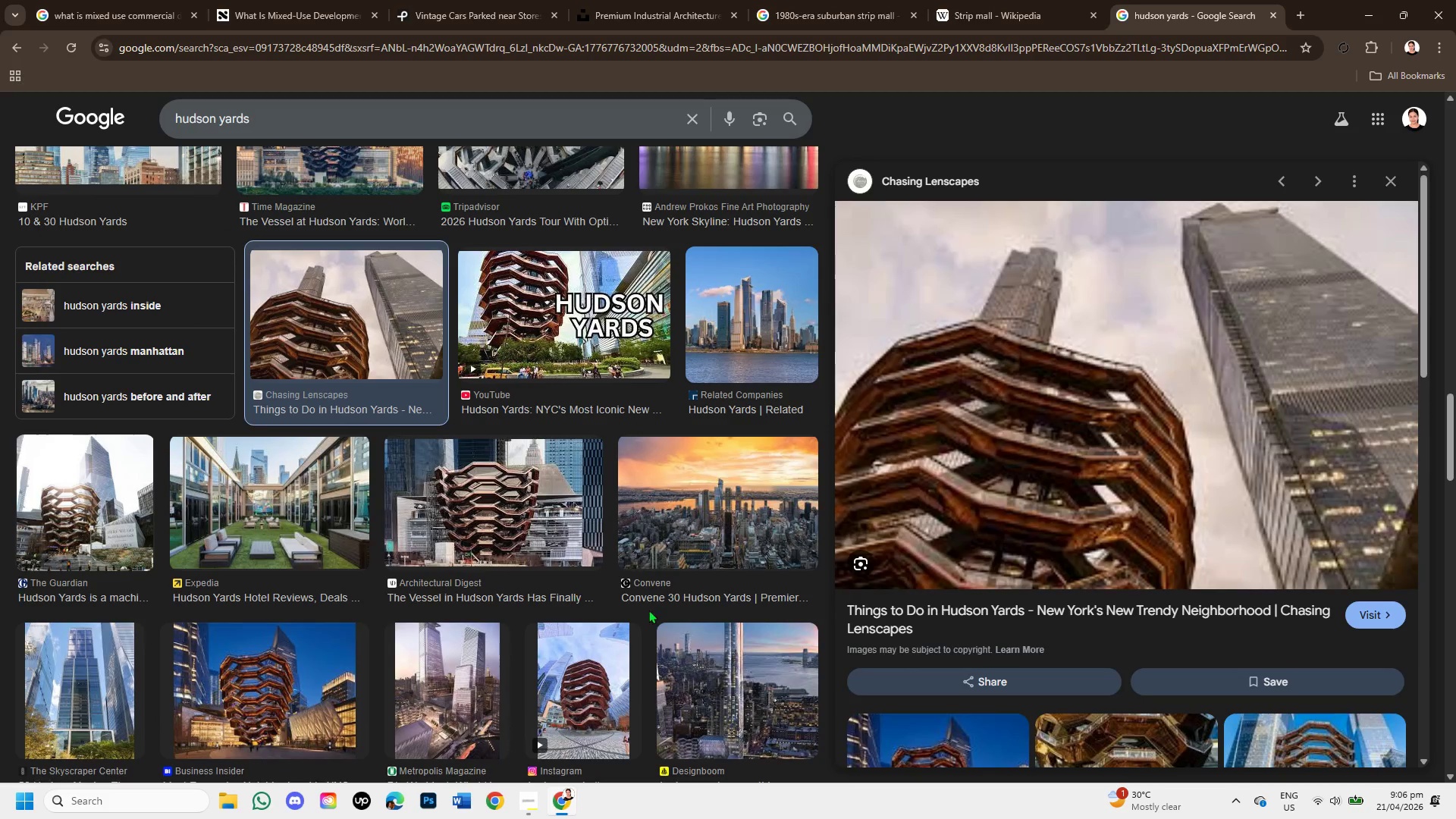 
scroll: coordinate [717, 545], scroll_direction: down, amount: 8.0
 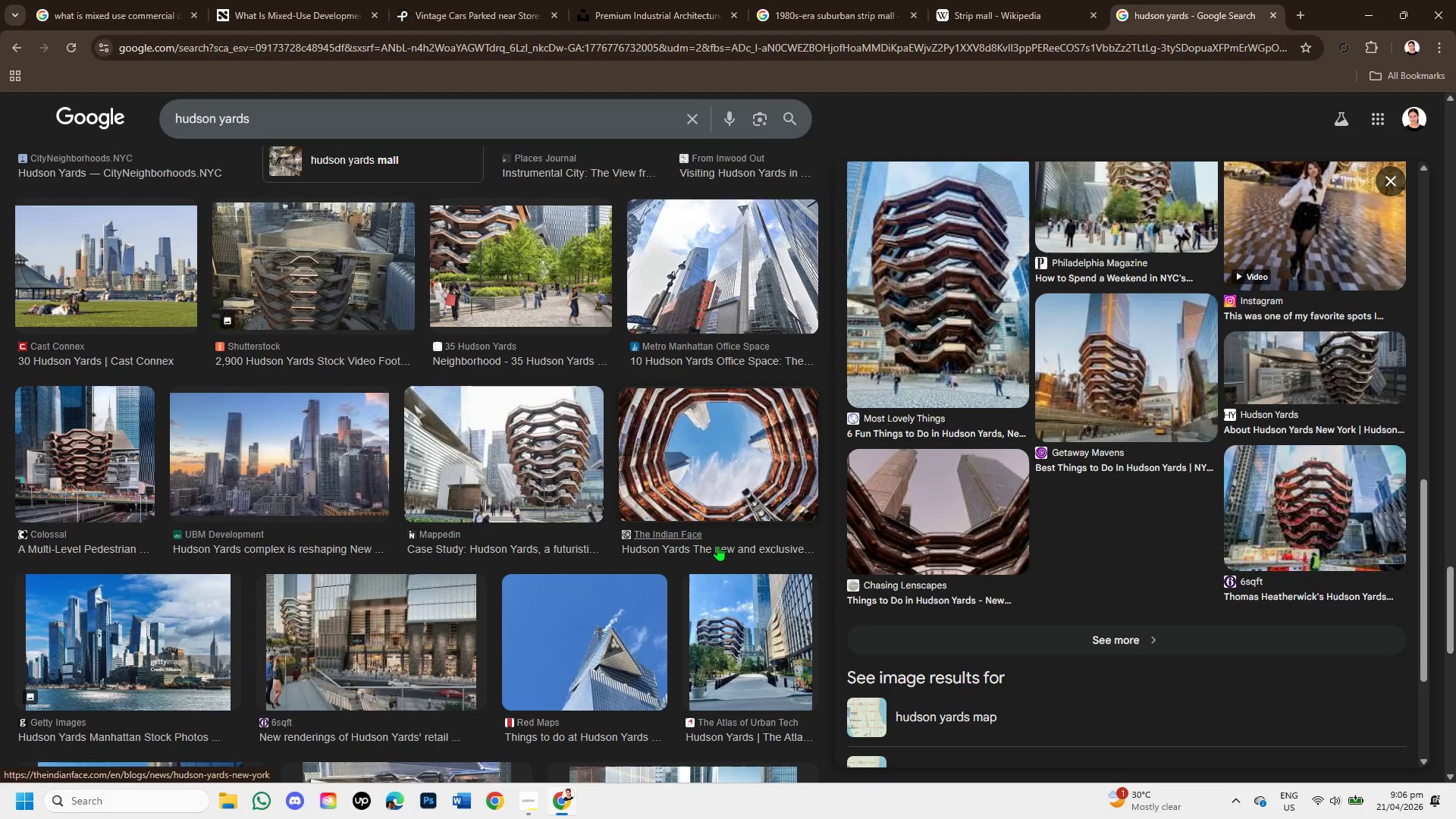 
scroll: coordinate [717, 545], scroll_direction: down, amount: 6.0
 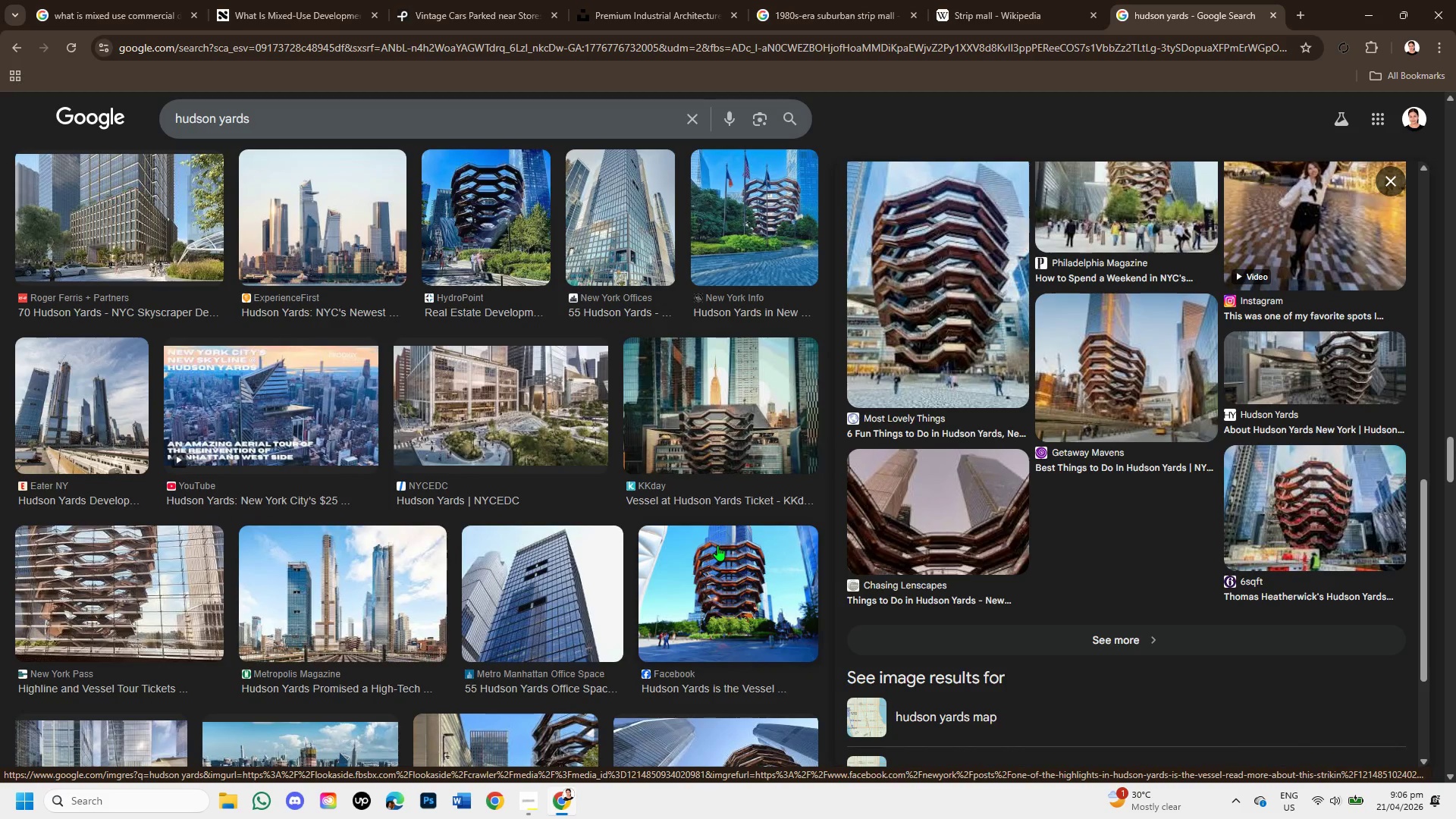 
scroll: coordinate [717, 545], scroll_direction: down, amount: 8.0
 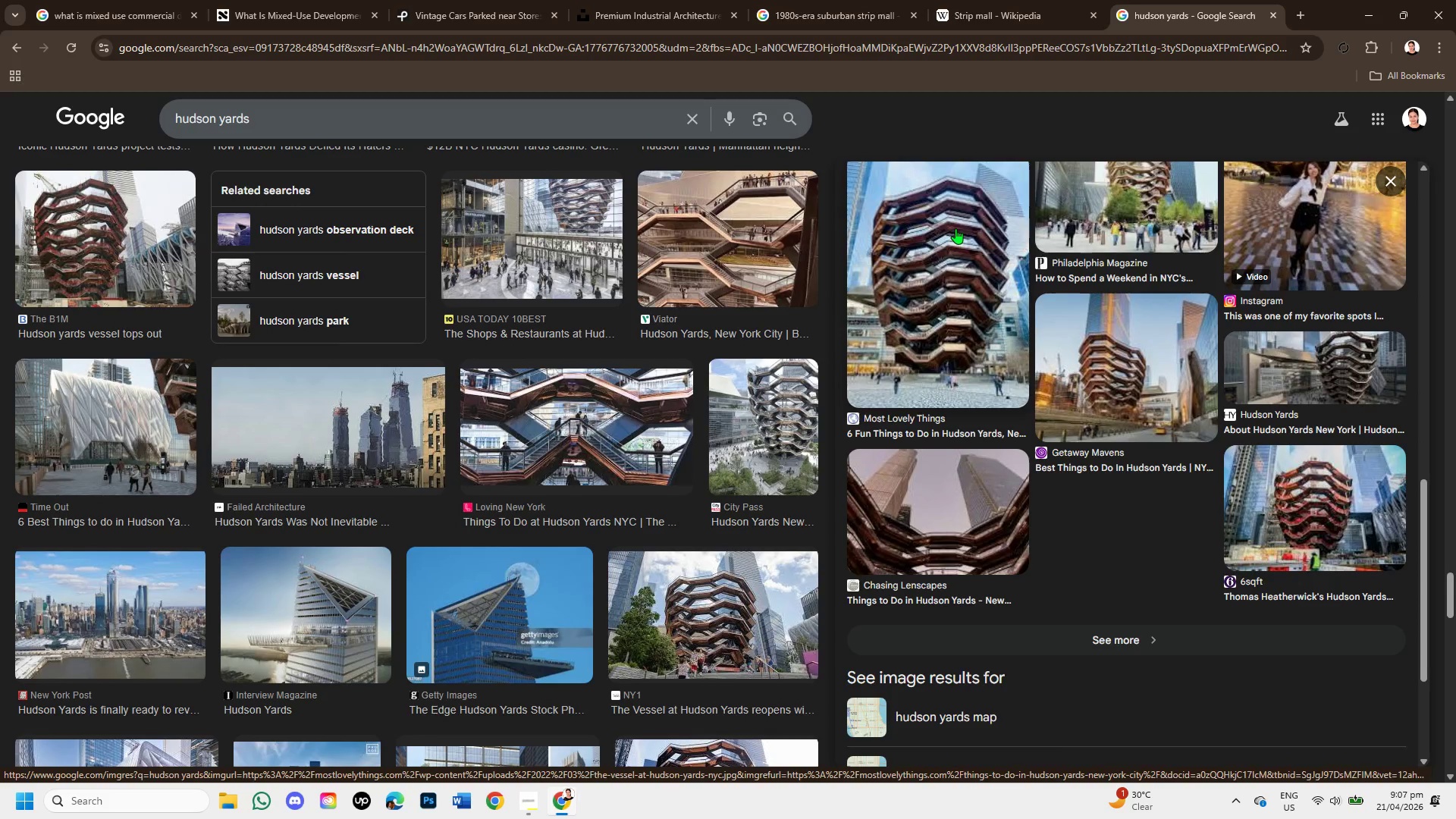 
scroll: coordinate [698, 200], scroll_direction: up, amount: 10.0
 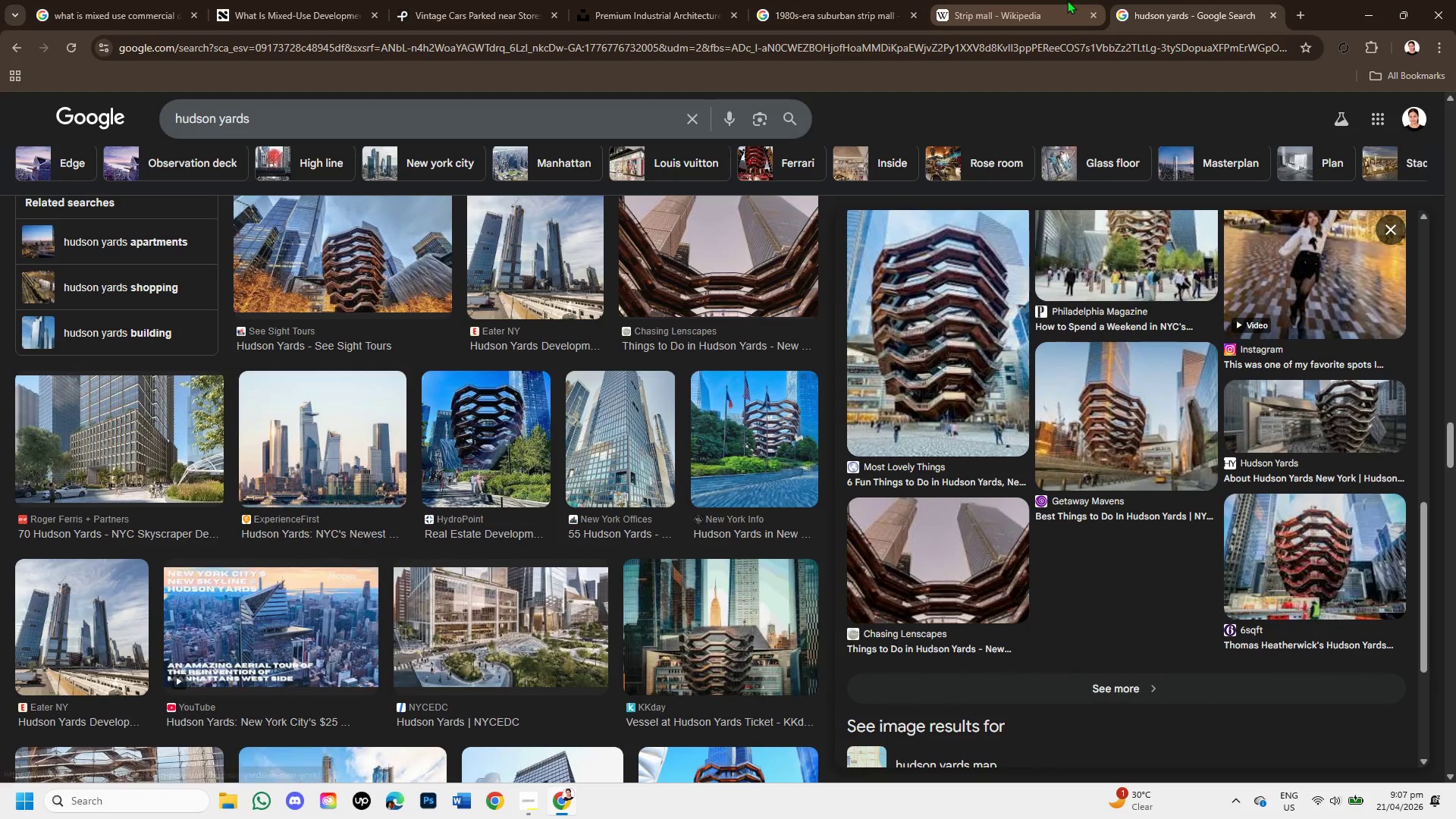 
left_click([1067, 0])
 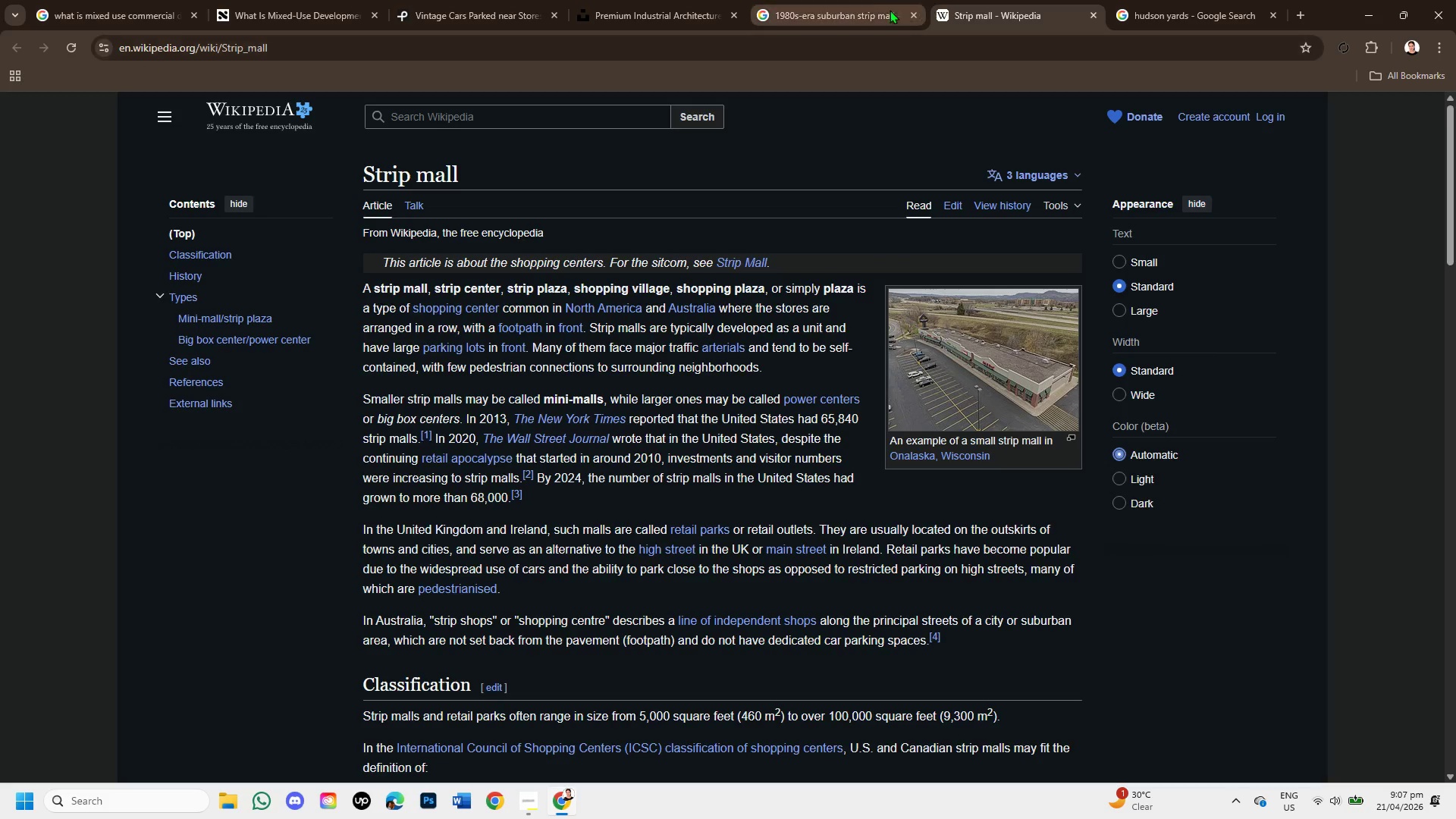 
left_click([841, 7])
 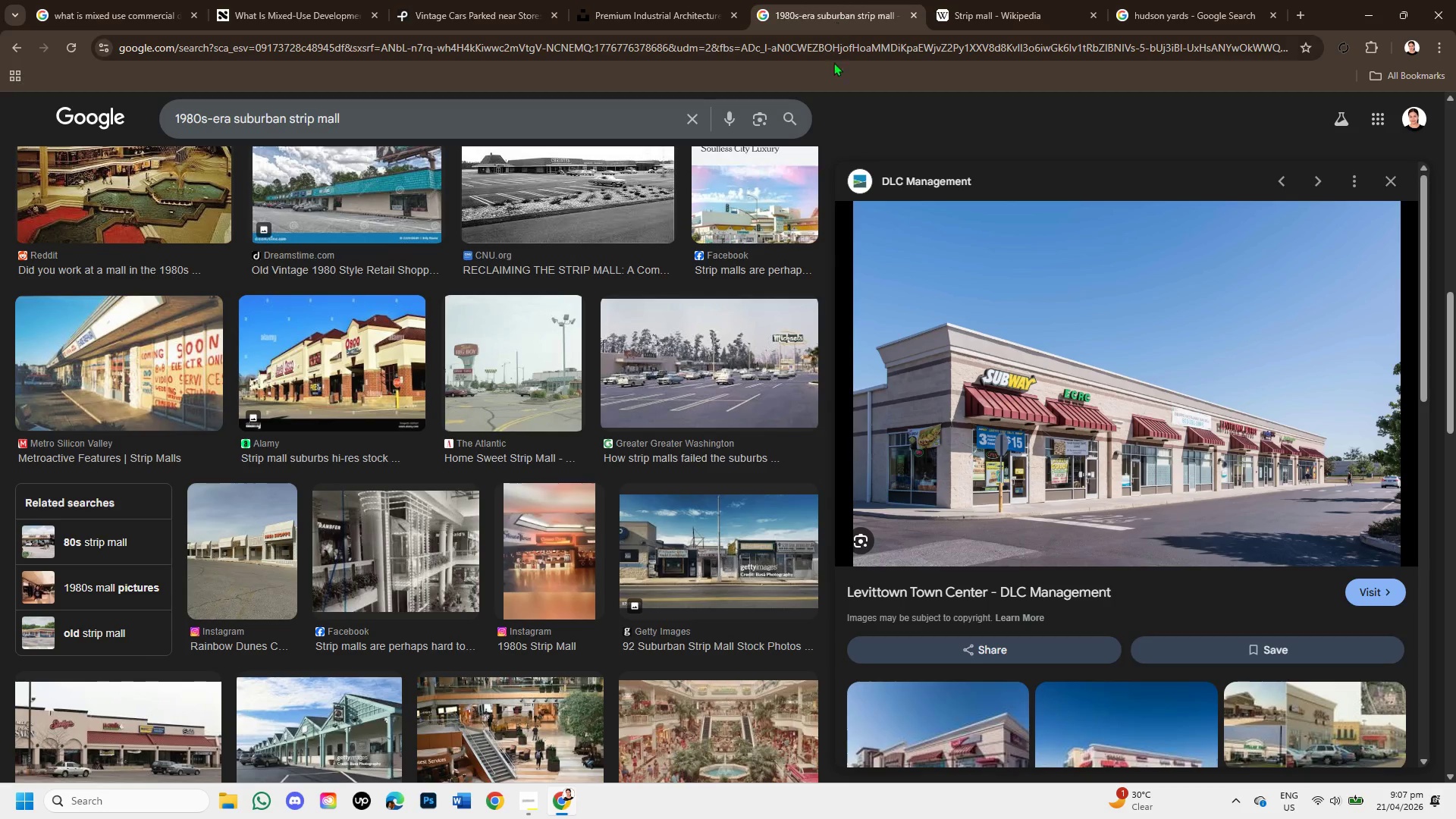 
scroll: coordinate [824, 375], scroll_direction: up, amount: 8.0
 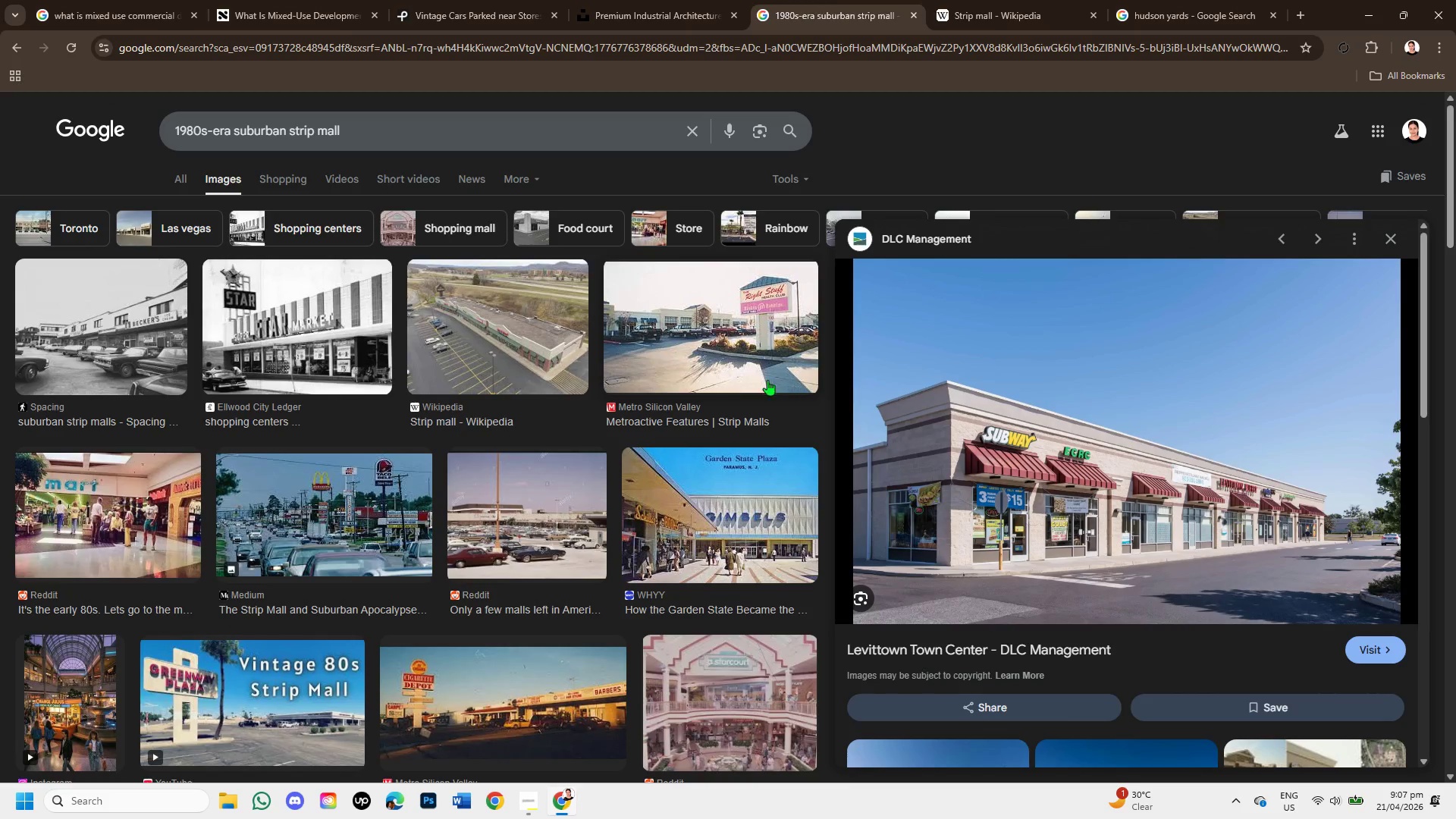 
left_click([538, 328])
 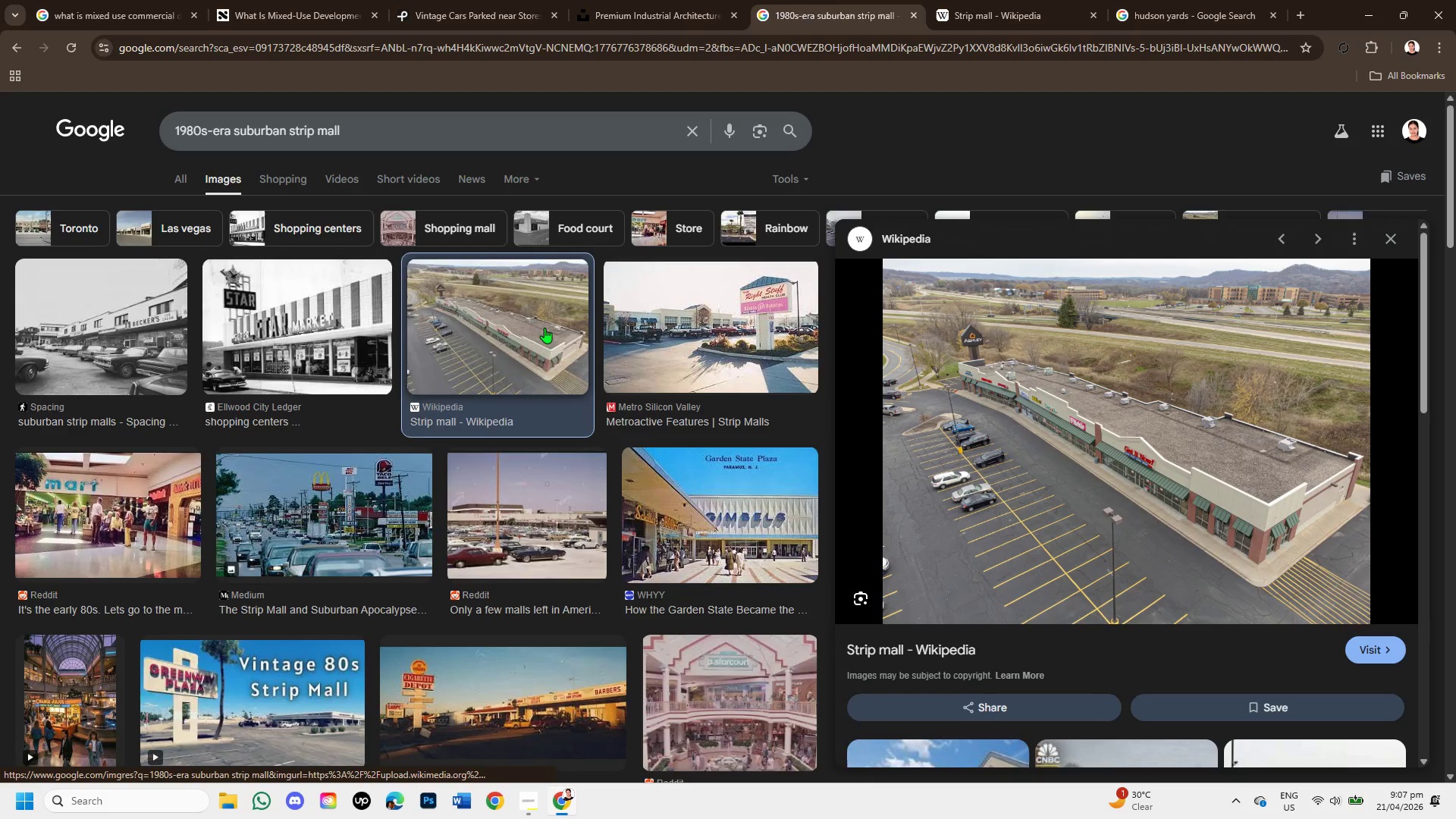 
wait(8.38)
 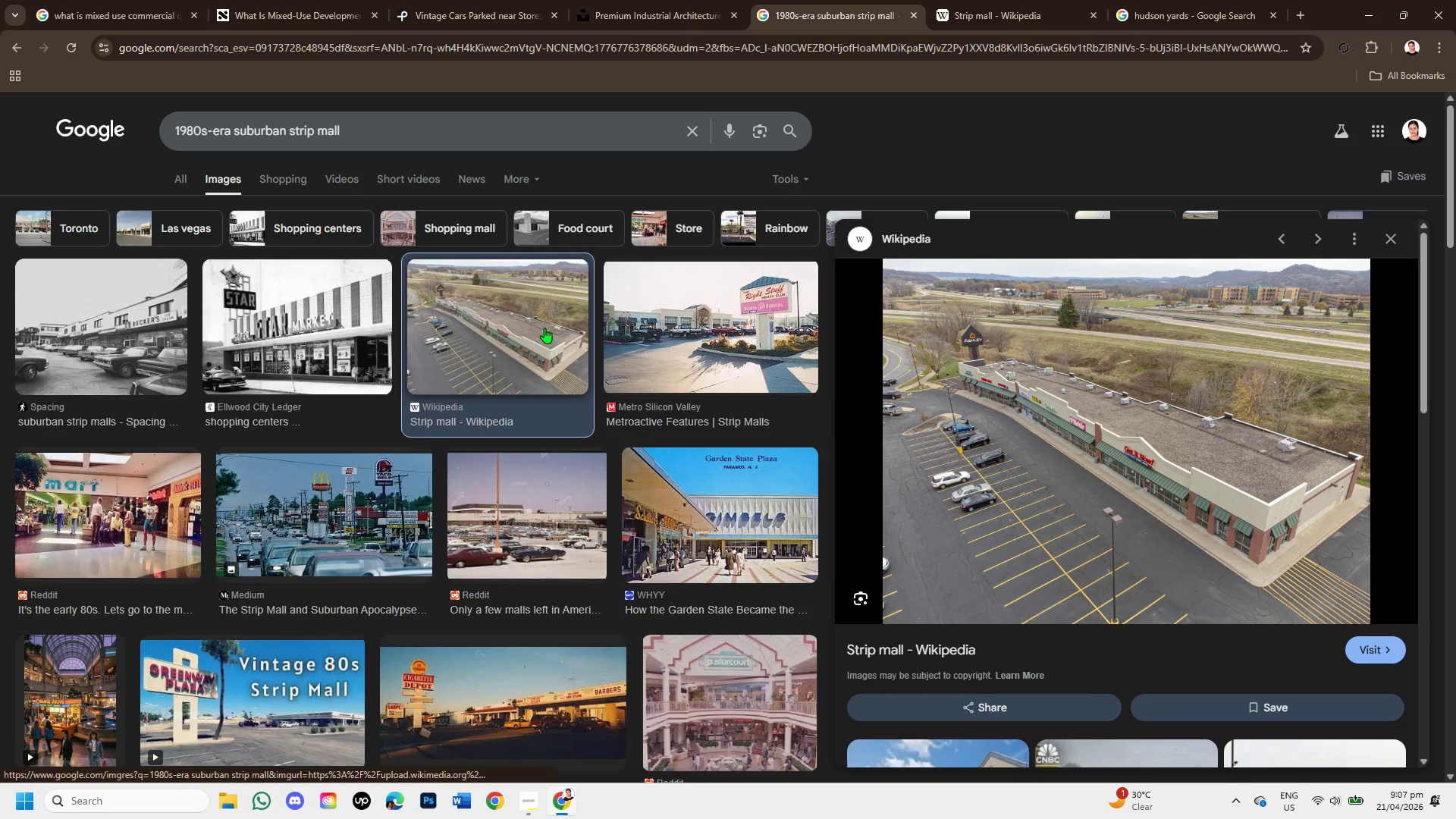 
scroll: coordinate [930, 337], scroll_direction: down, amount: 1.0
 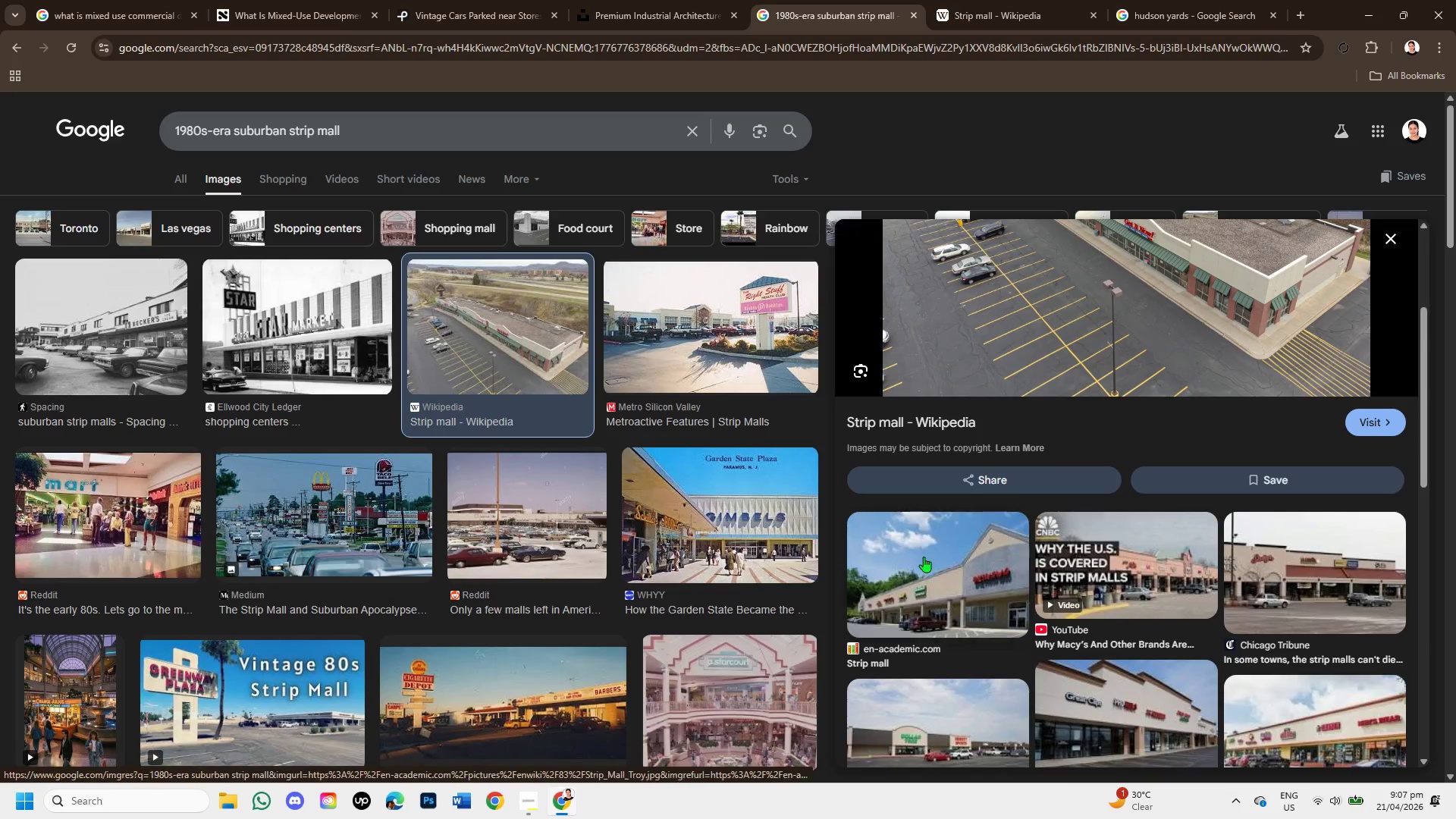 
left_click([952, 598])
 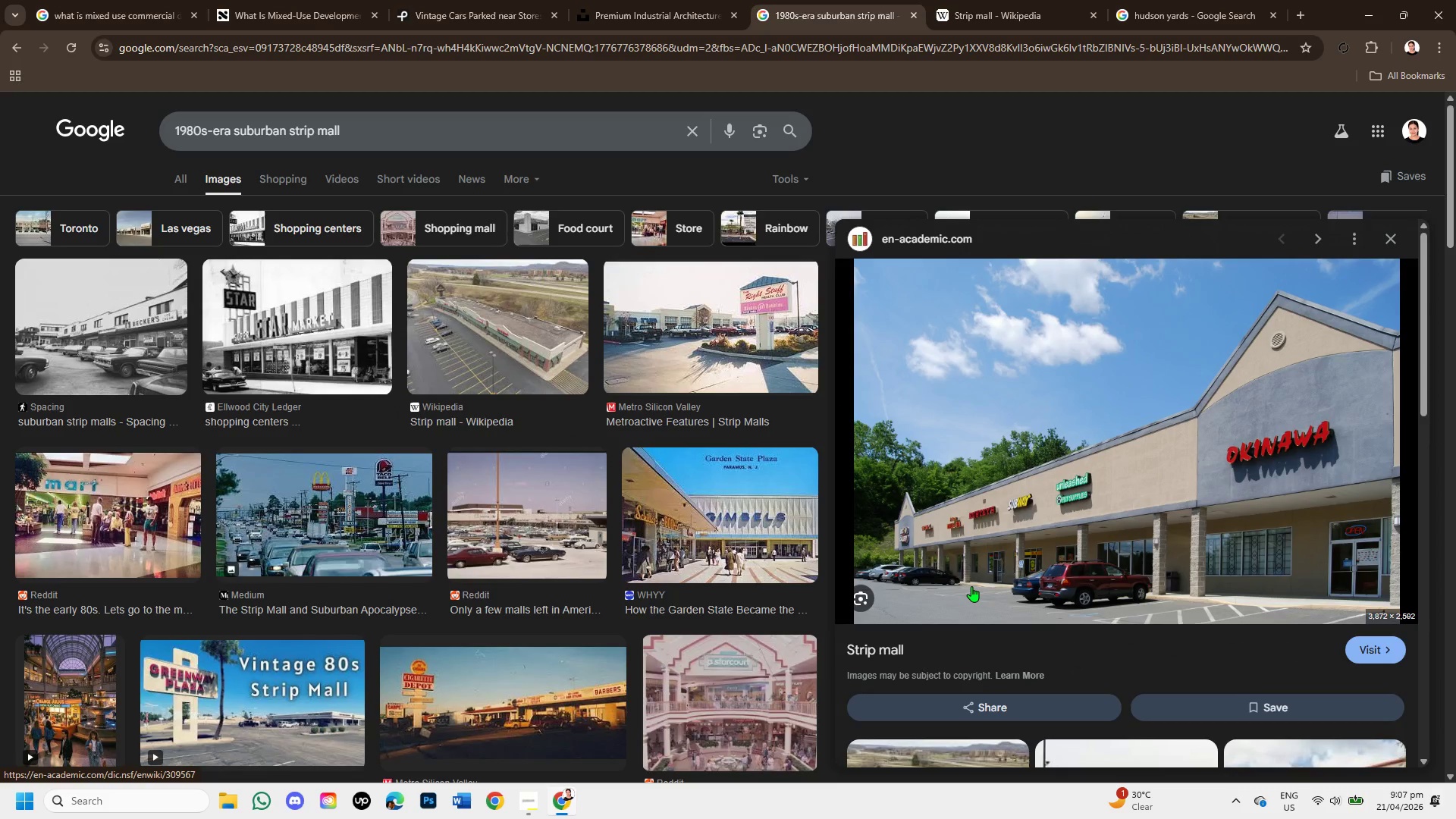 
wait(7.62)
 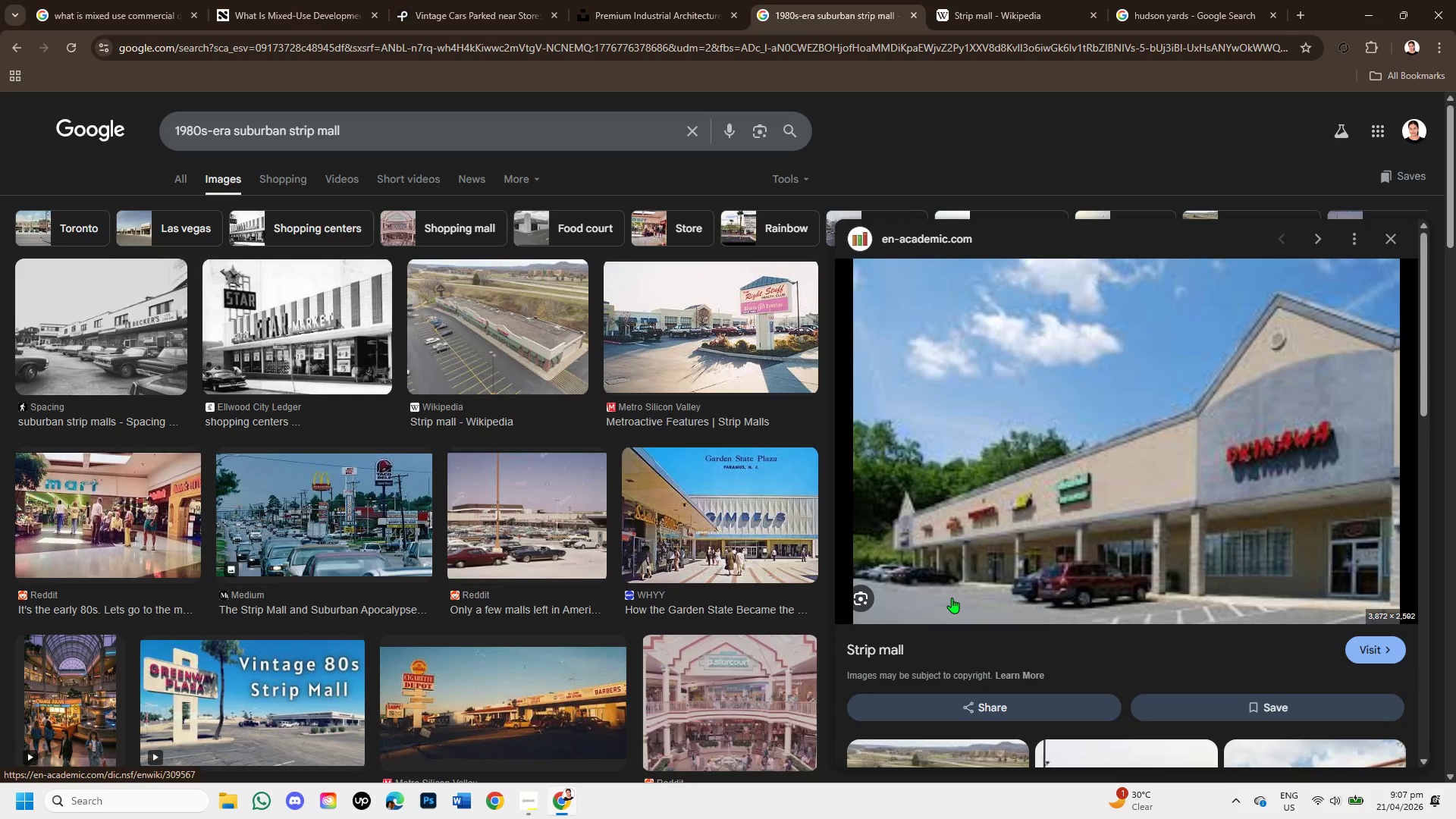 
scroll: coordinate [1088, 556], scroll_direction: down, amount: 3.0
 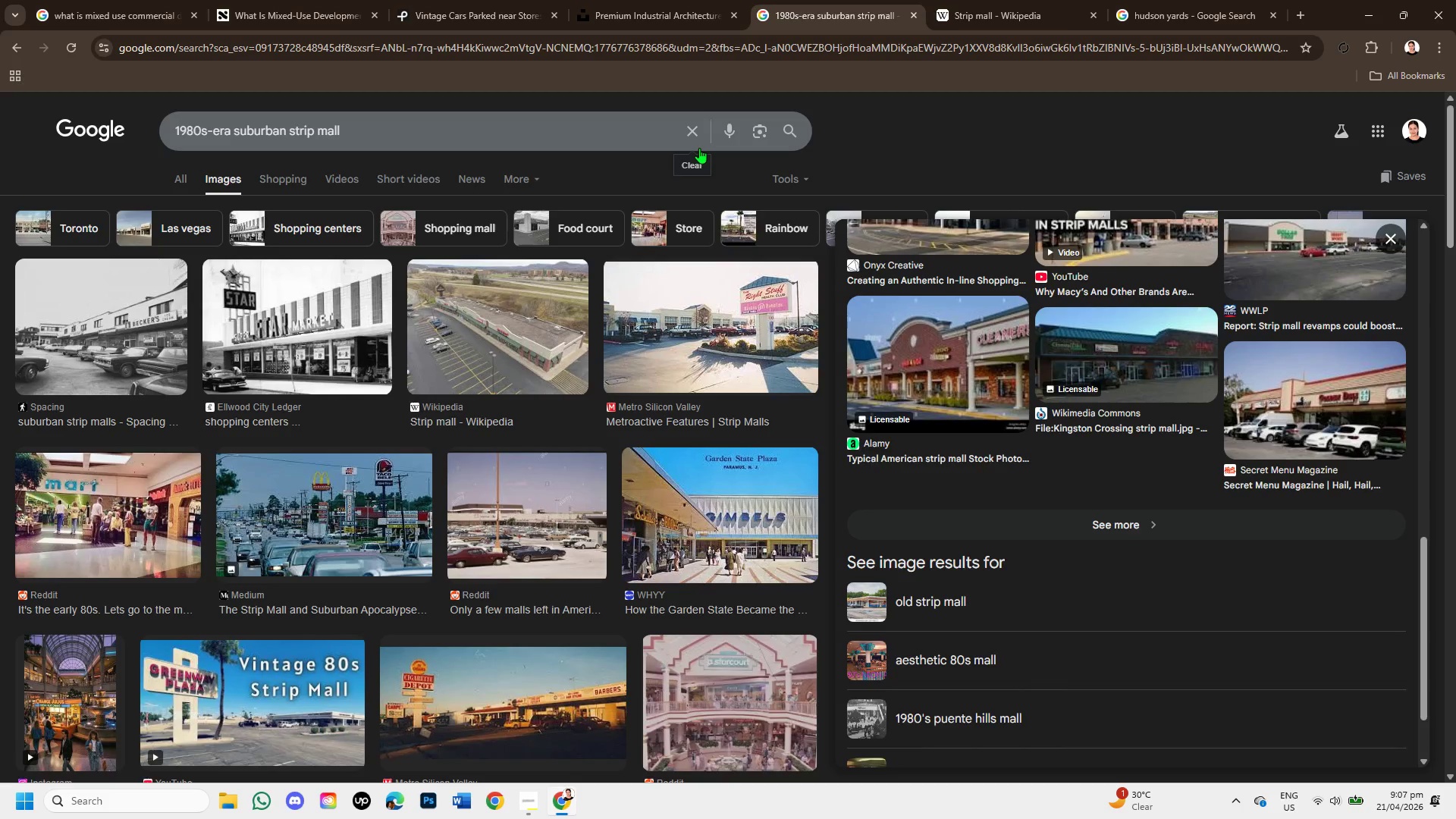 
wait(15.46)
 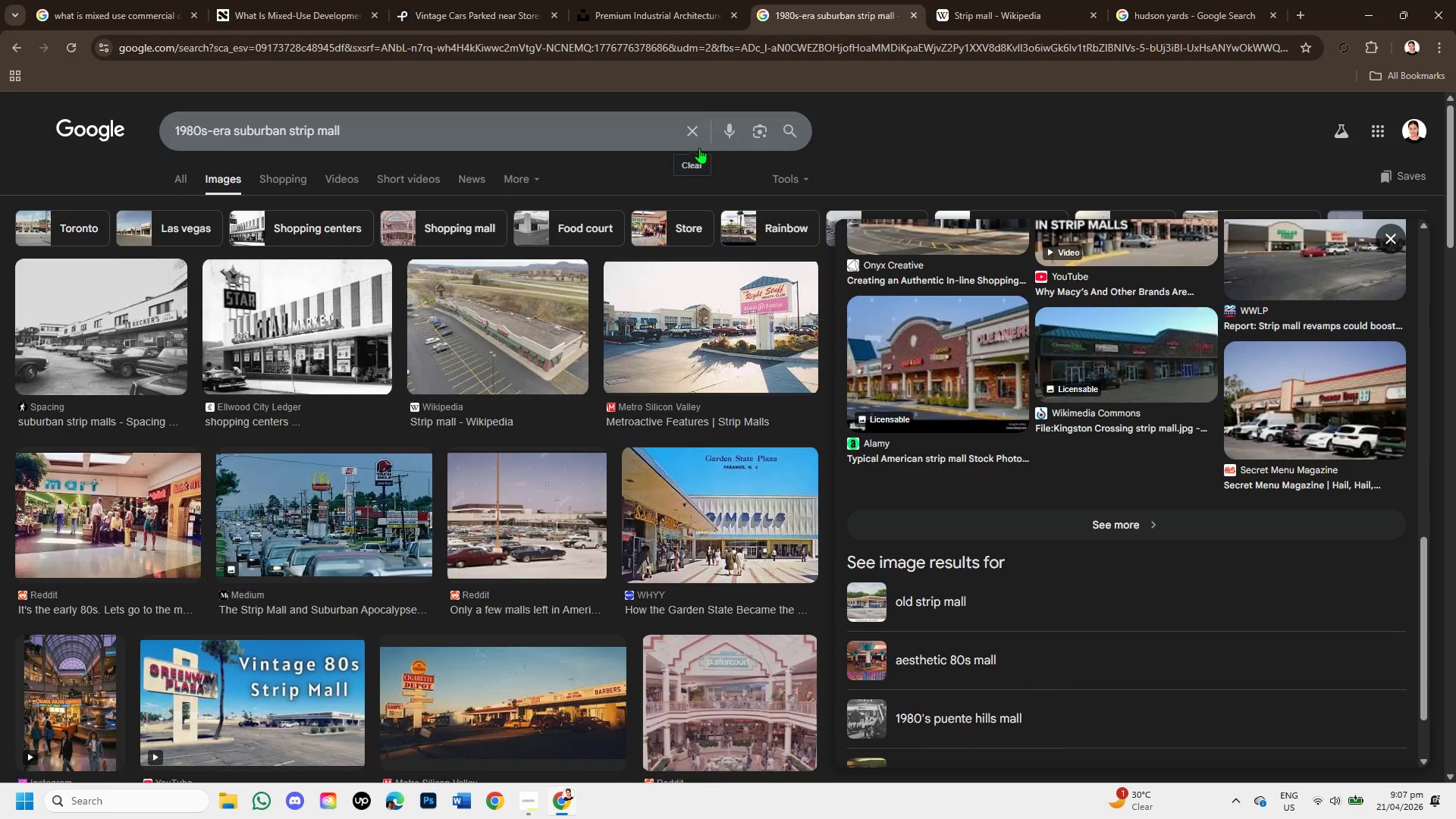 
left_click([689, 130])
 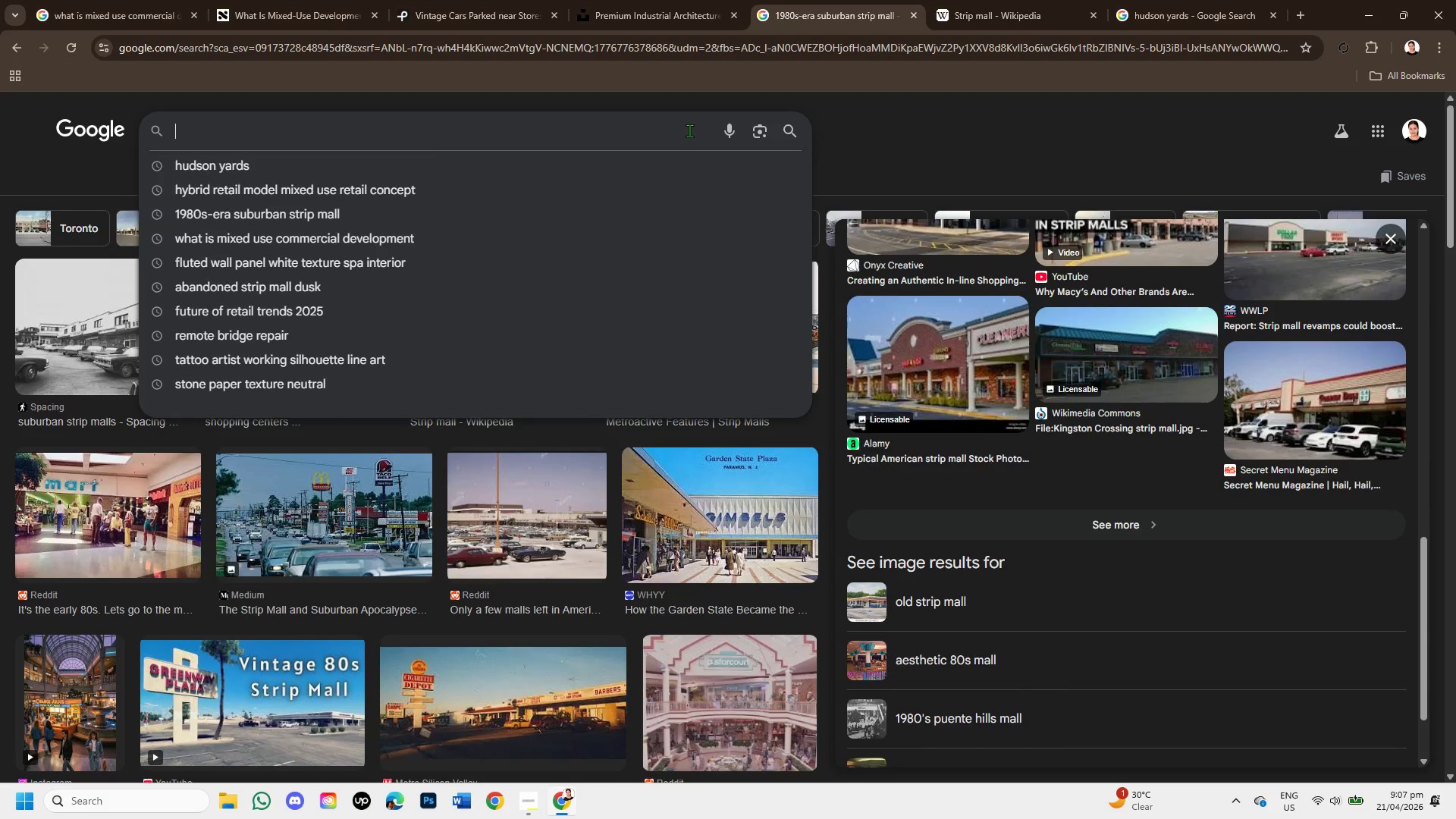 
wait(5.92)
 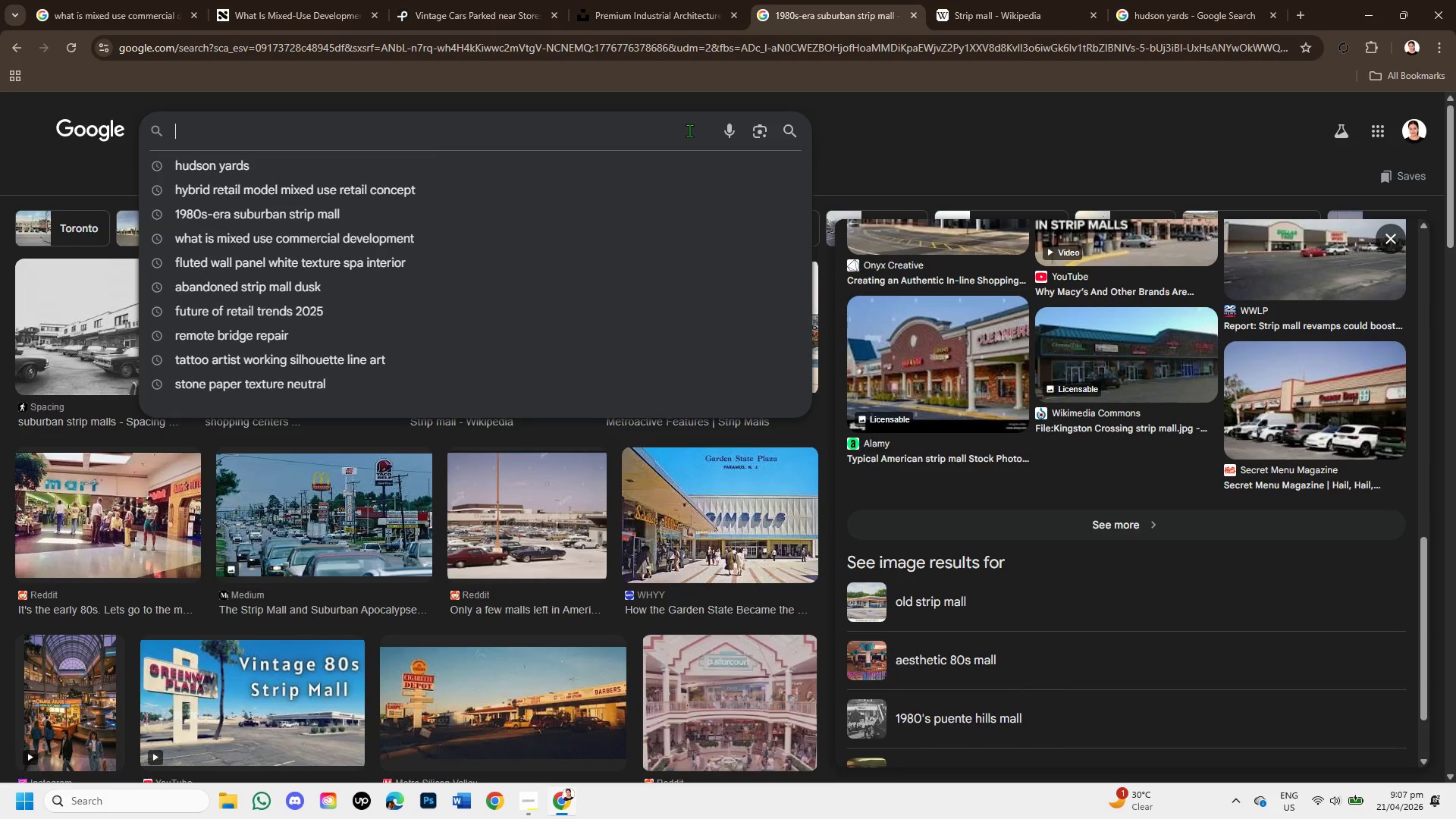 
type(abandoned )
 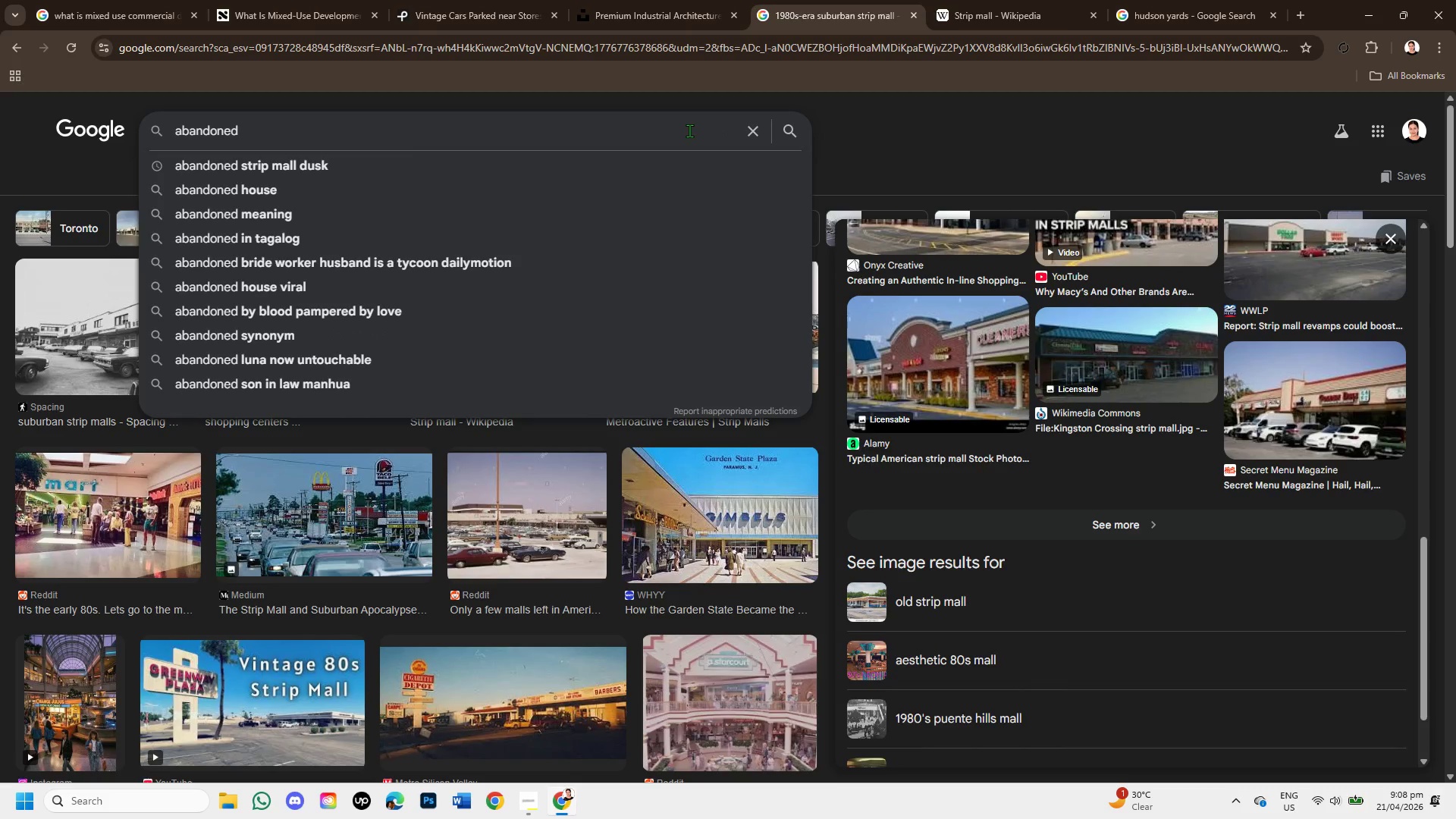 
key(ArrowDown)
 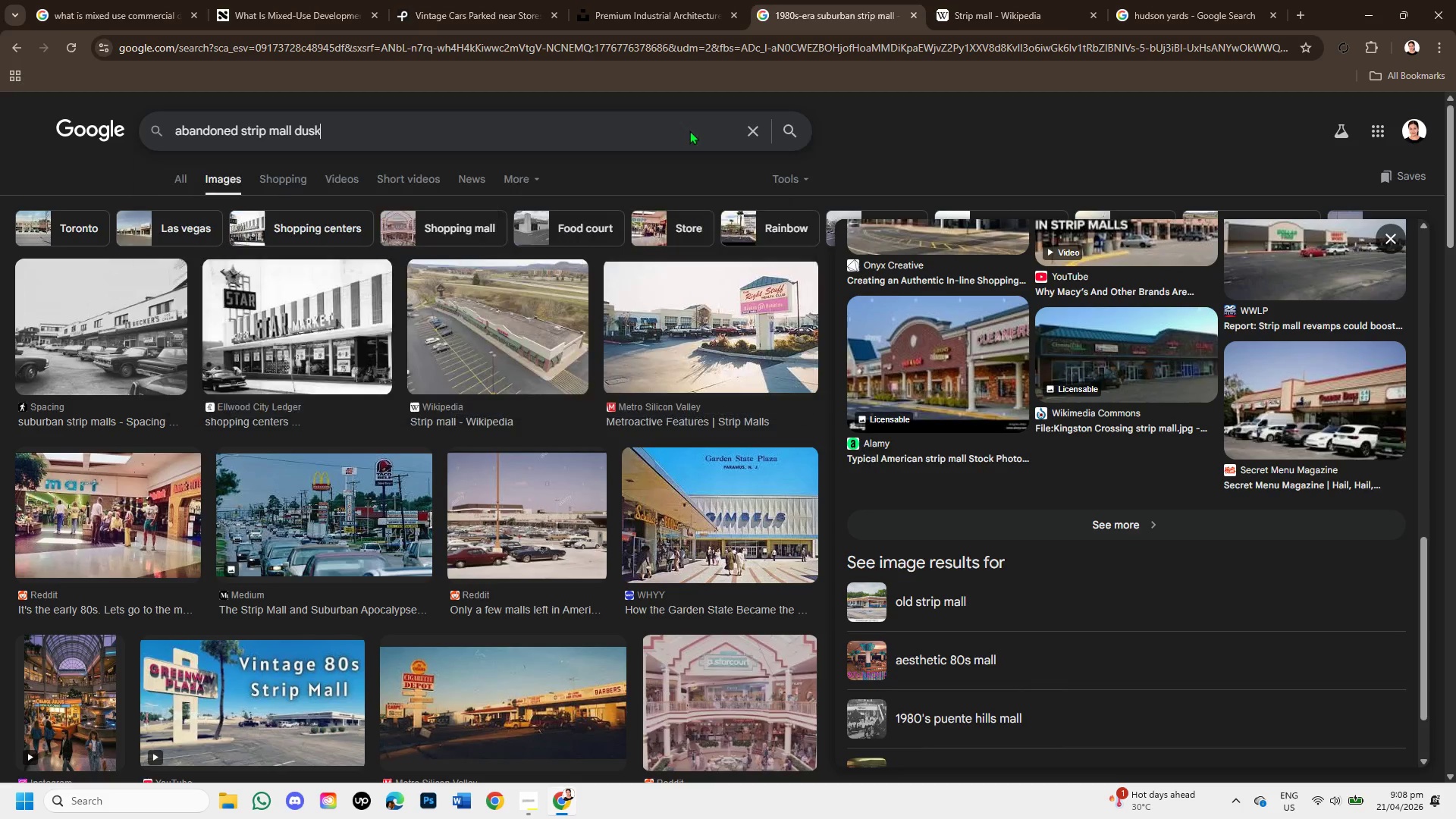 
key(Enter)
 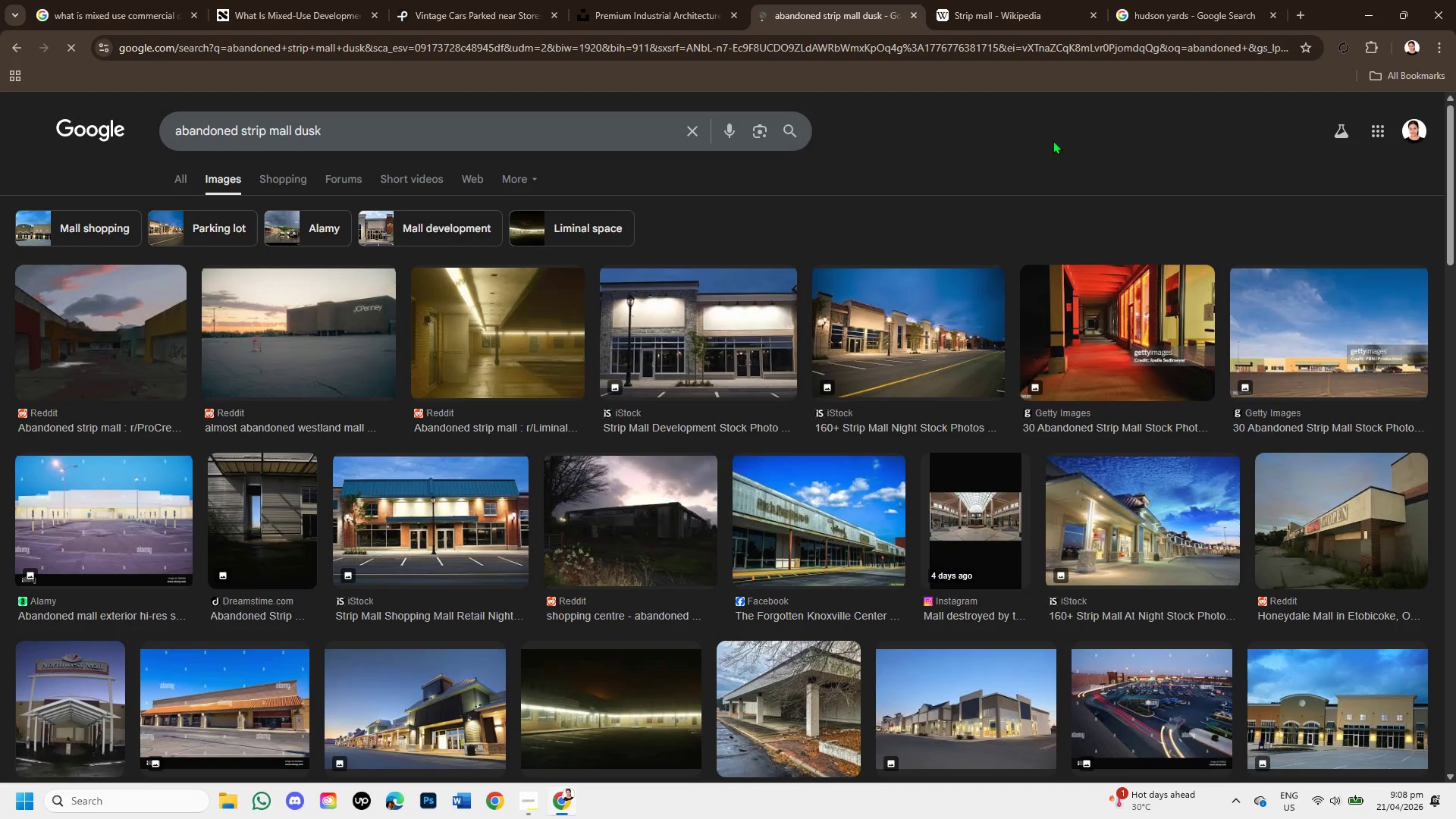 
mouse_move([959, 219])
 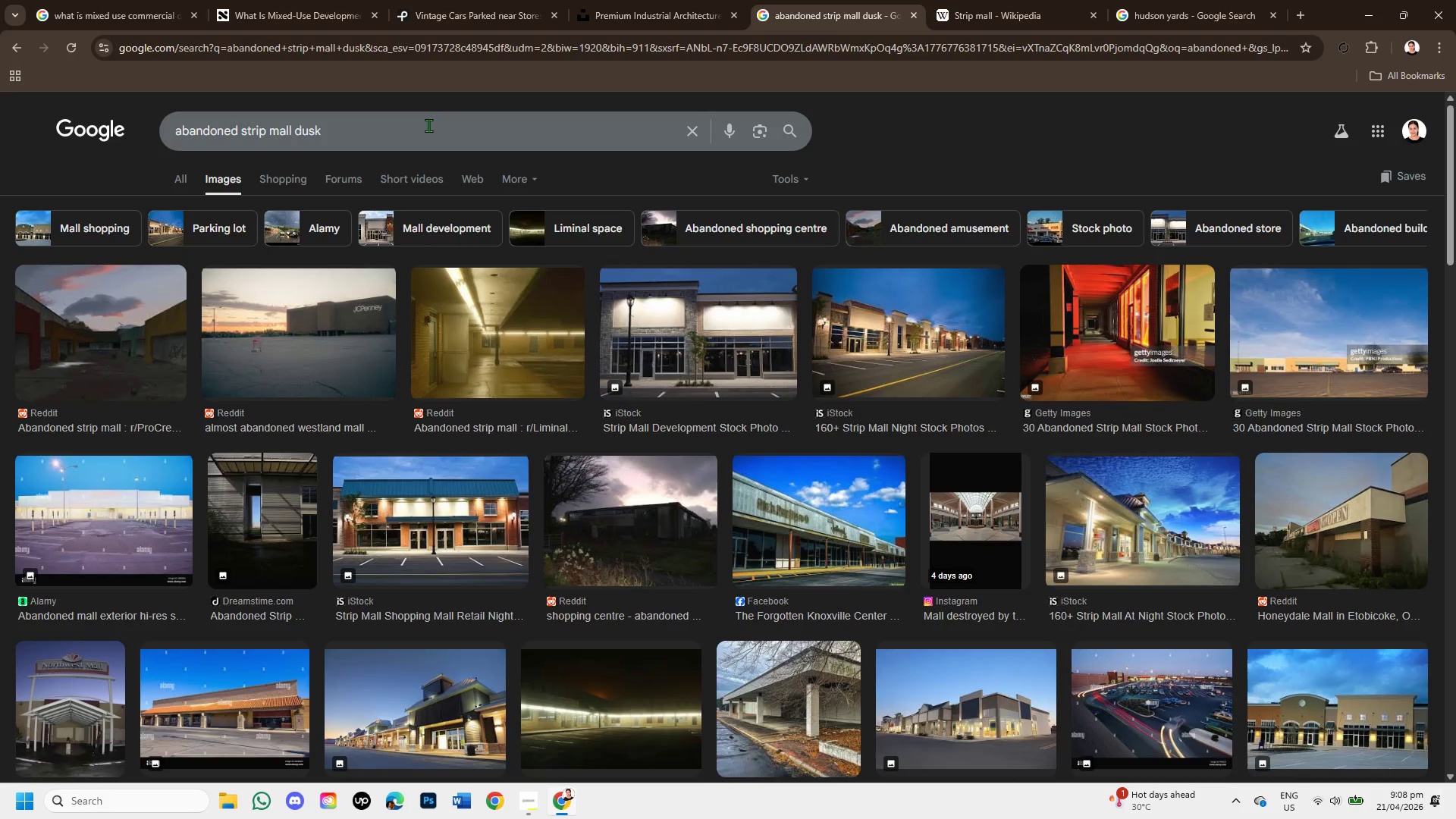 
wait(5.08)
 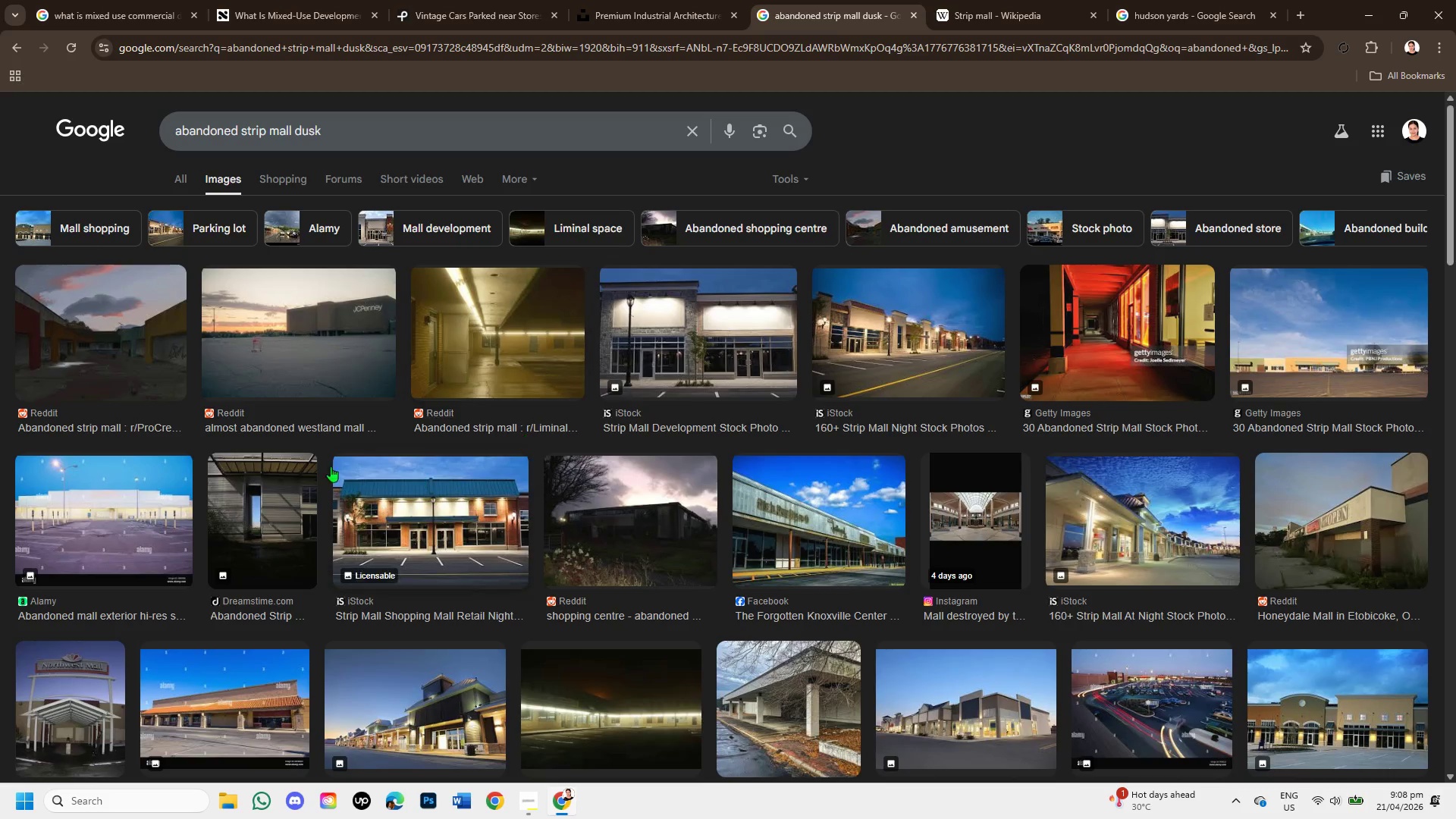 
left_click([915, 335])
 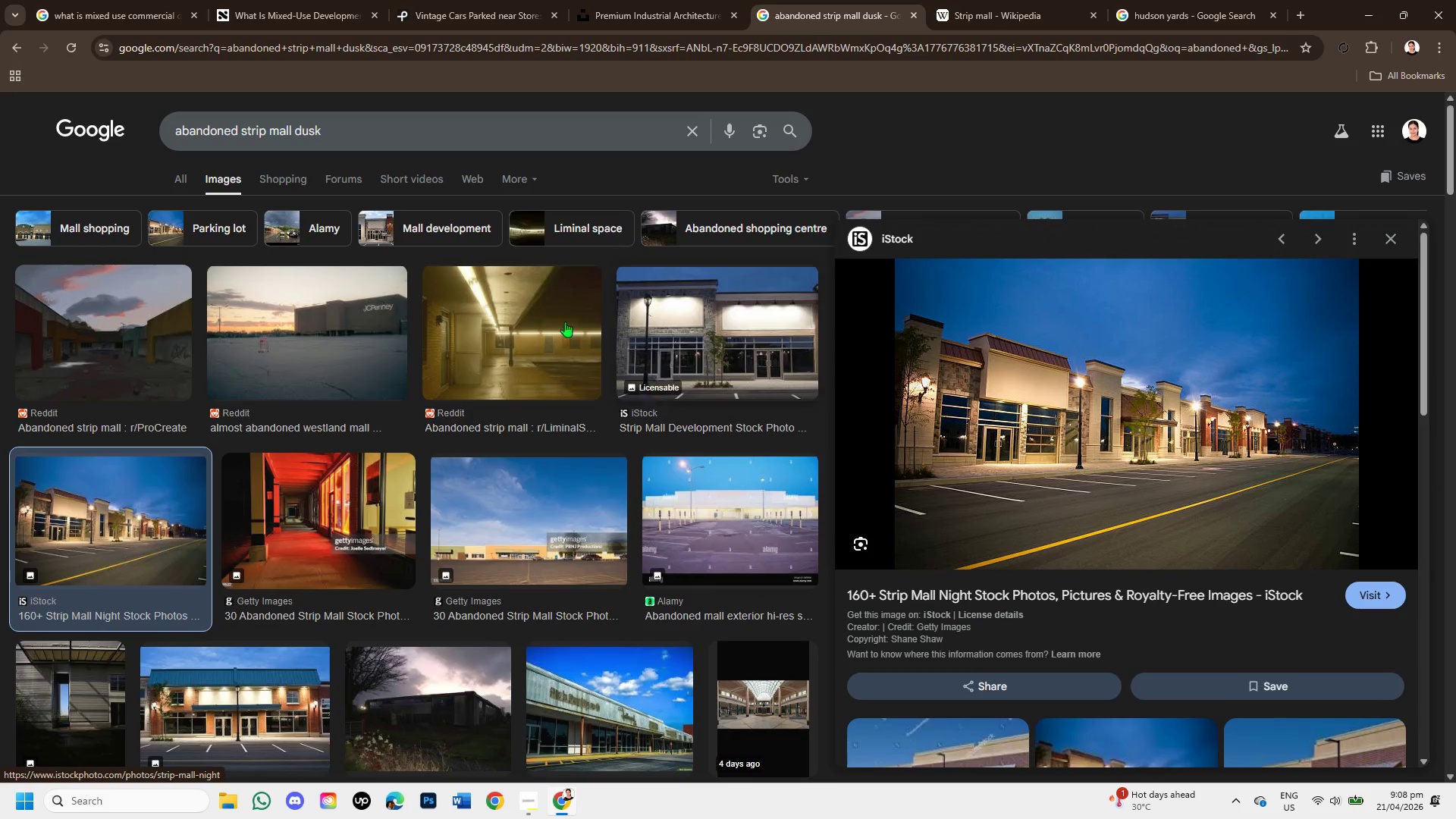 
left_click([394, 144])
 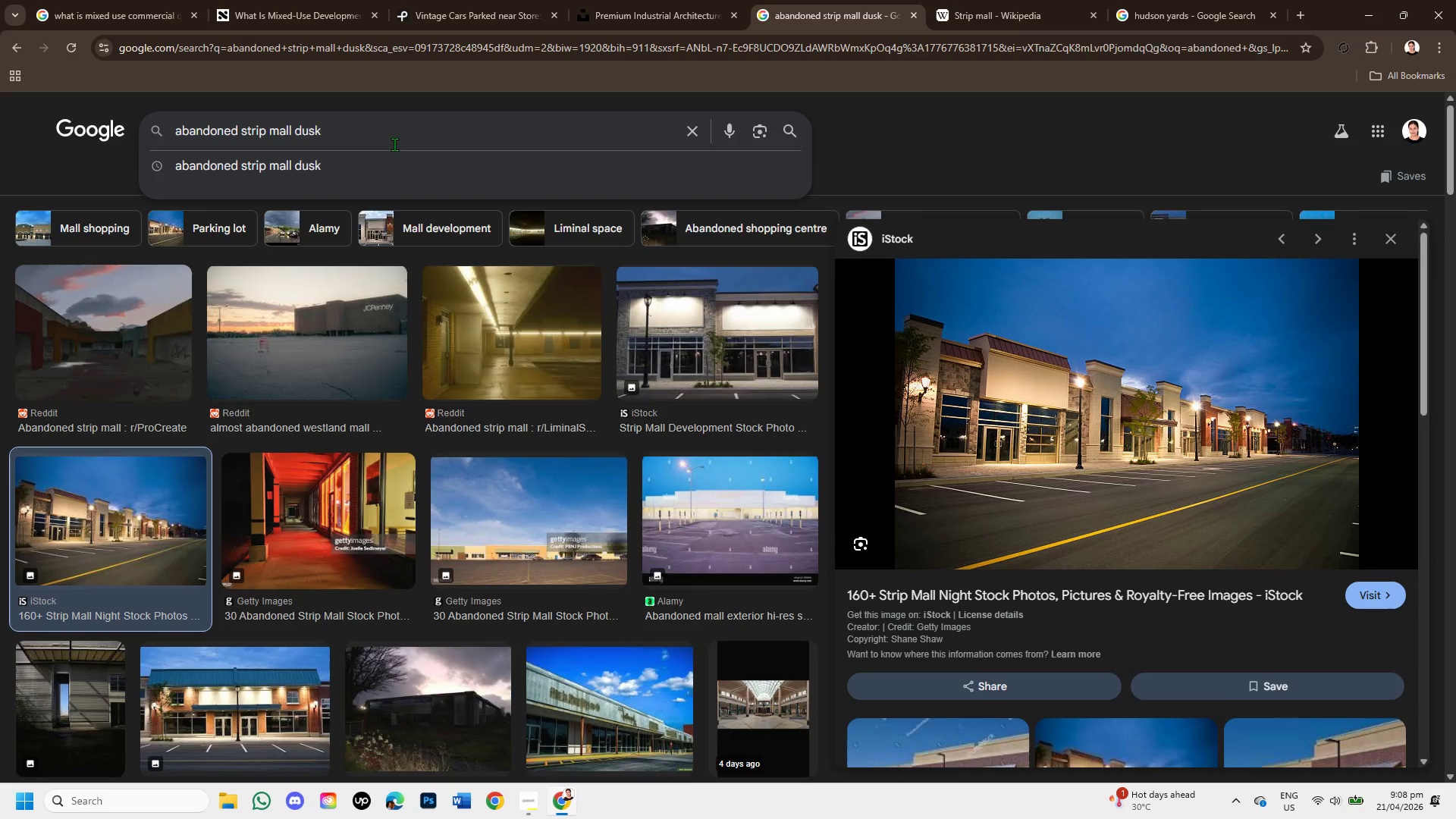 
key(Backspace)
key(Backspace)
key(Backspace)
key(Backspace)
type(parking lot )
 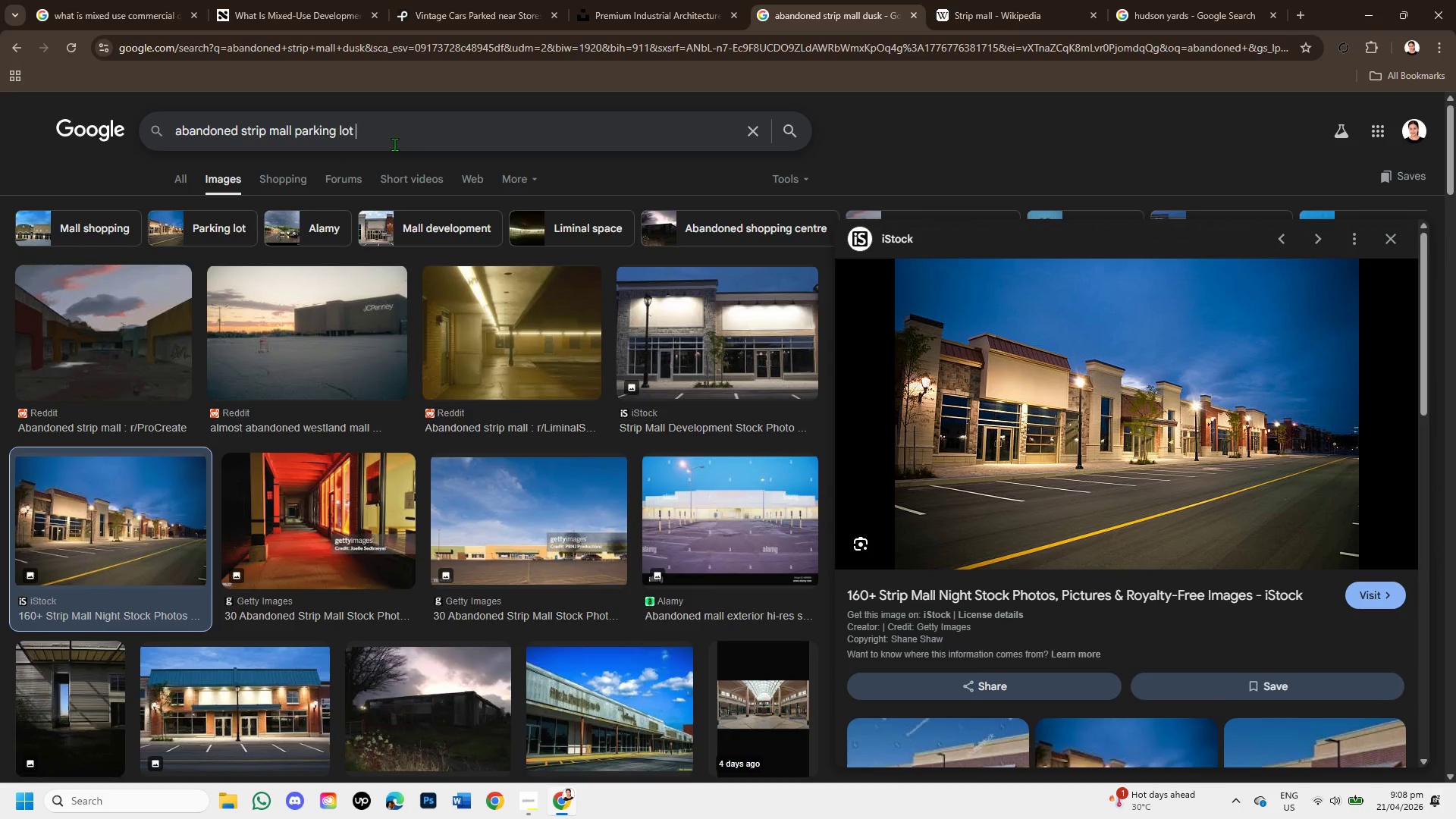 
key(Enter)
 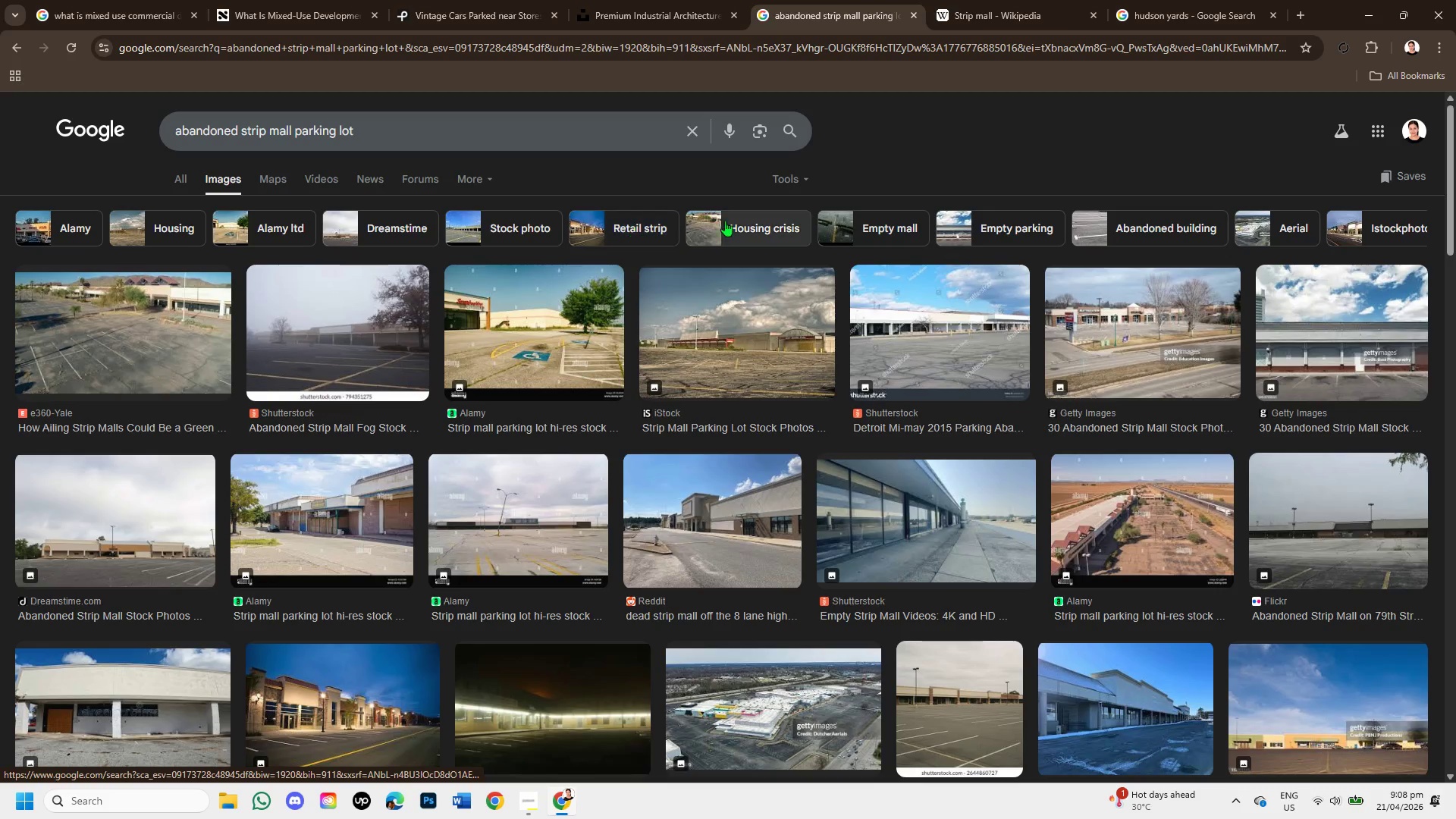 
wait(6.88)
 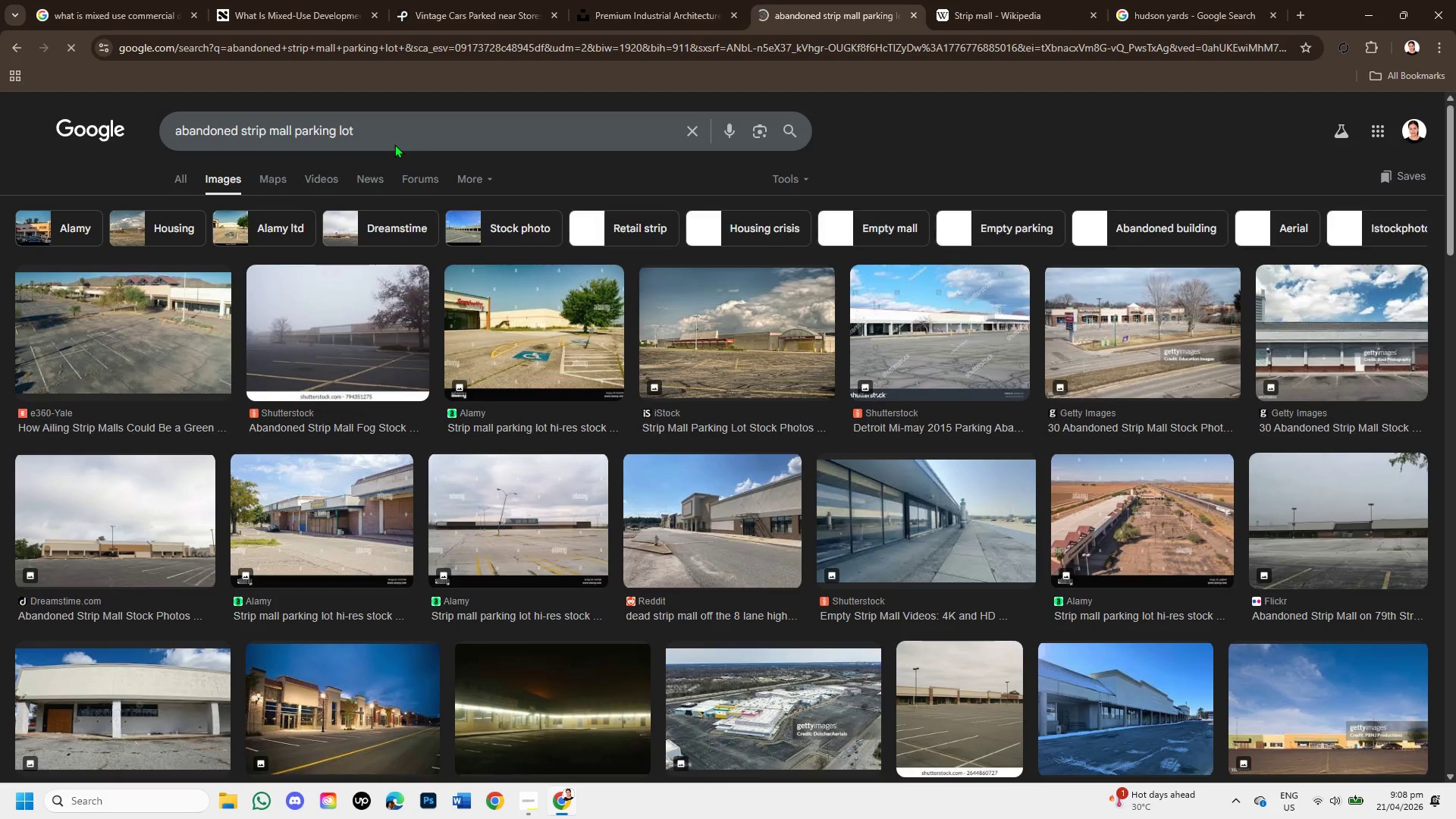 
scroll: coordinate [861, 366], scroll_direction: down, amount: 3.0
 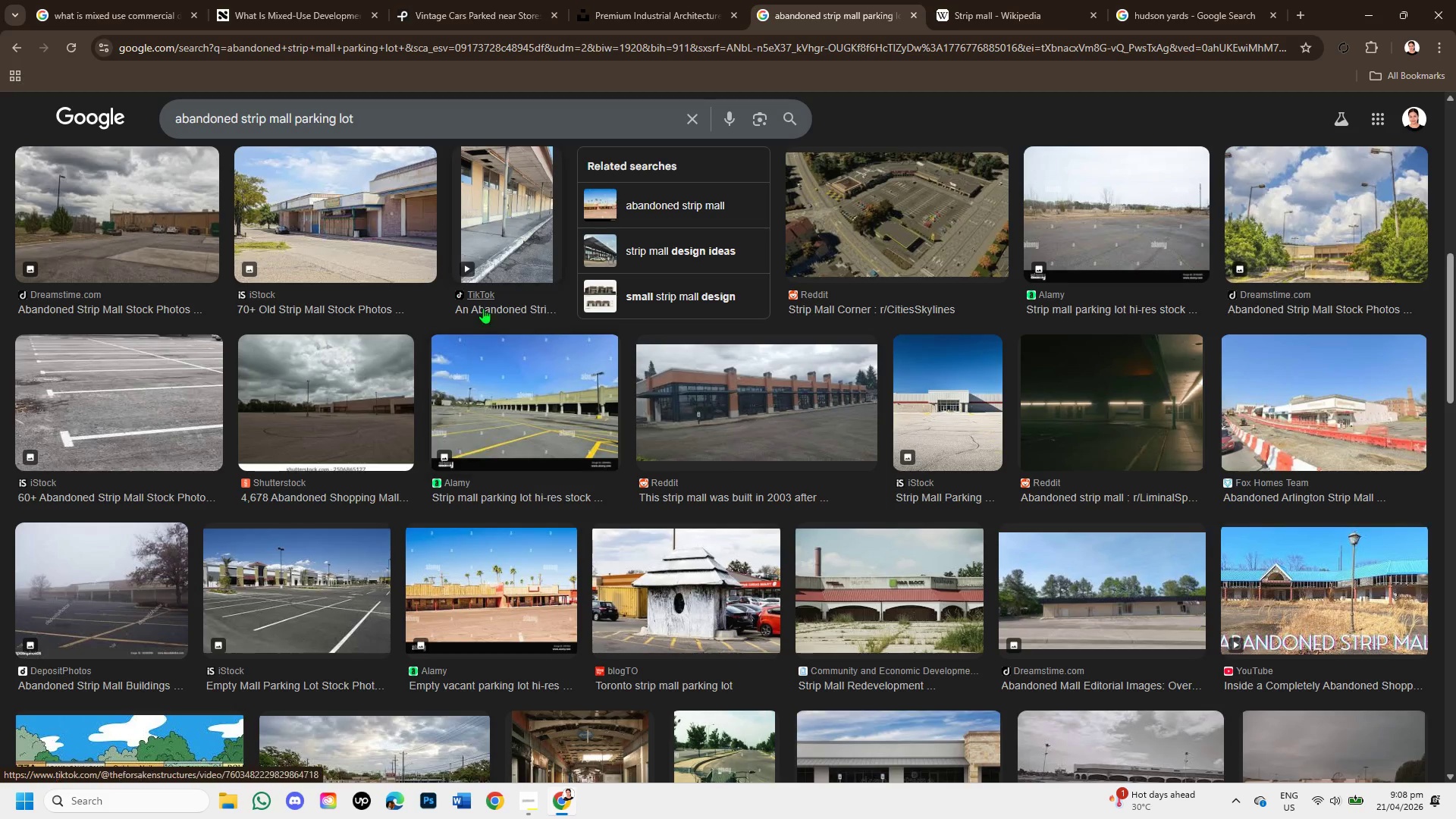 
left_click([399, 205])
 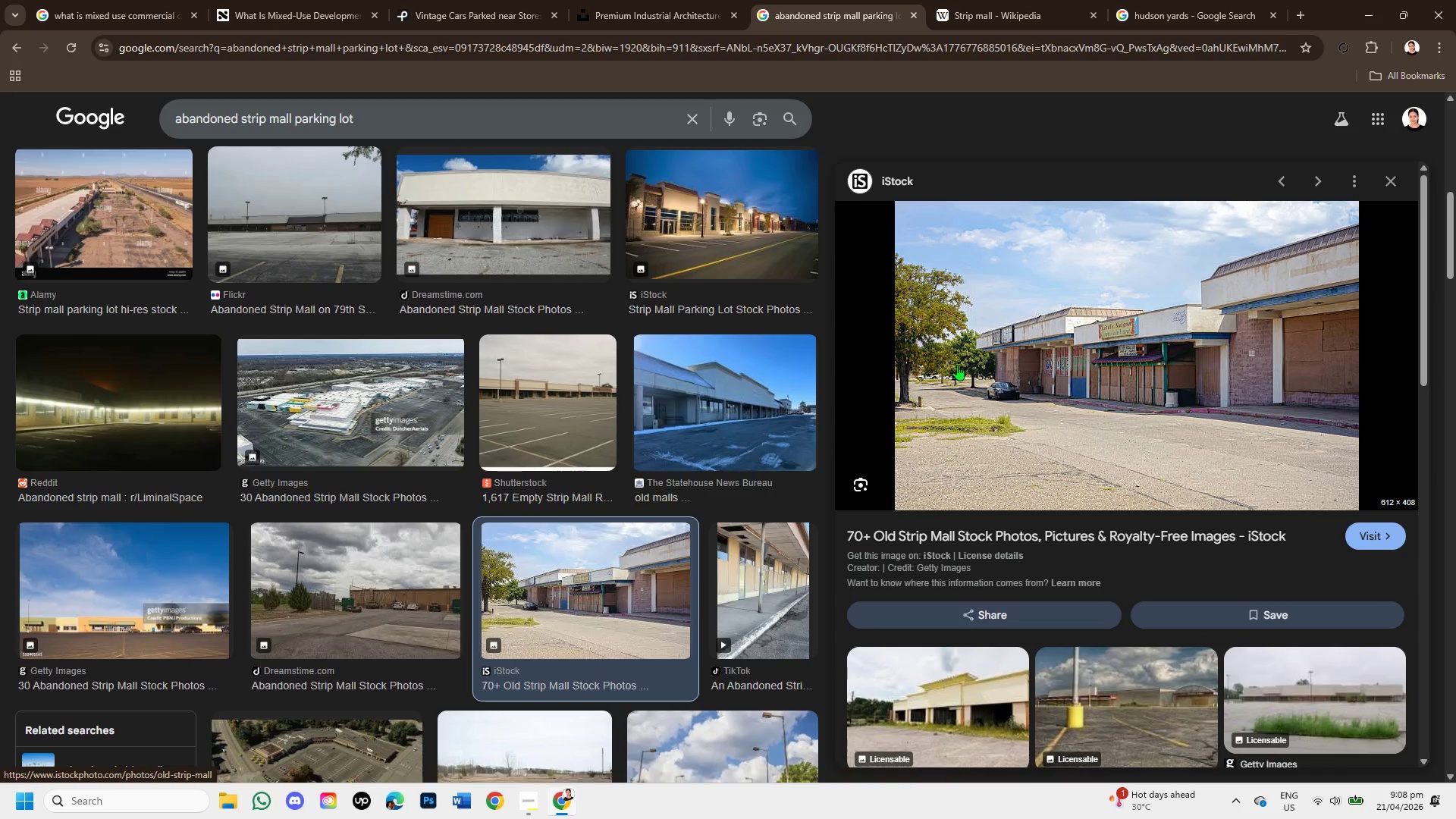 
wait(5.8)
 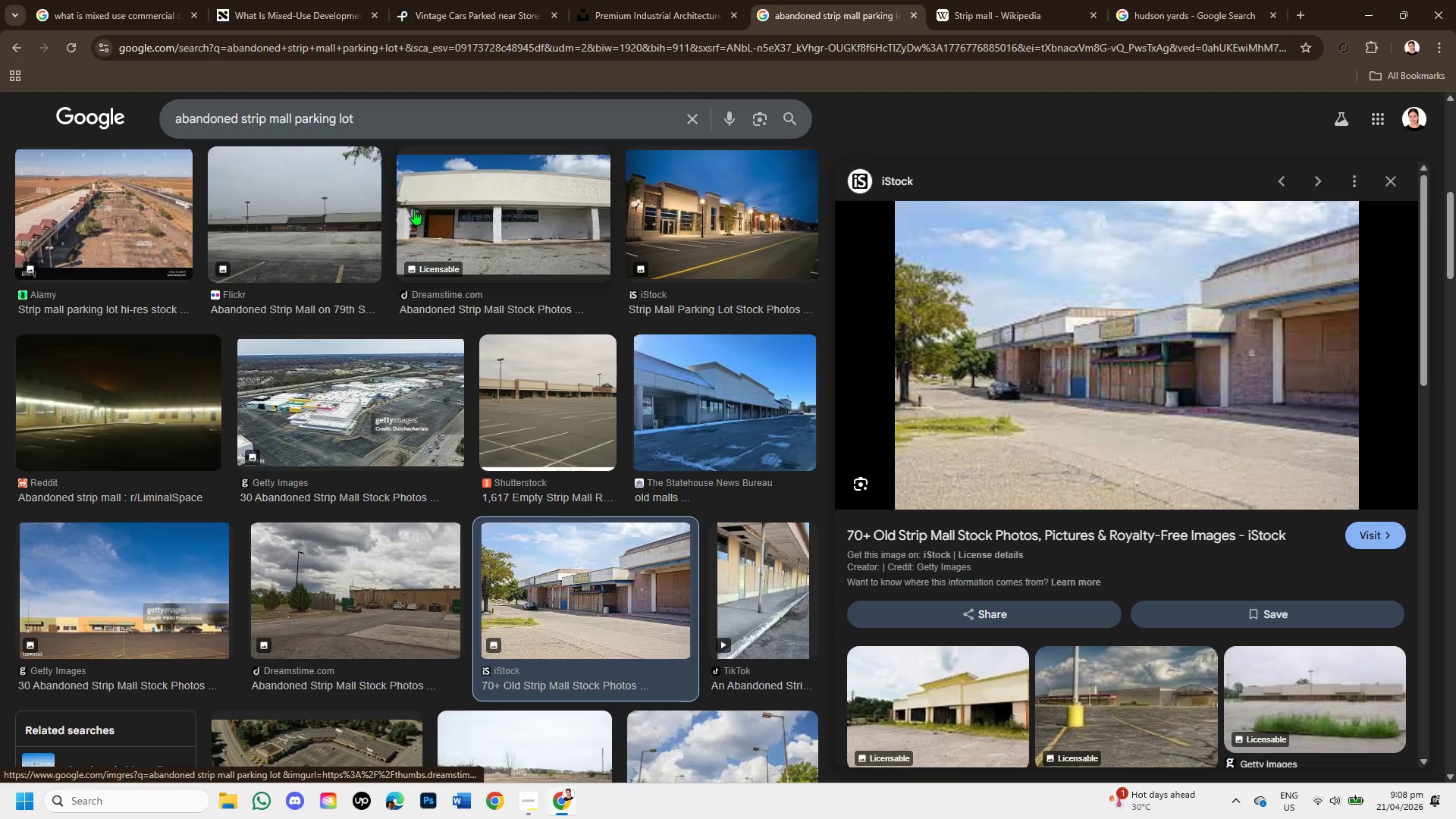 
scroll: coordinate [1120, 466], scroll_direction: down, amount: 1.0
 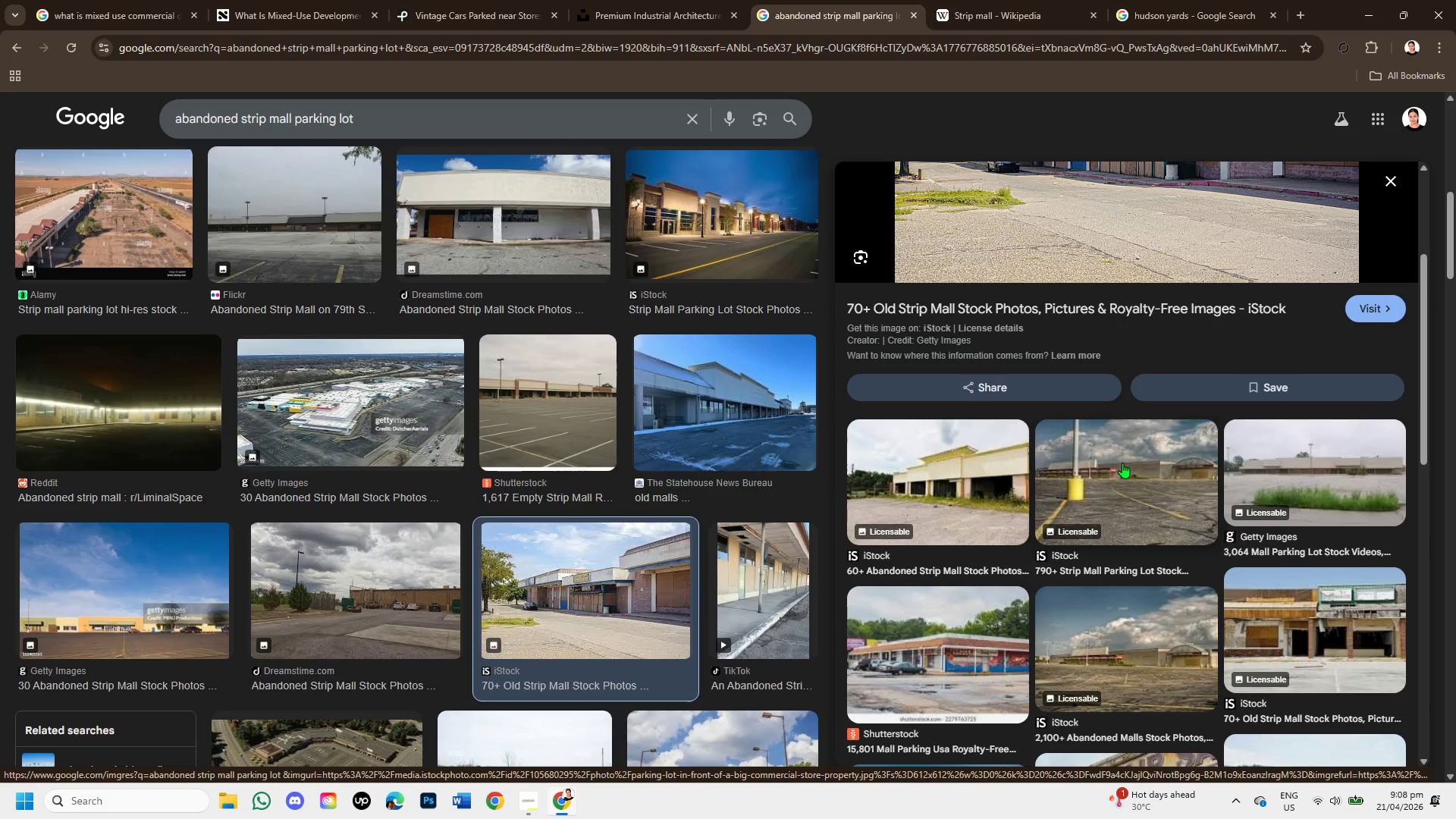 
scroll: coordinate [1123, 422], scroll_direction: up, amount: 2.0
 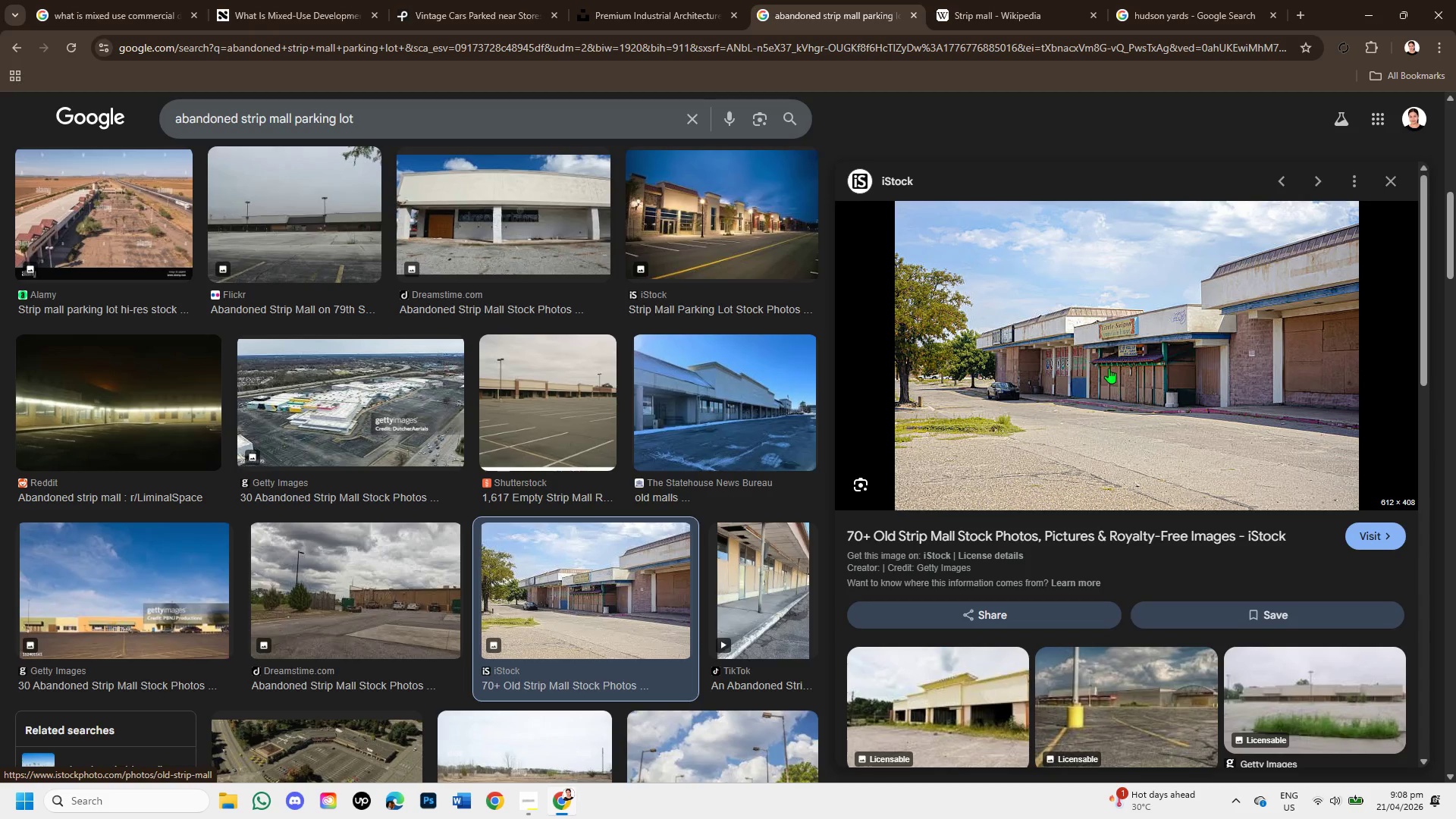 
right_click([1106, 357])
 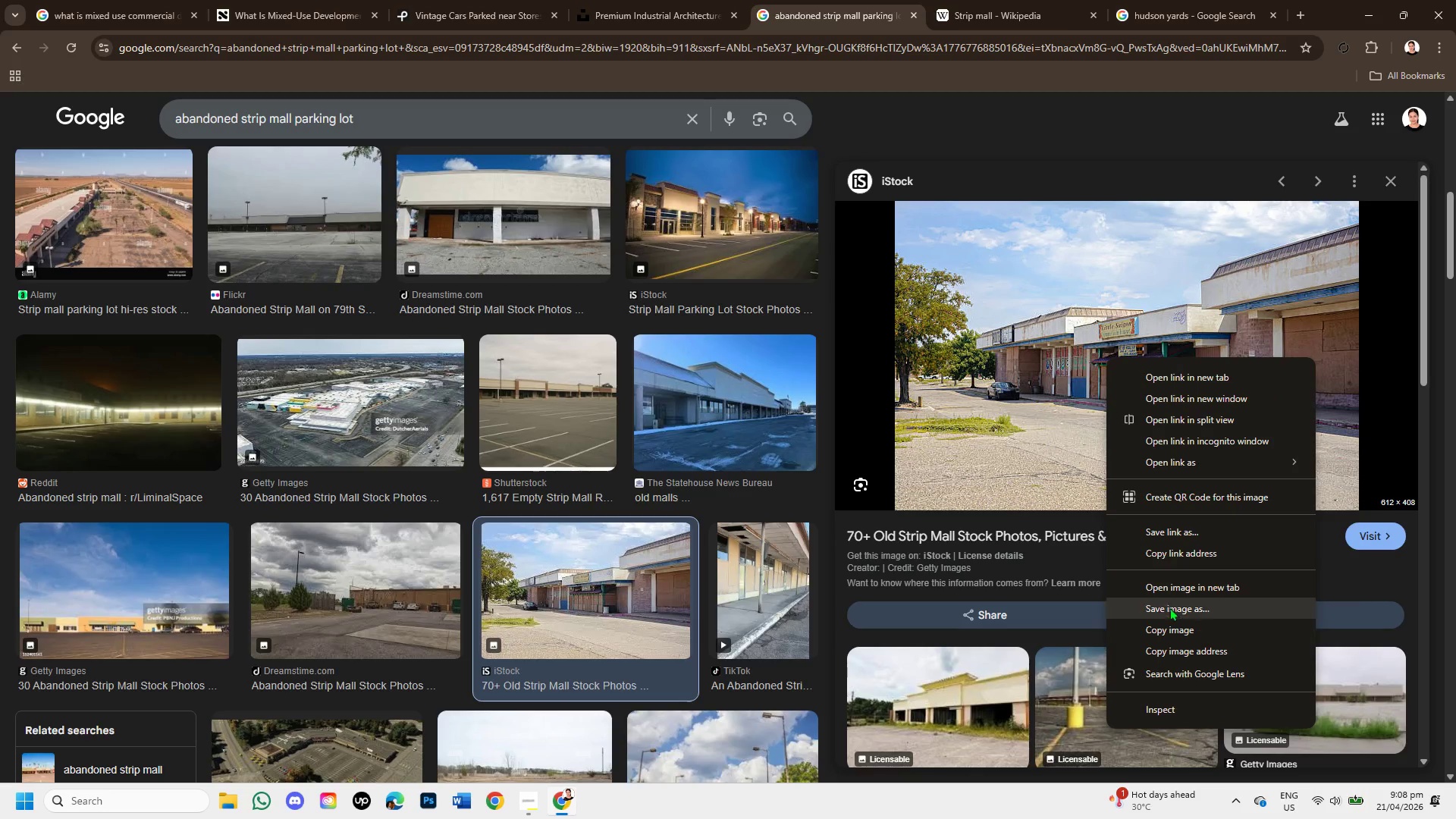 
left_click([1169, 600])
 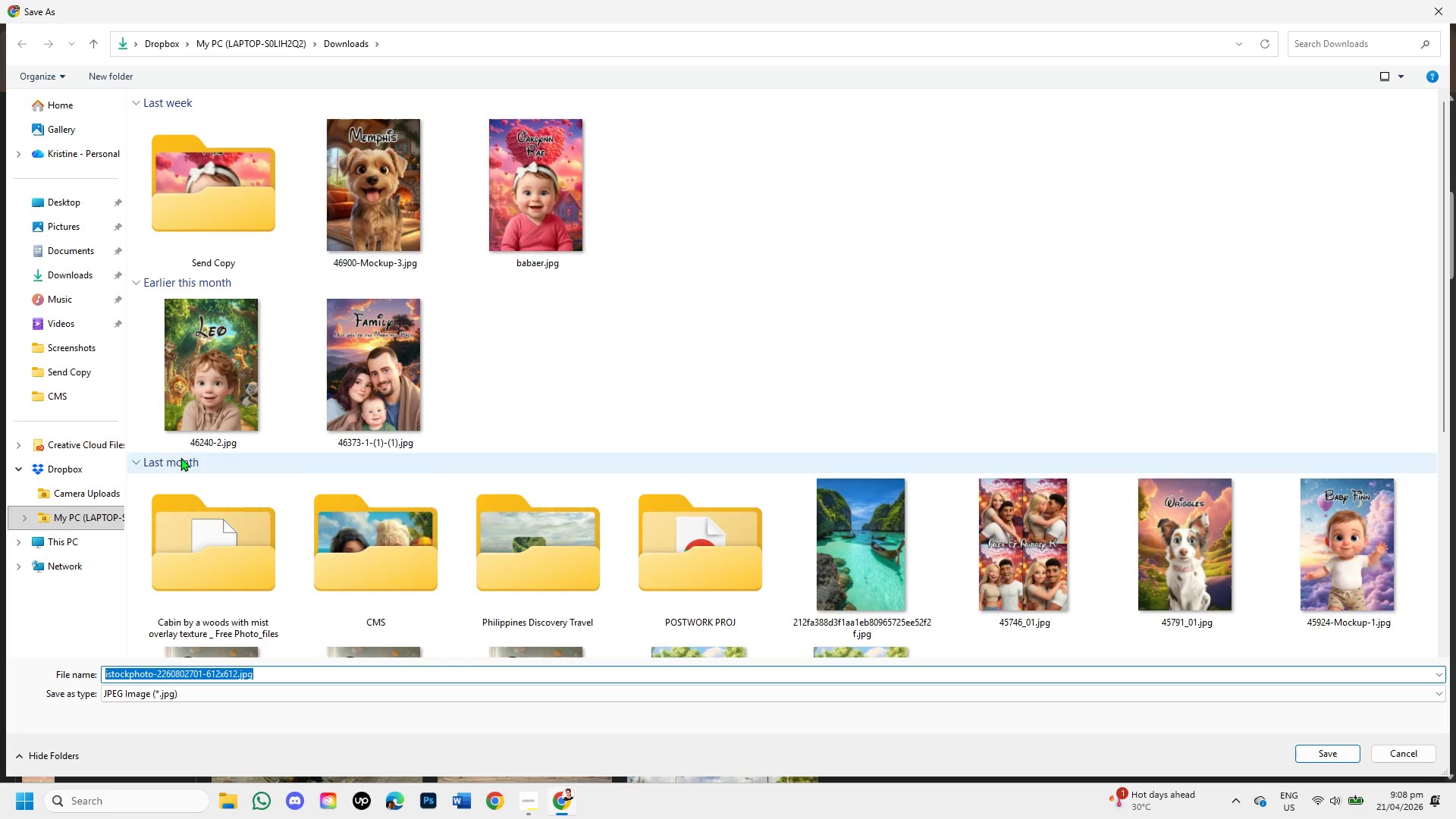 
left_click([70, 269])
 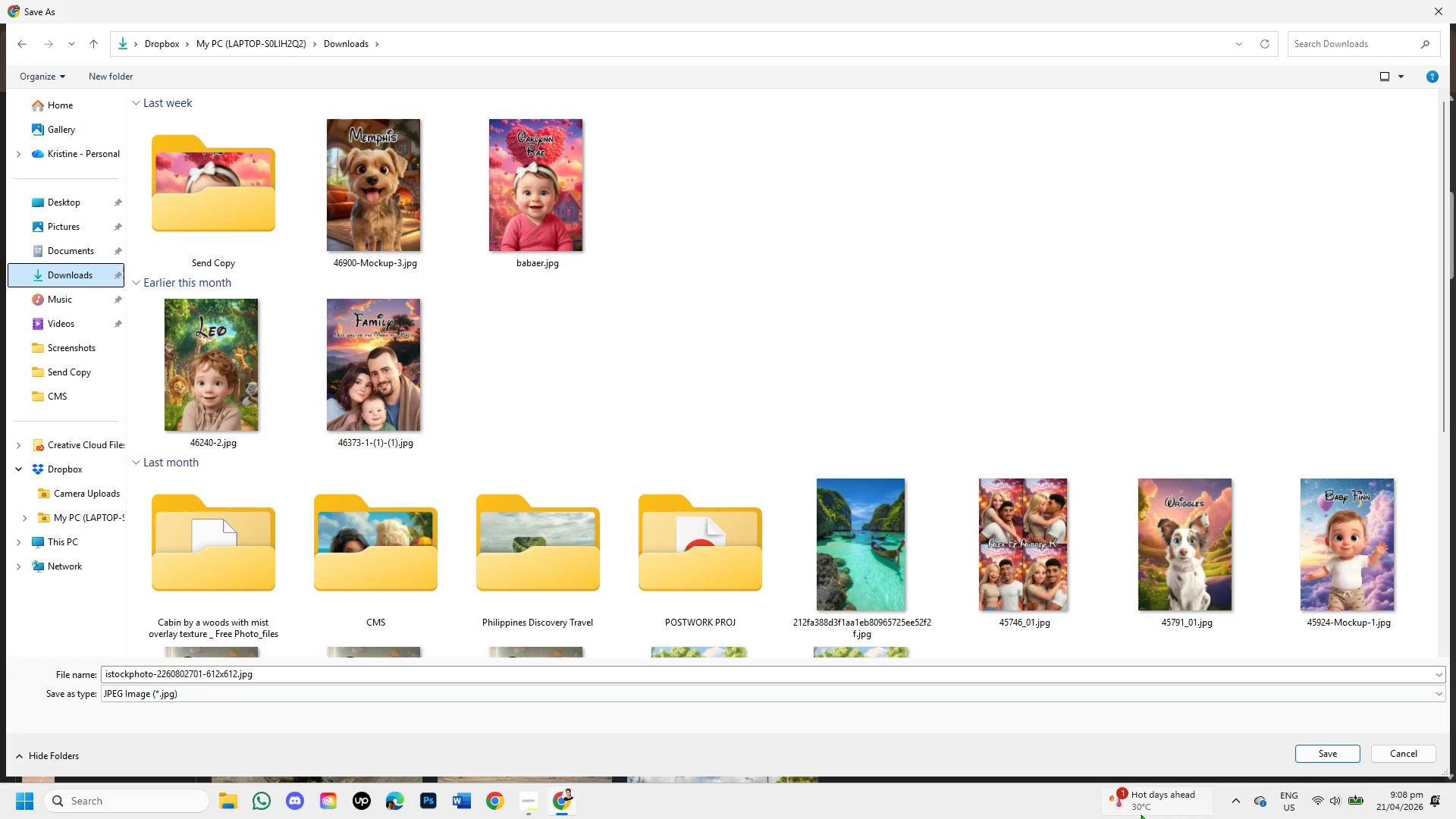 
left_click([1345, 754])
 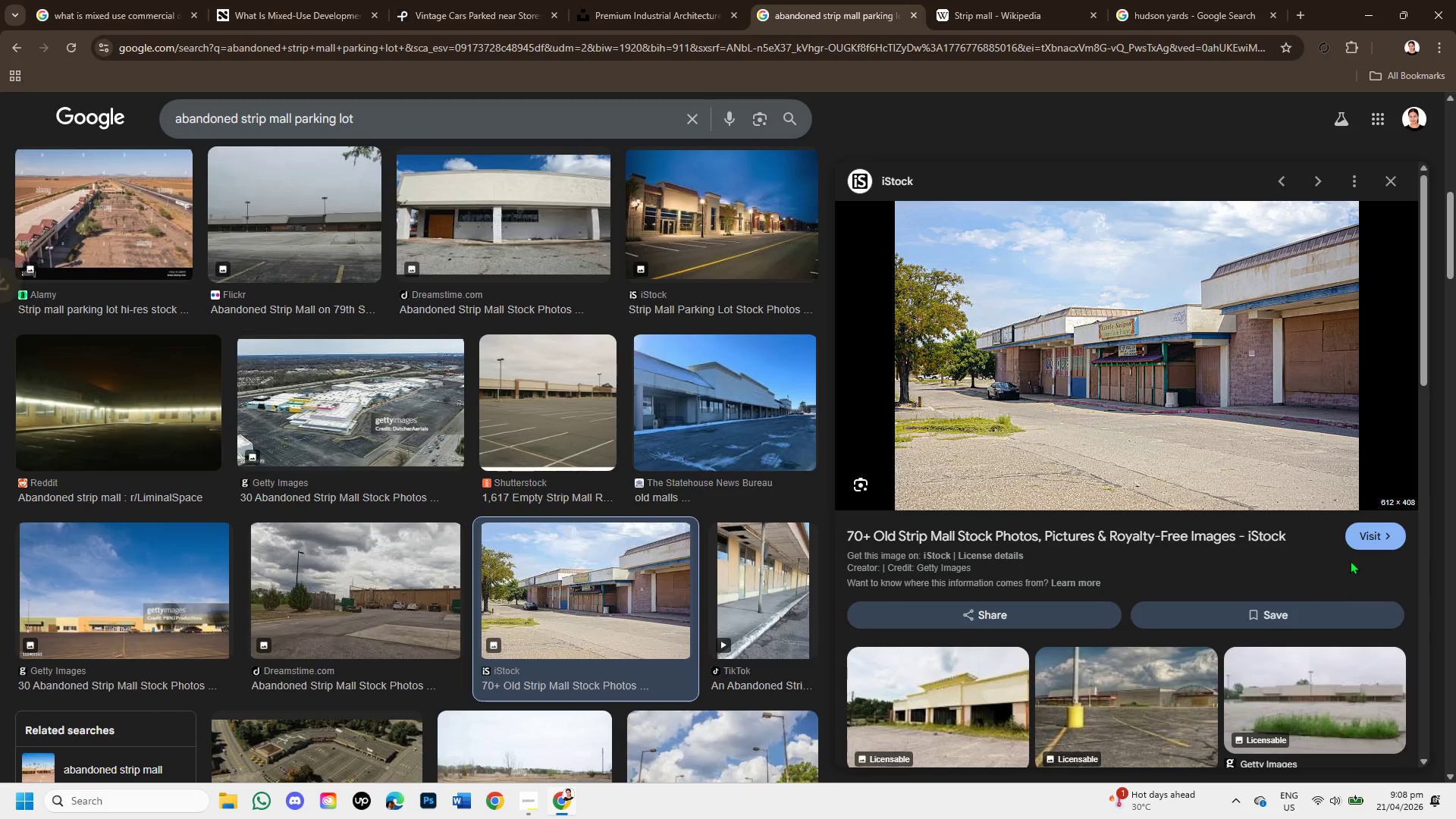 
left_click([1362, 536])
 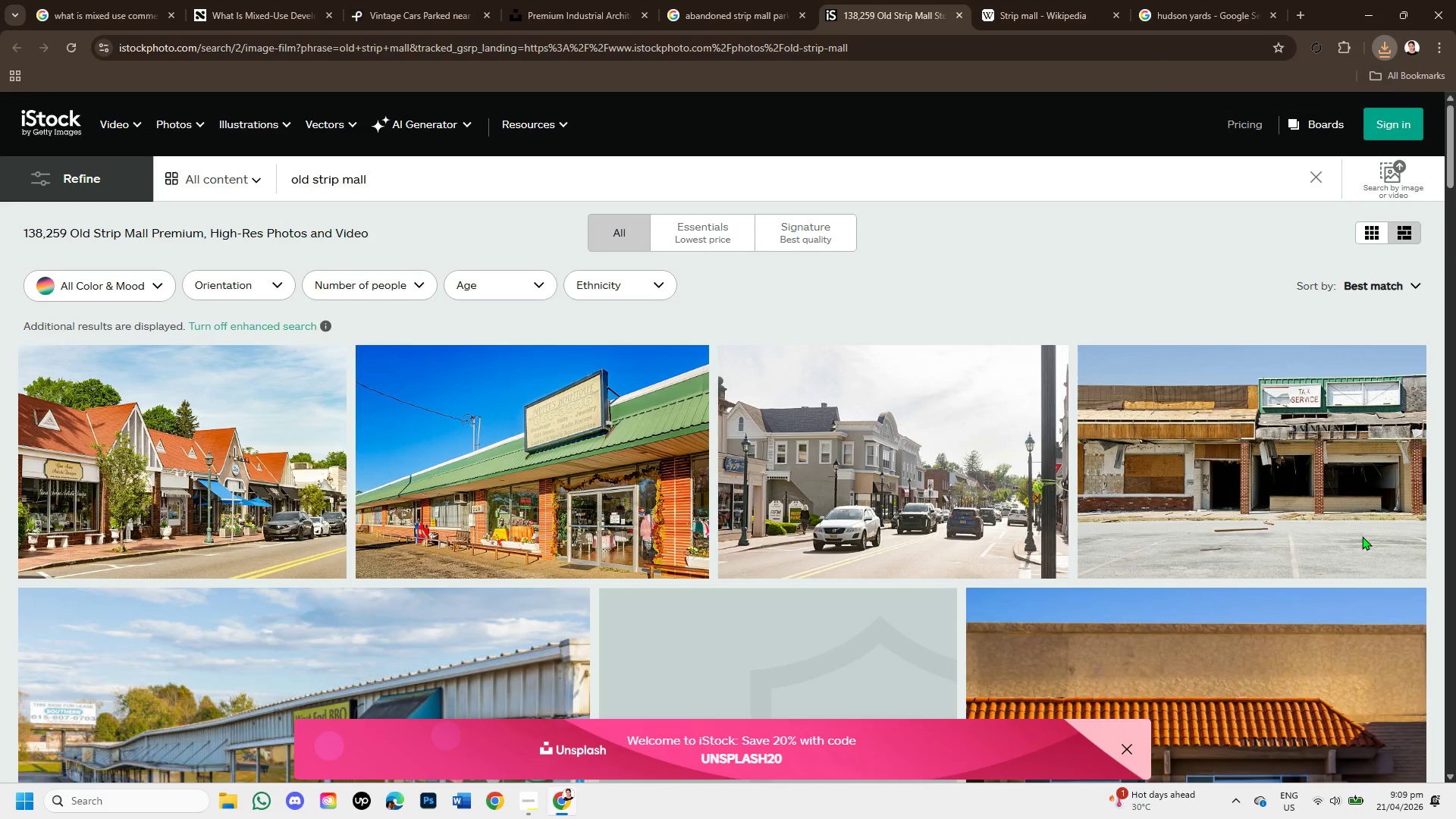 
wait(6.94)
 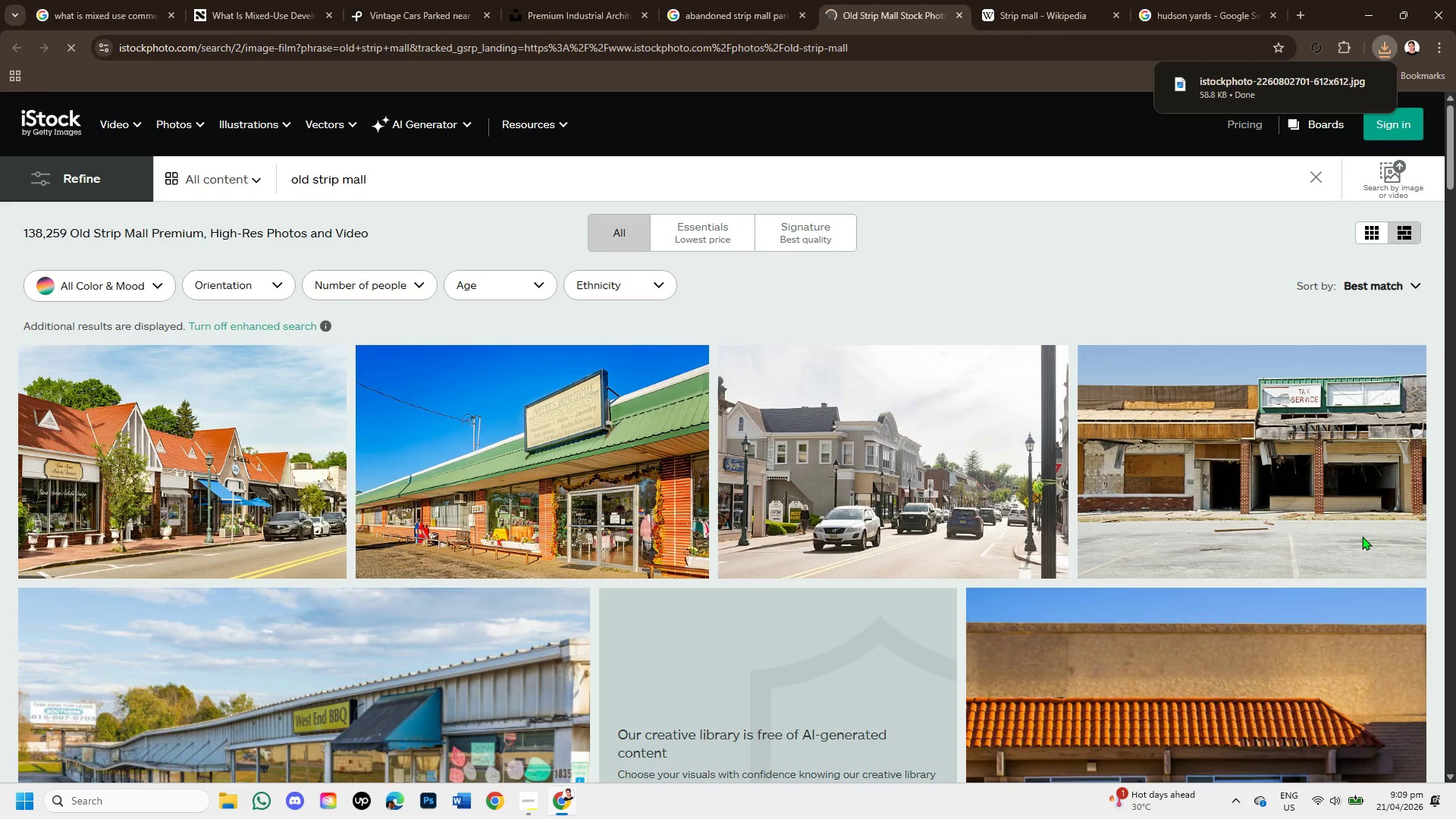 
left_click([1300, 504])
 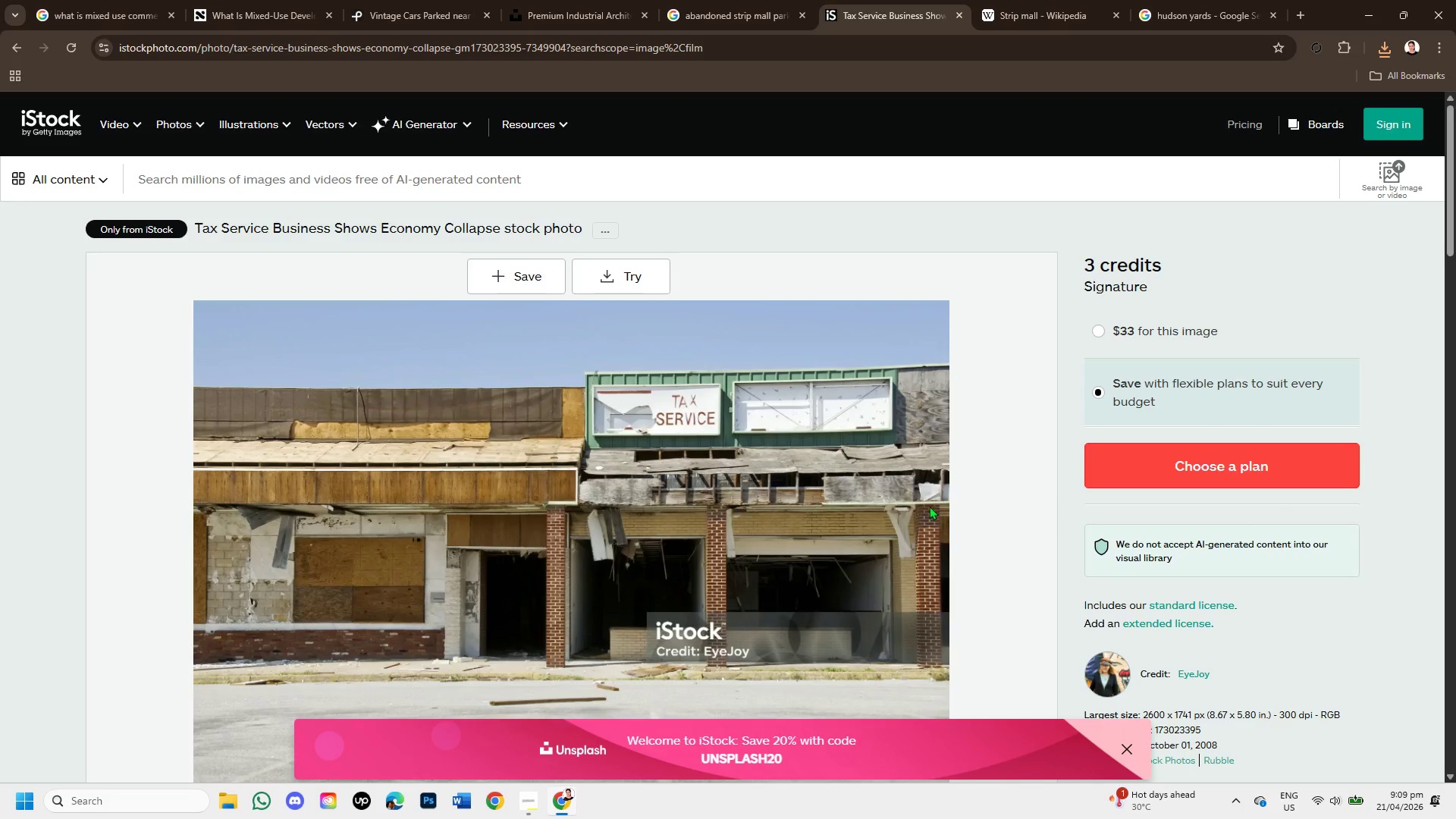 
scroll: coordinate [867, 500], scroll_direction: down, amount: 3.0
 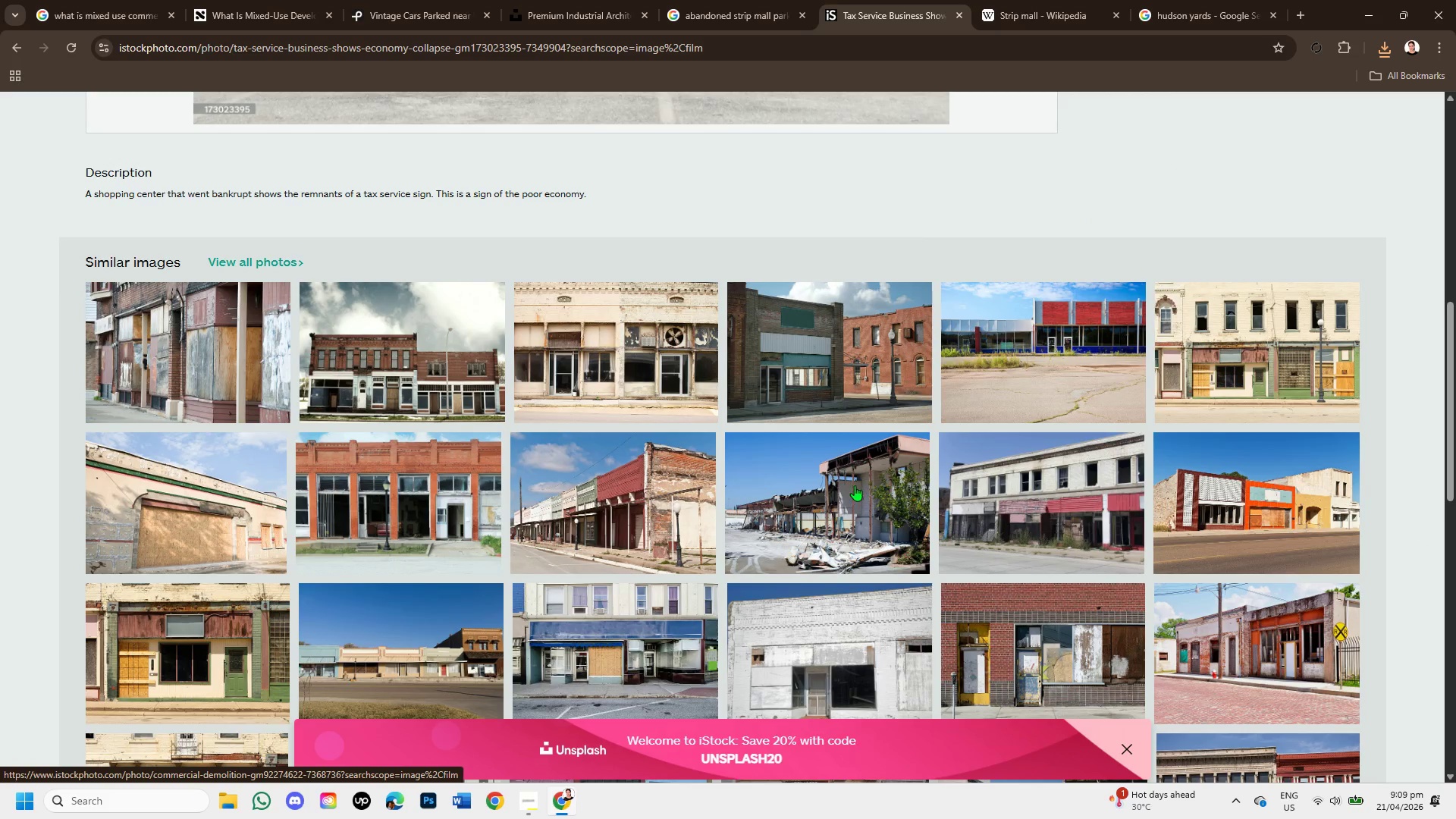 
scroll: coordinate [840, 462], scroll_direction: up, amount: 3.0
 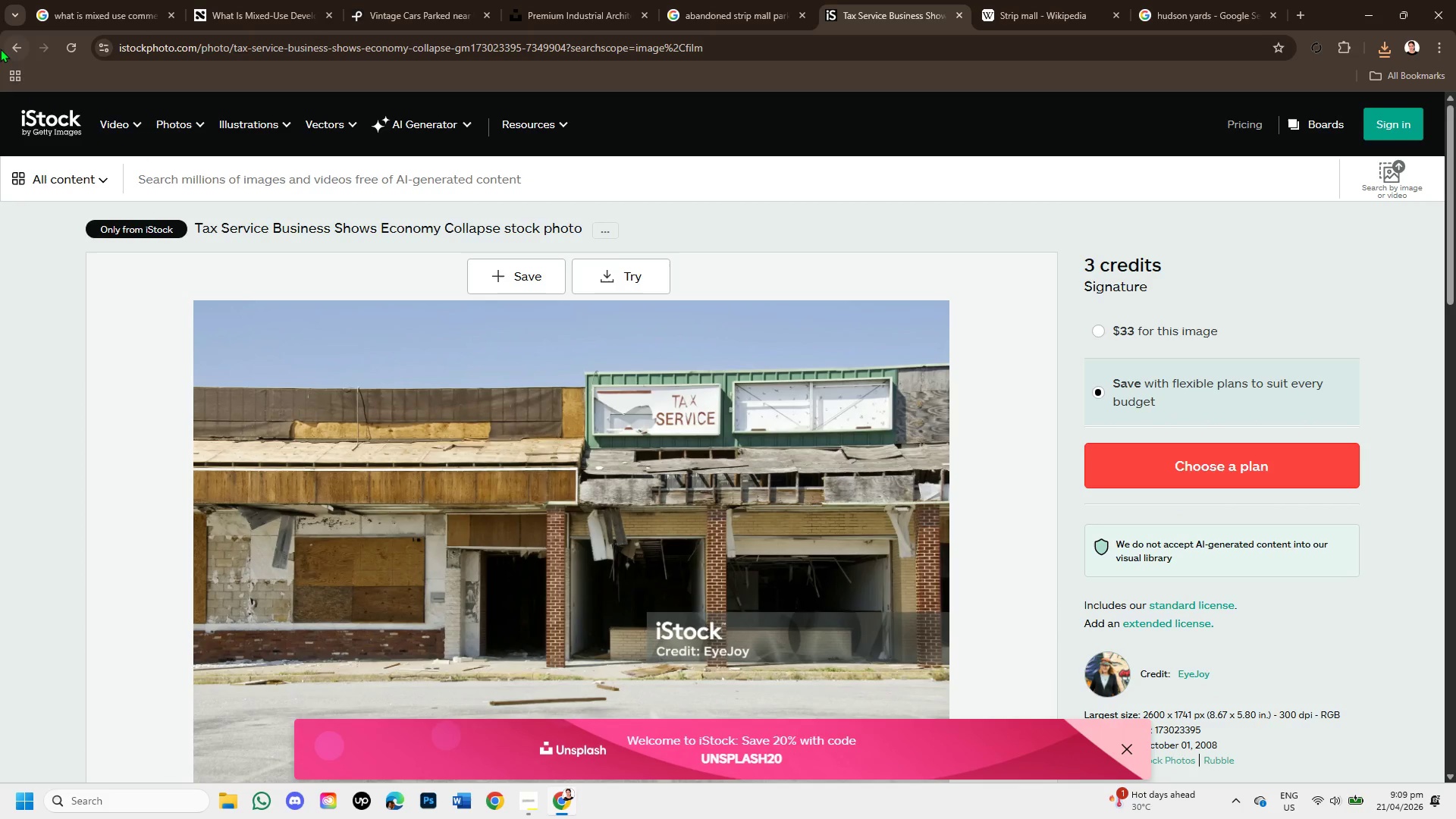 
left_click([15, 48])
 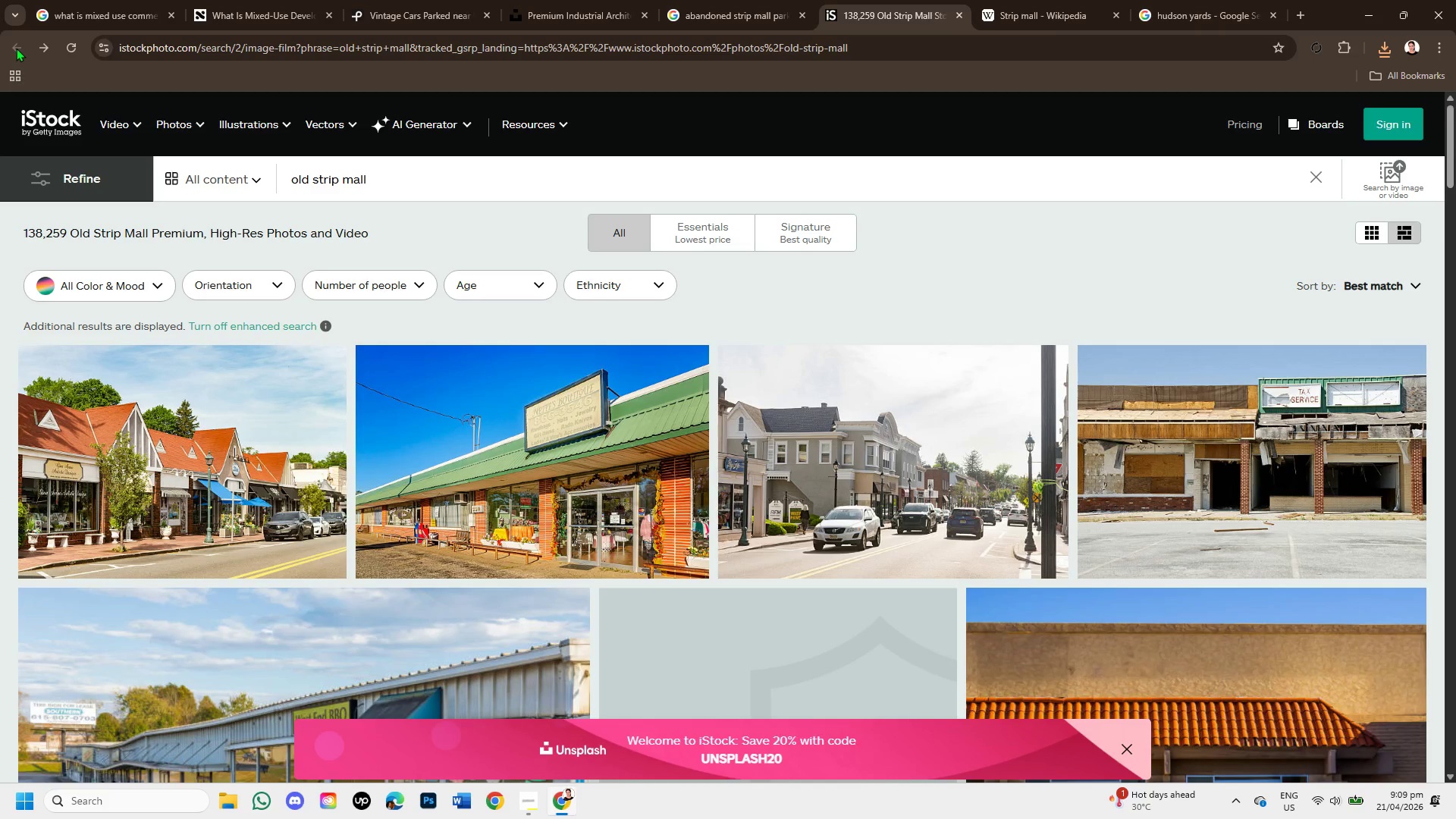 
left_click([16, 48])
 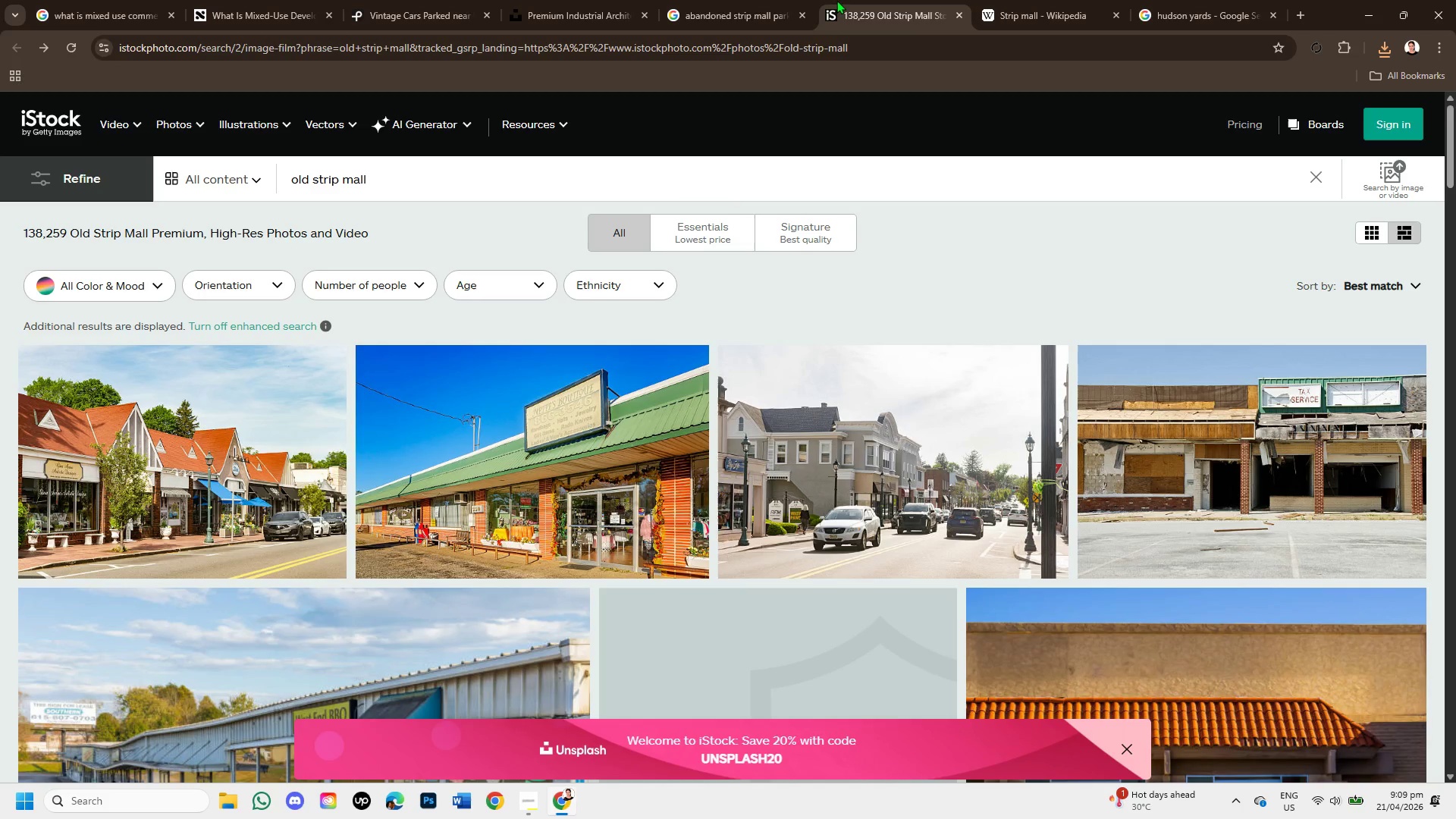 
left_click([753, 0])
 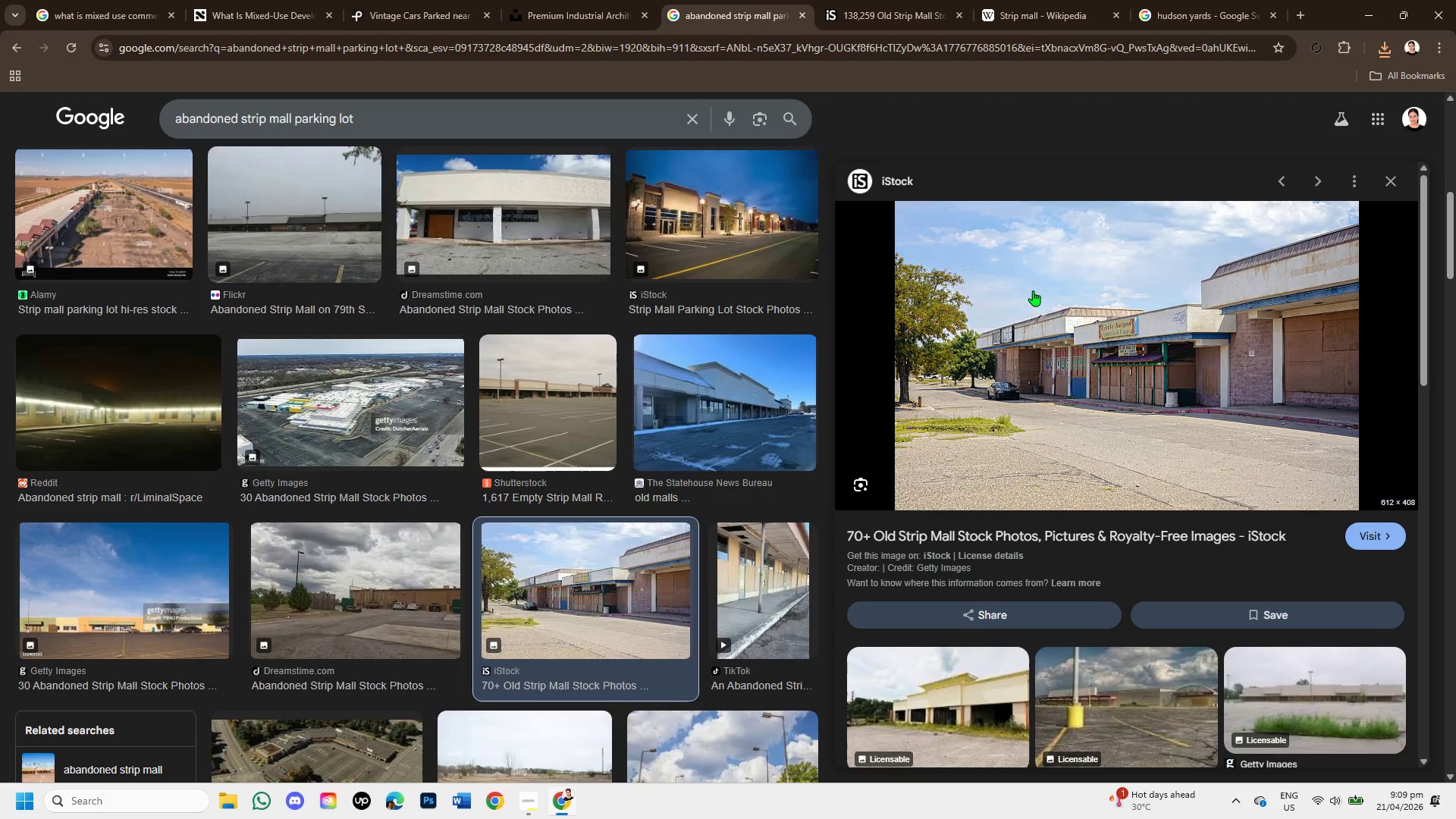 
right_click([1062, 331])
 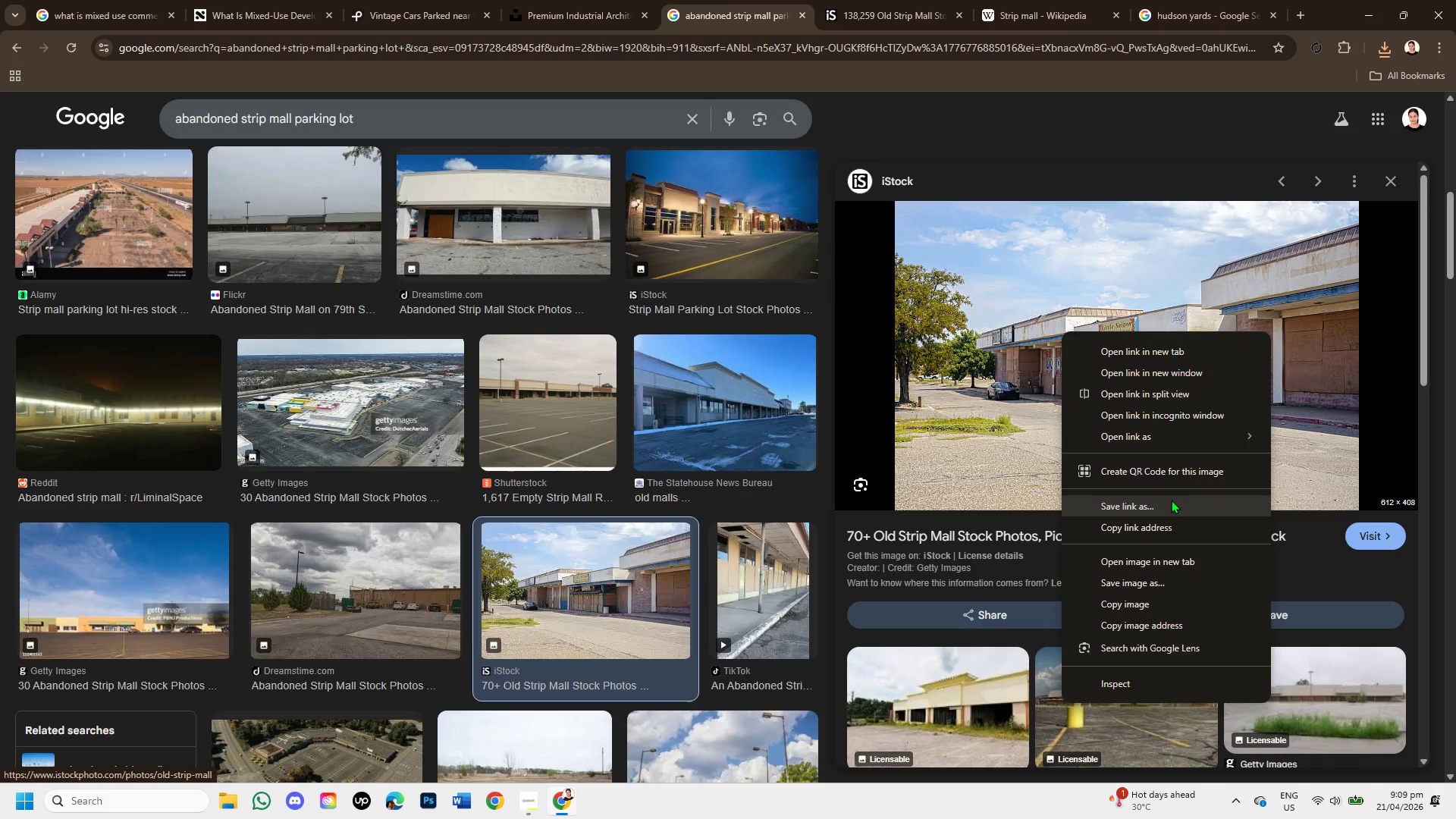 
left_click([1171, 522])
 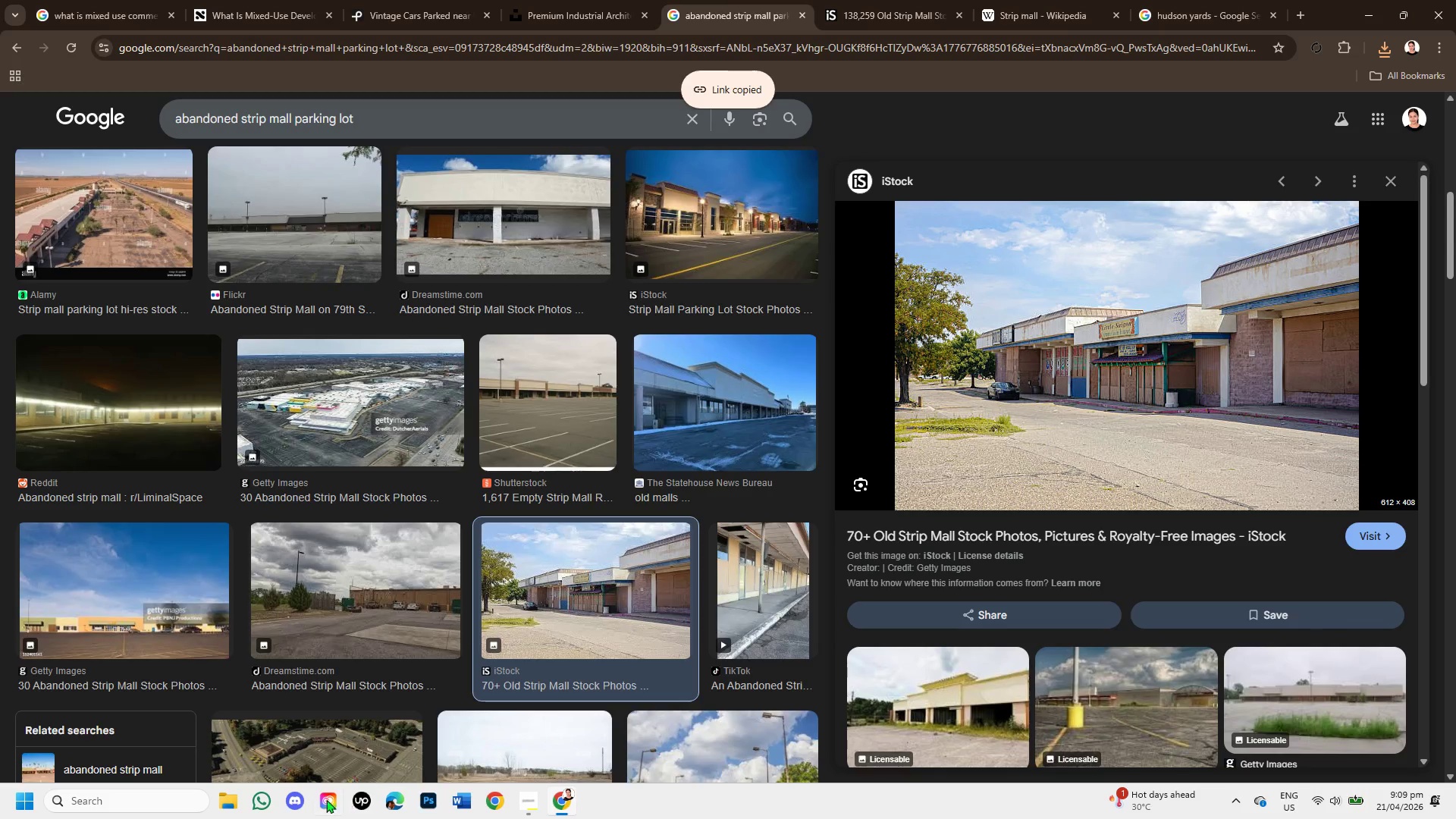 
left_click([460, 800])
 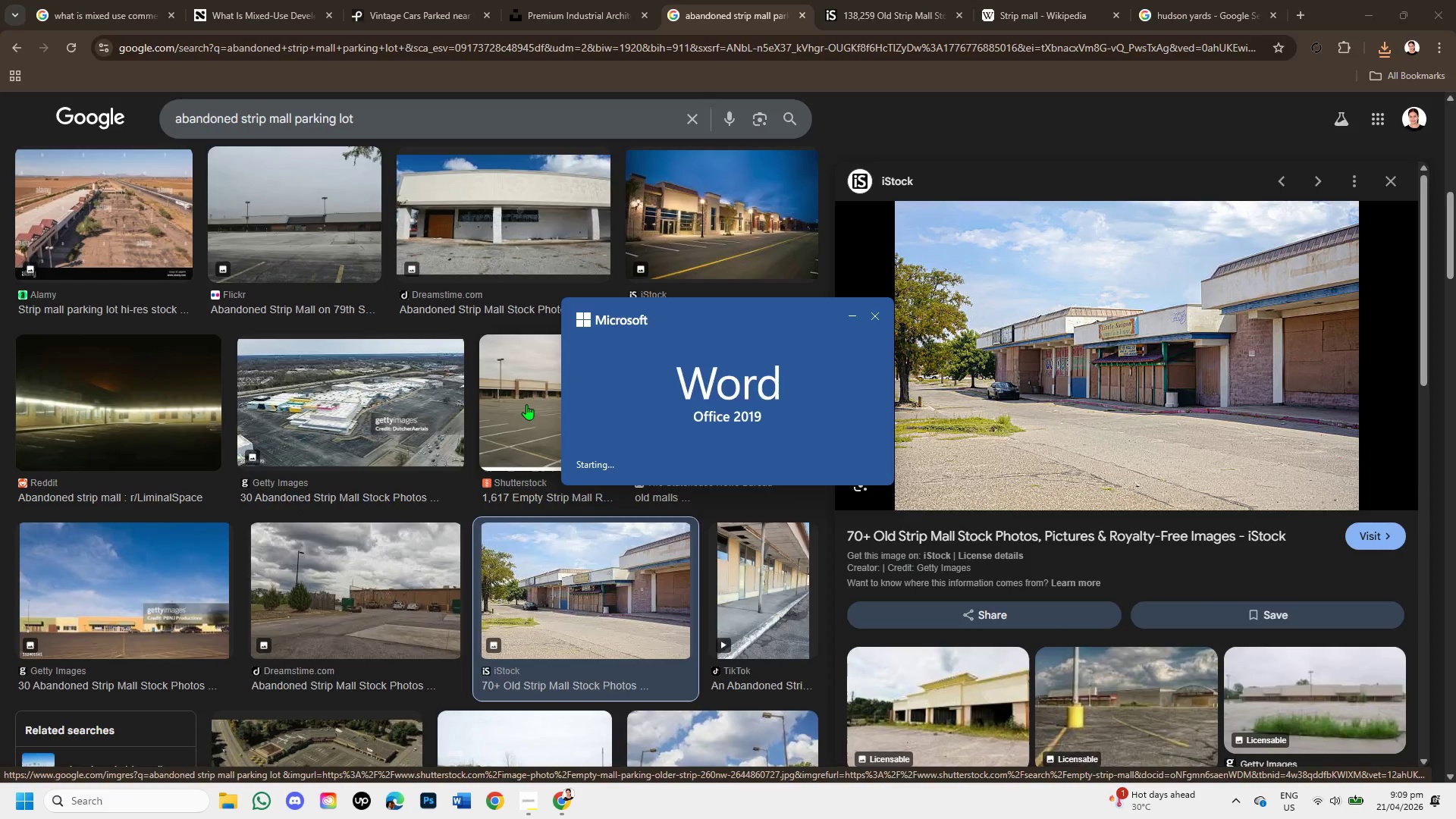 
left_click([211, 155])
 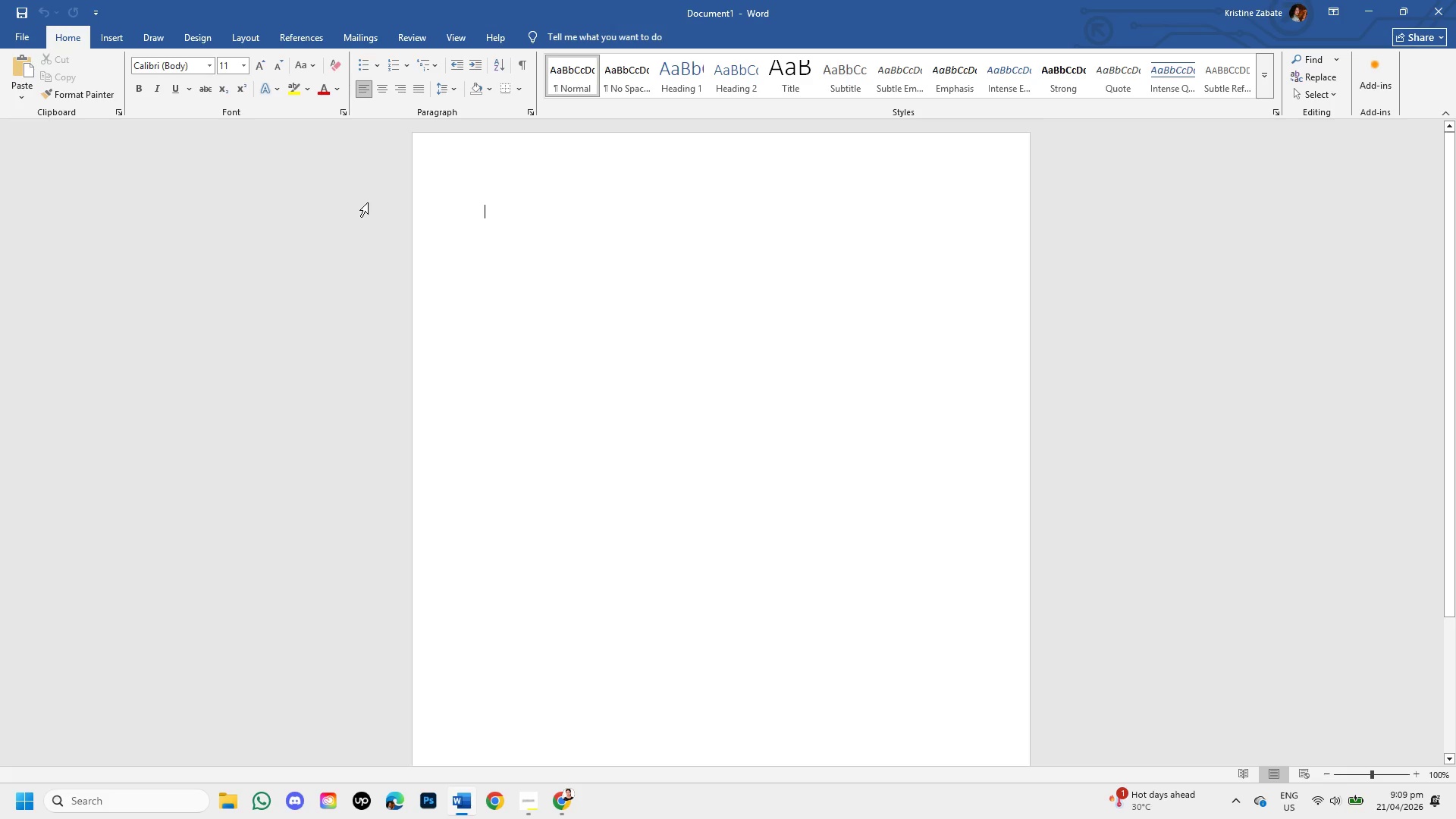 
key(Control+V)
 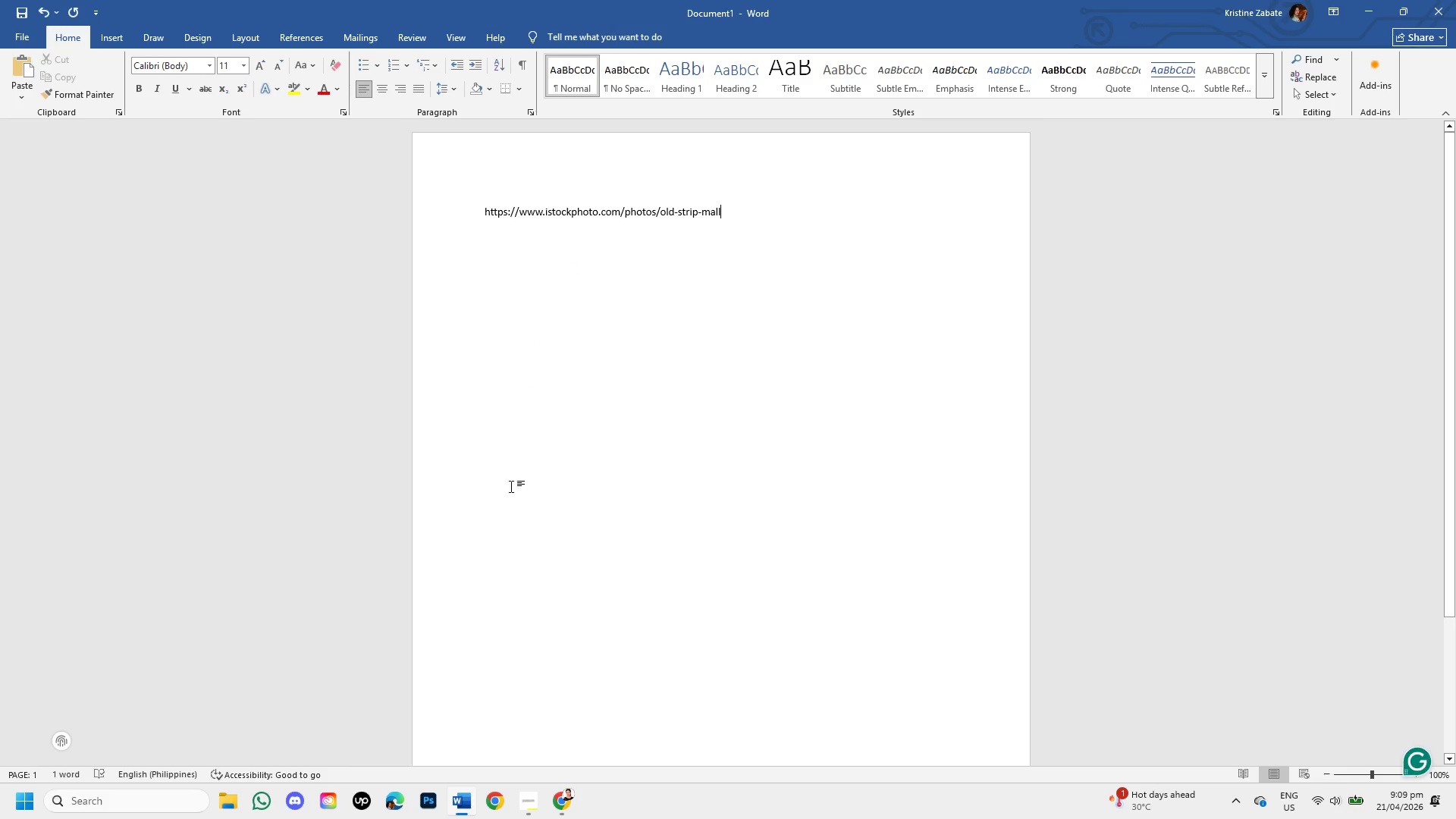 
wait(7.27)
 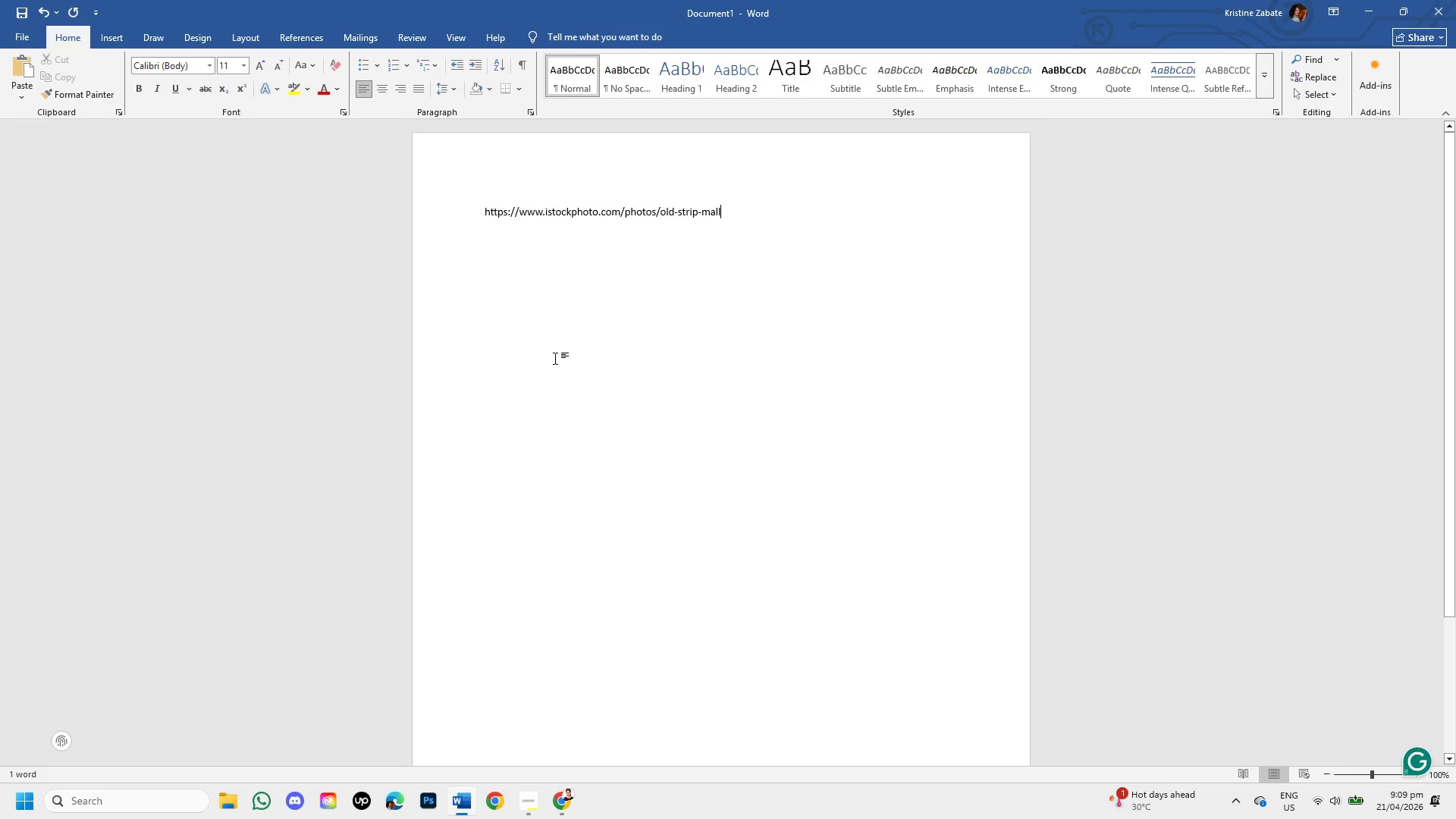 
left_click([560, 800])
 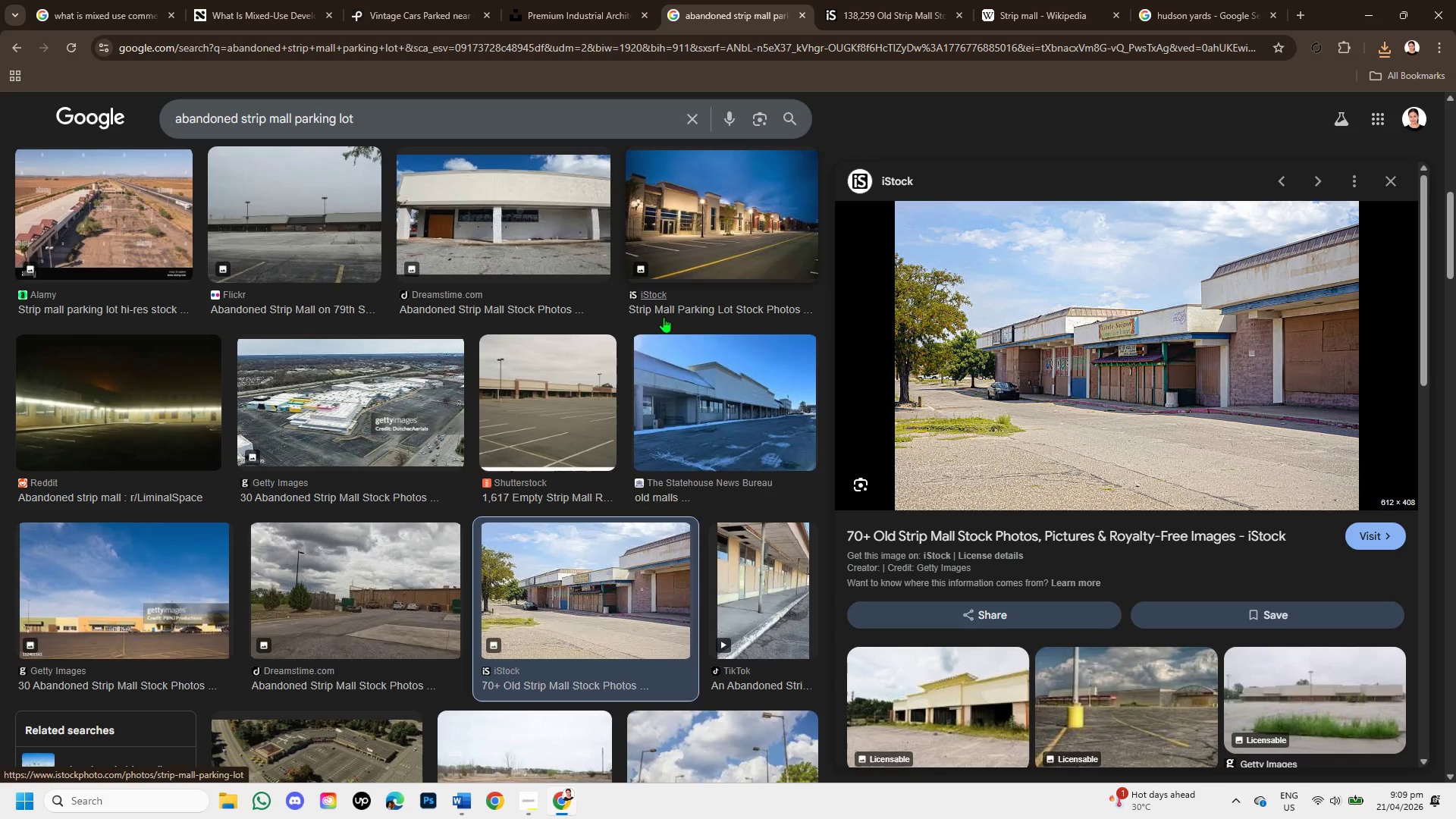 
scroll: coordinate [664, 317], scroll_direction: down, amount: 1.0
 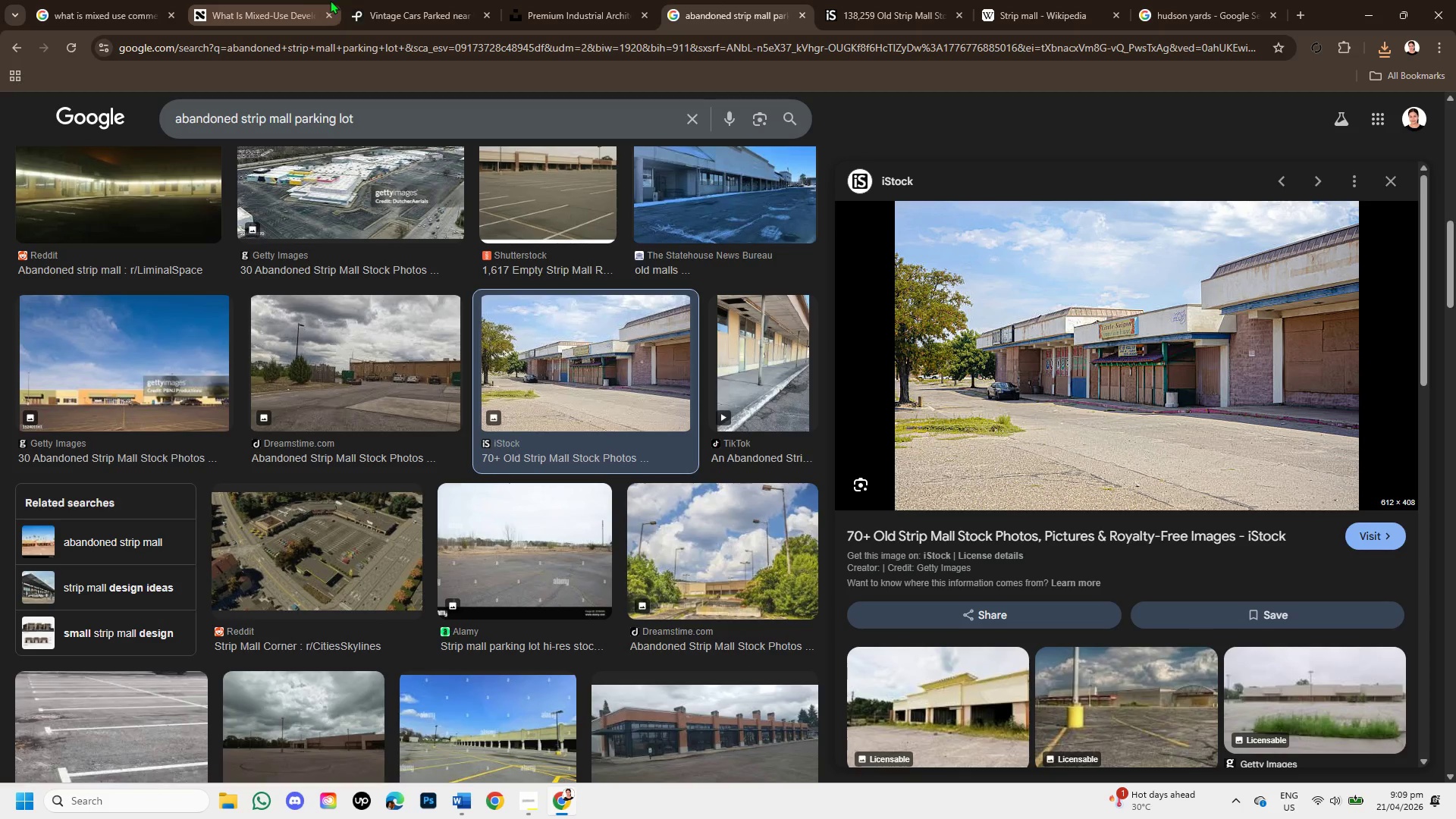 
left_click([299, 0])
 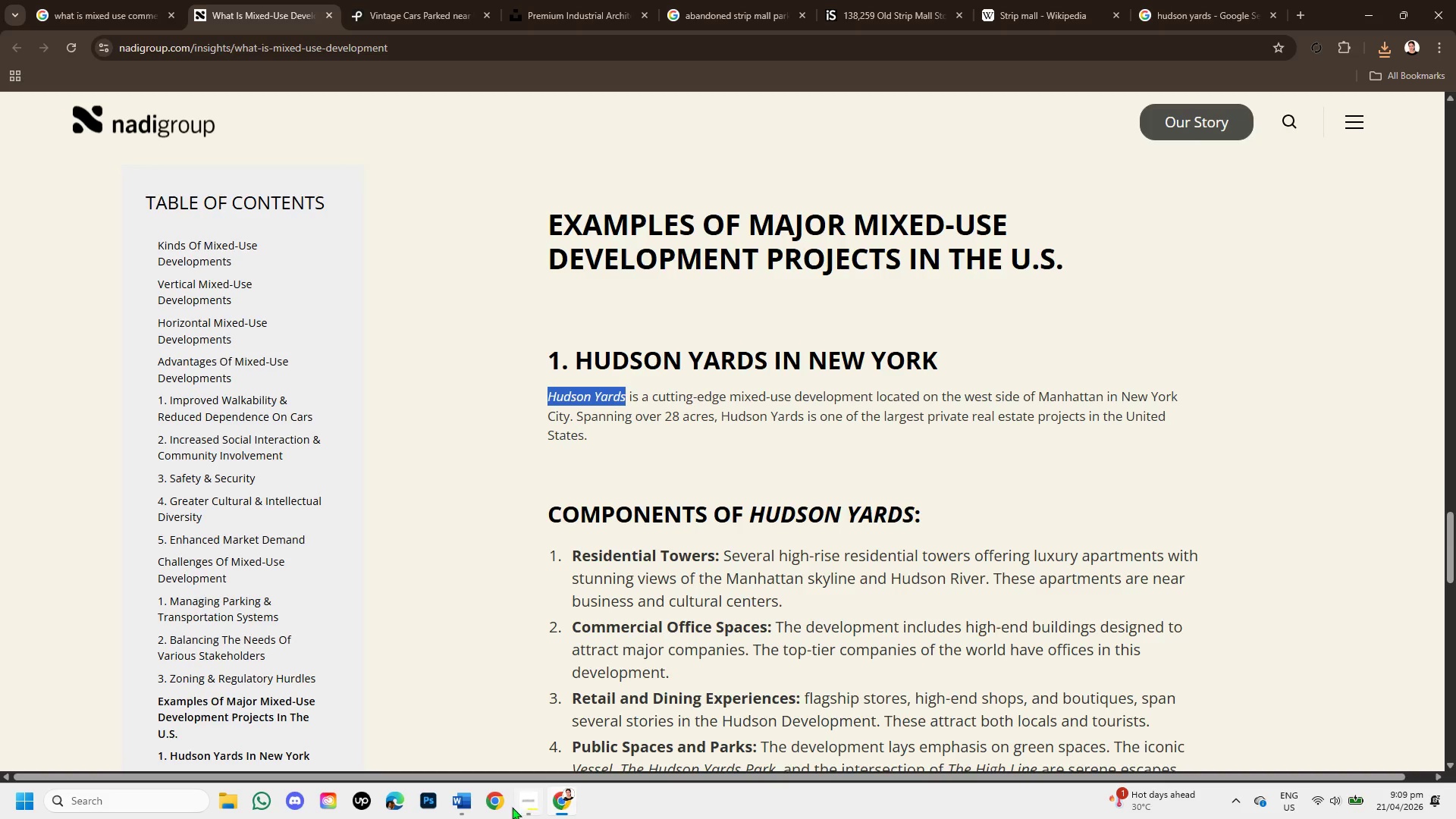 
left_click([468, 805])
 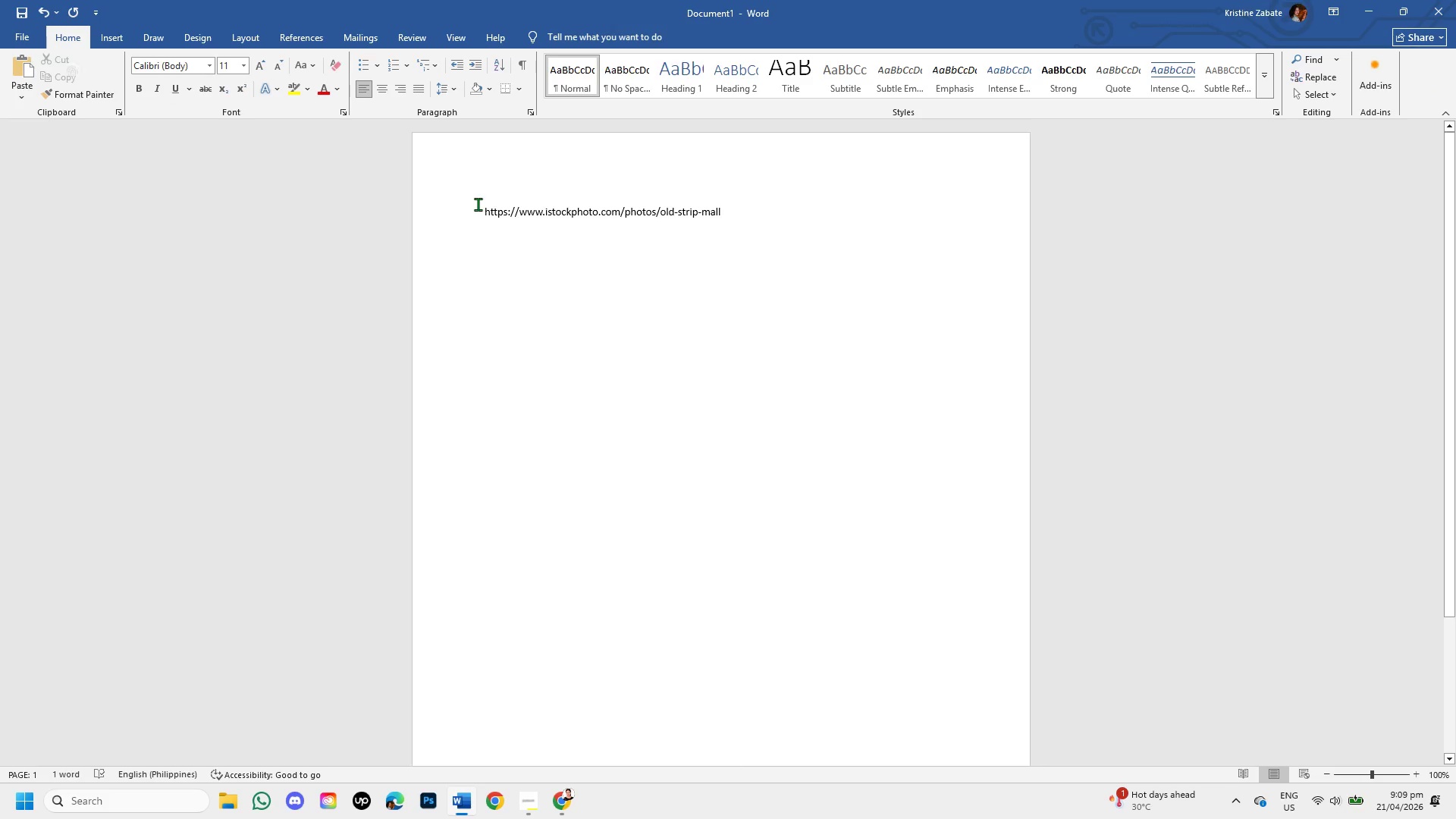 
left_click_drag(start_coordinate=[485, 206], to_coordinate=[748, 196])
 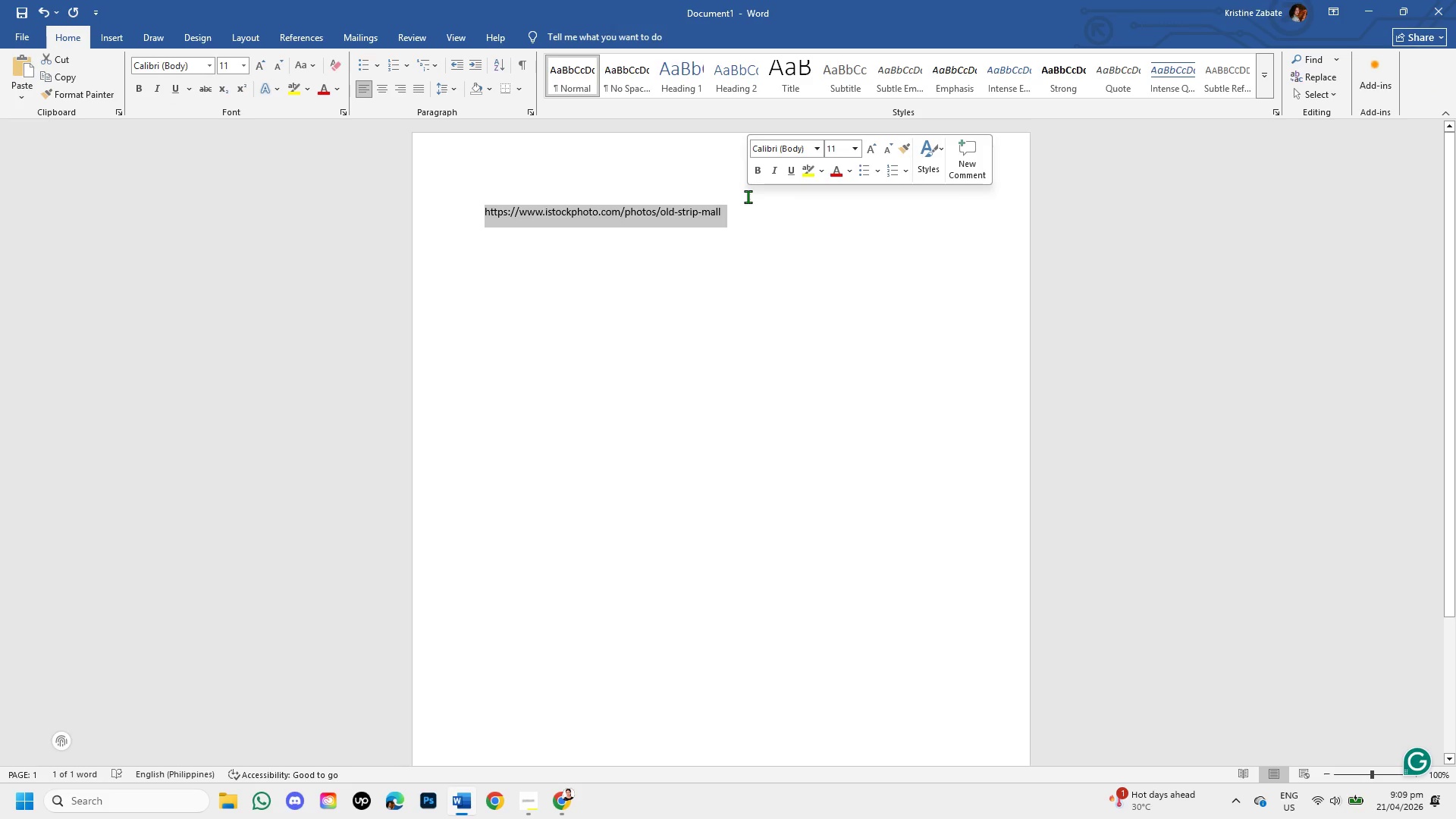 
hold_key(key=ControlLeft, duration=0.92)
 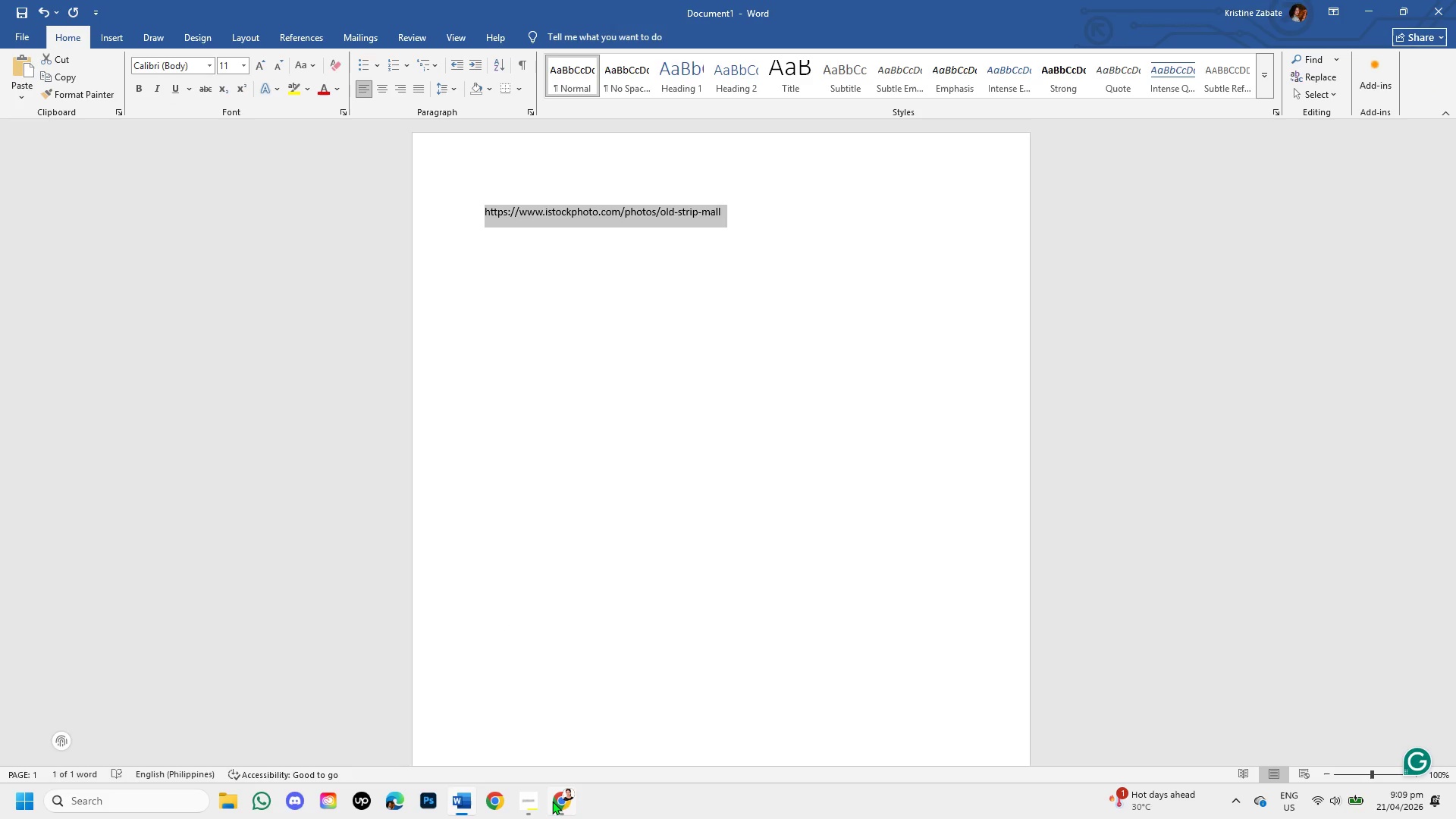 
hold_key(key=C, duration=0.34)
 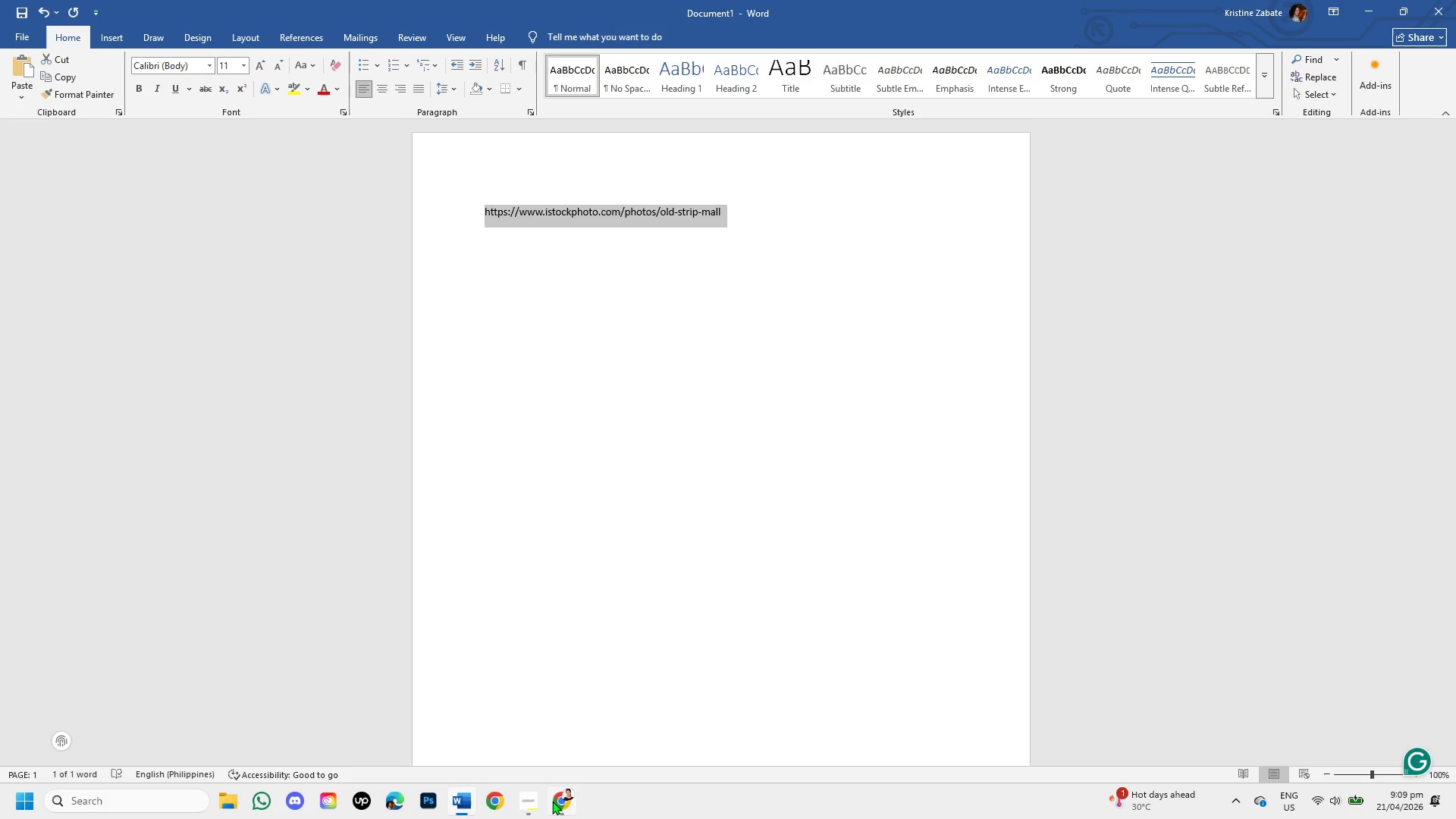 
left_click([552, 801])
 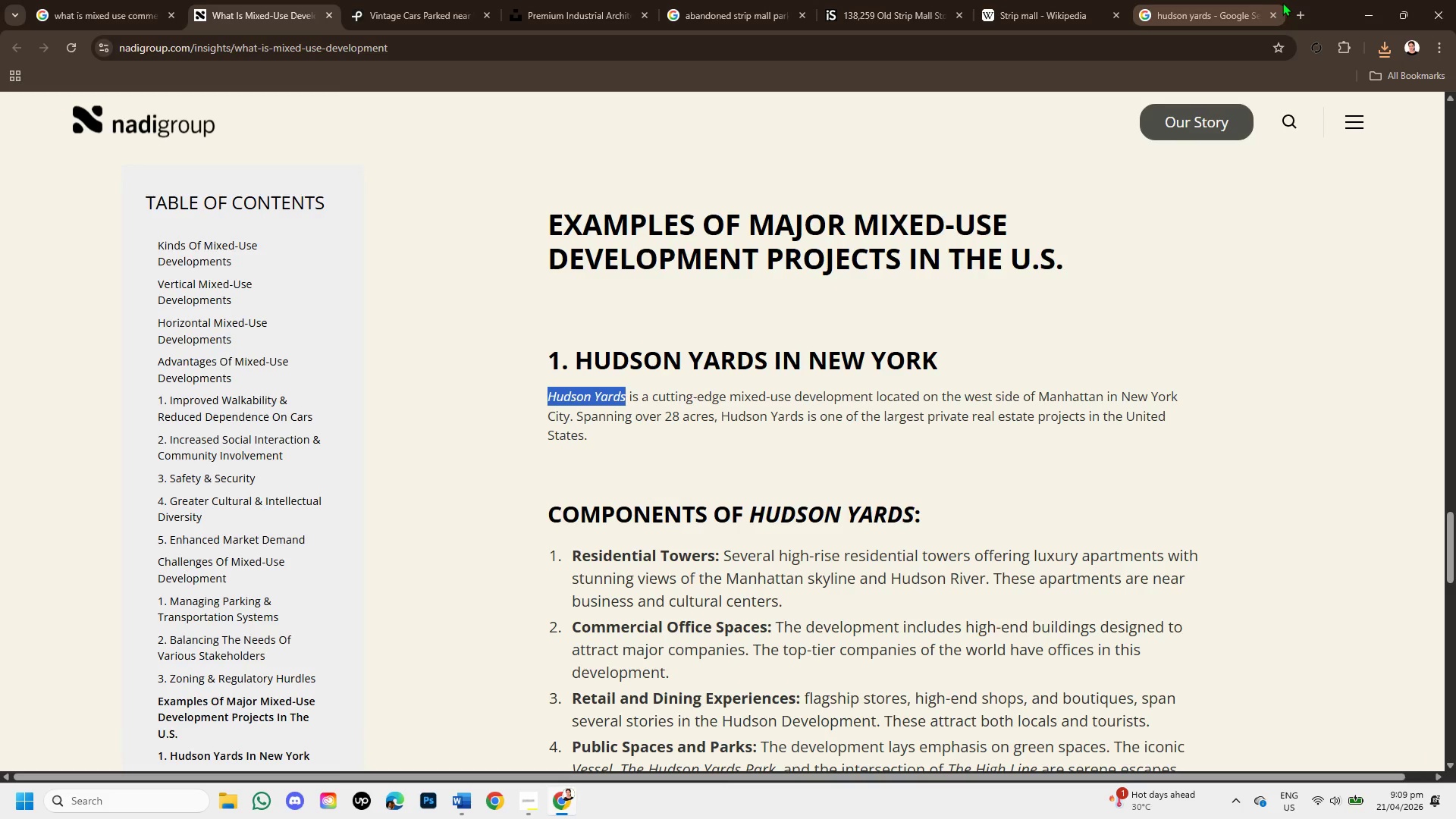 
left_click([1292, 8])
 